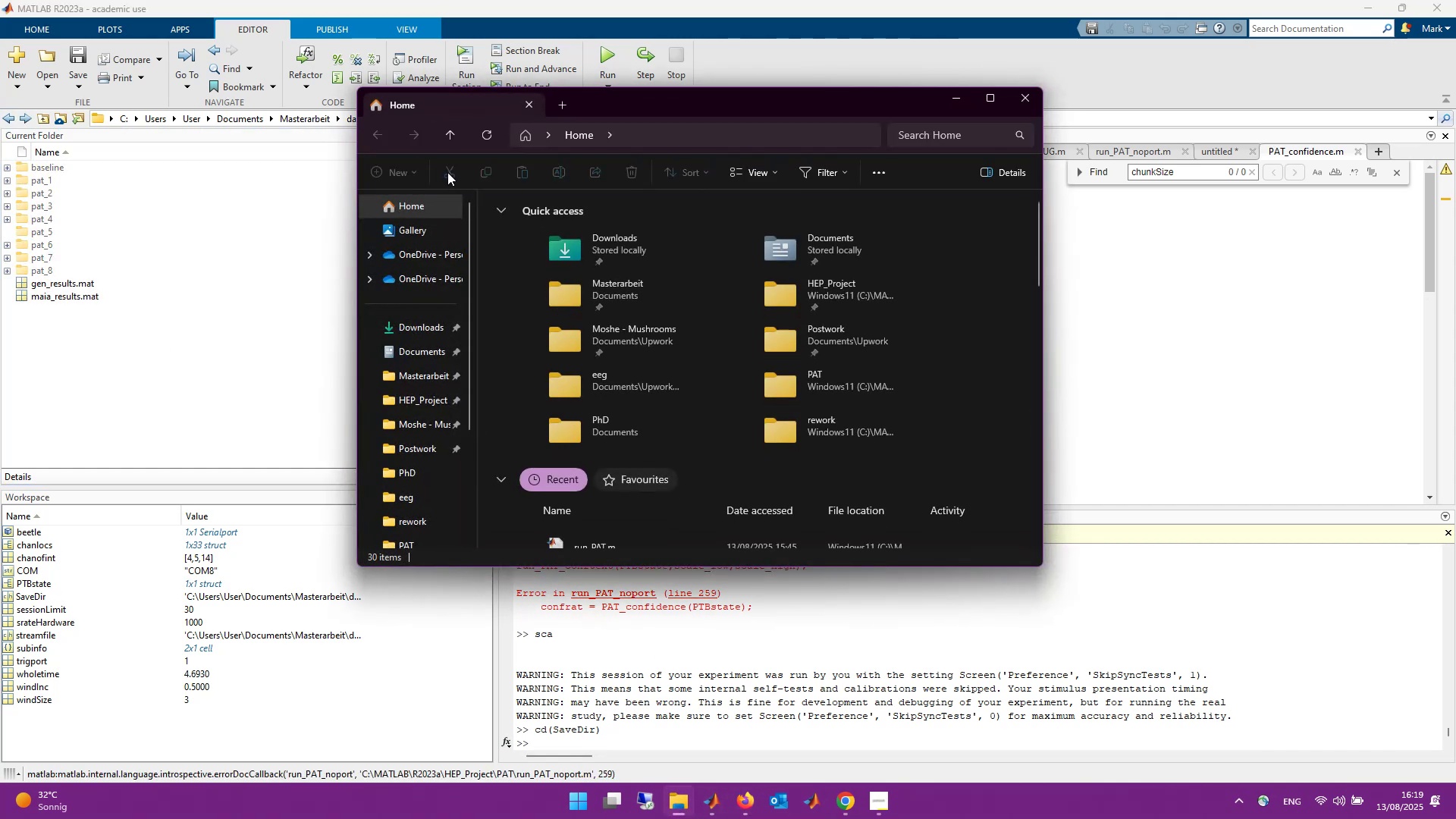 
left_click_drag(start_coordinate=[632, 108], to_coordinate=[727, 209])
 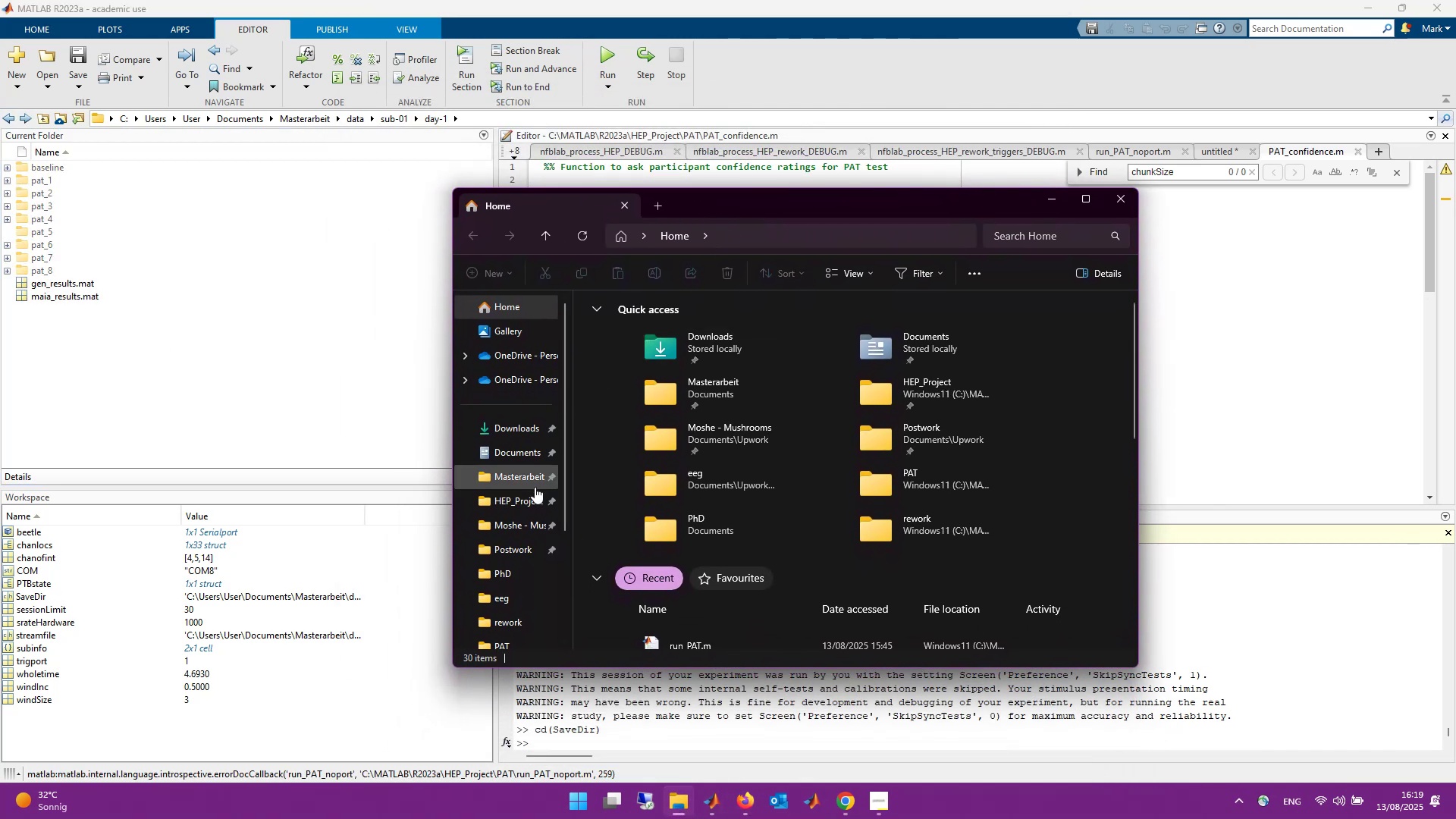 
left_click([533, 480])
 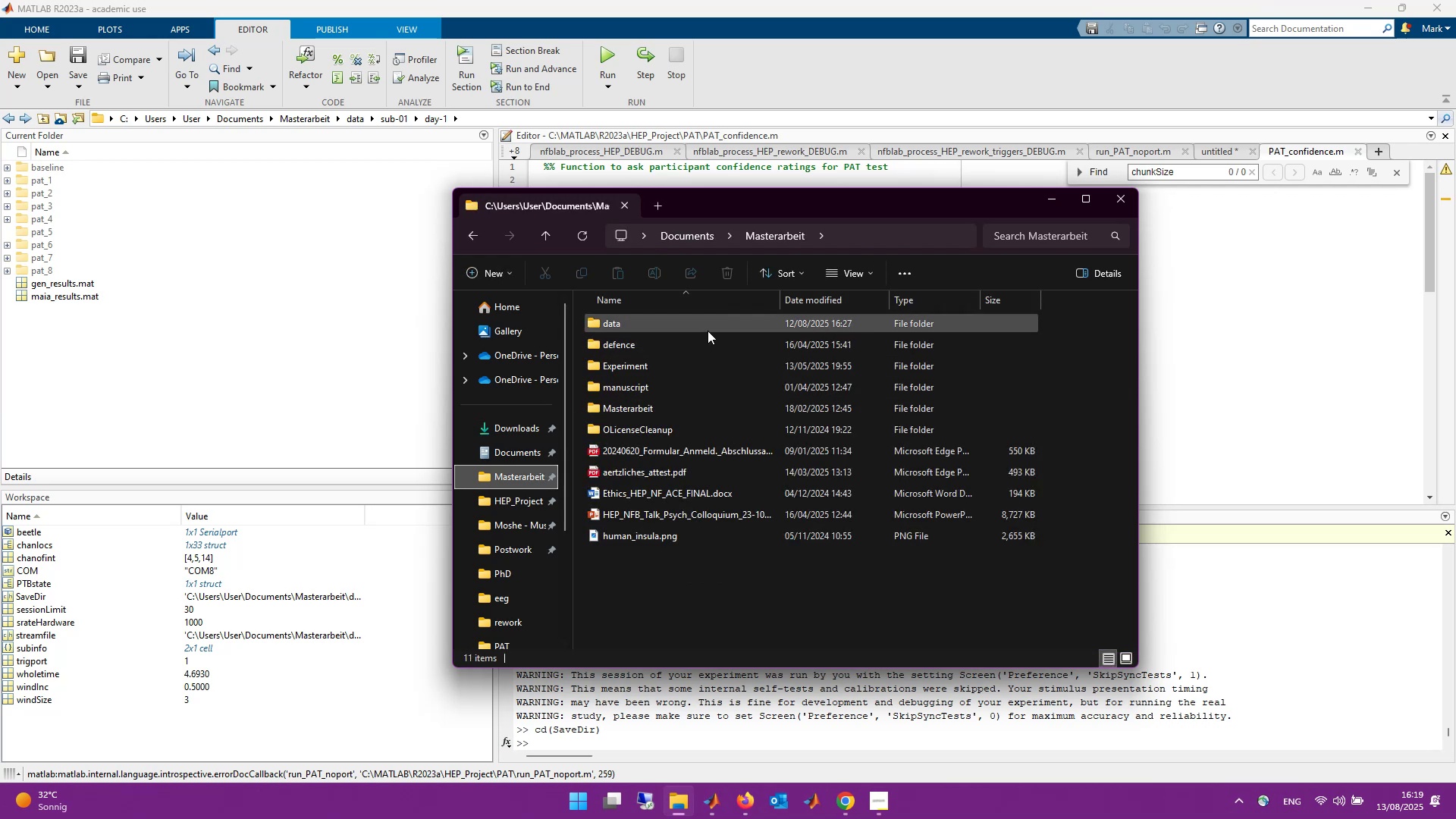 
double_click([706, 328])
 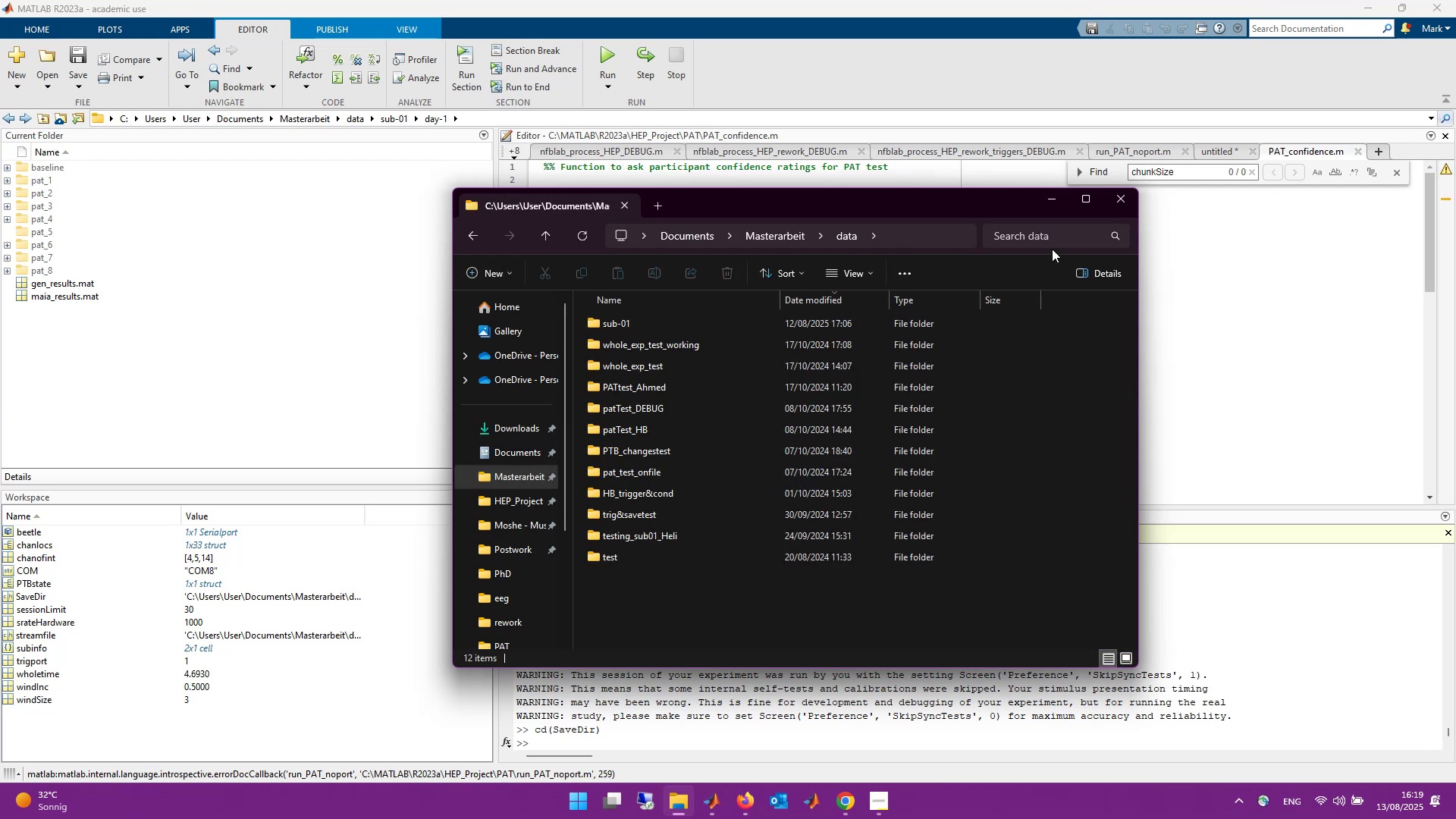 
left_click([1052, 240])
 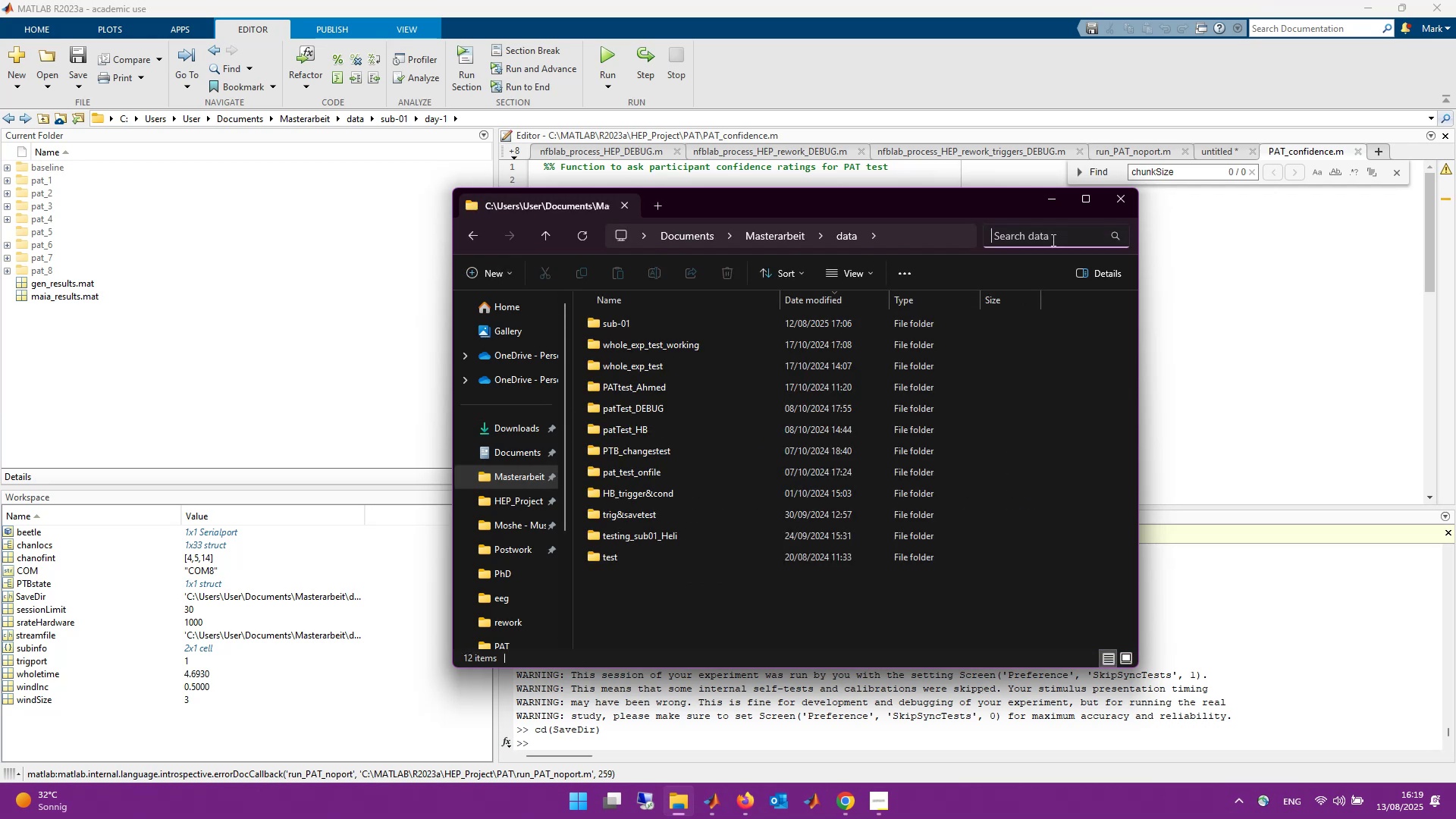 
type(pat_CONFtext)
 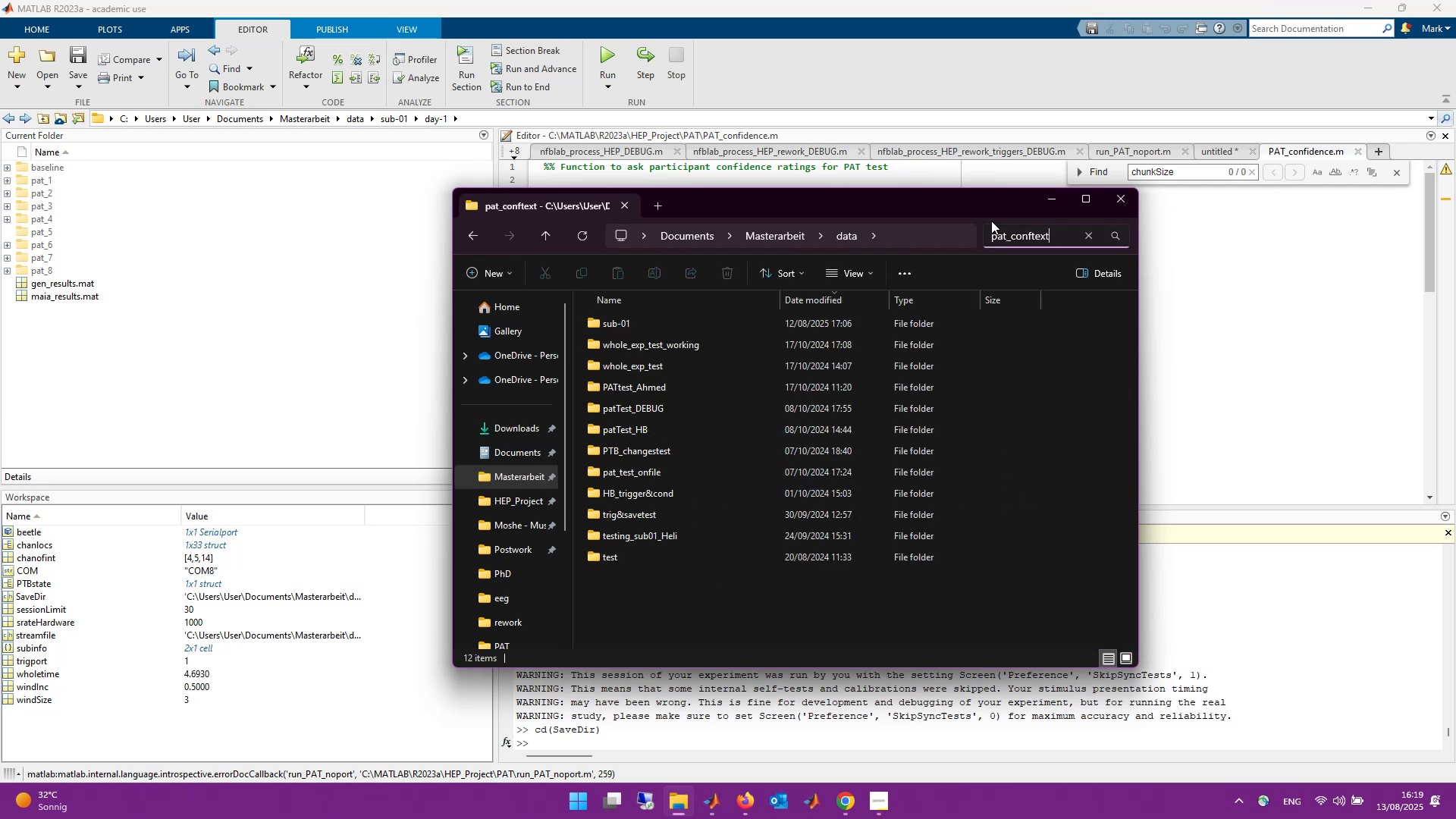 
left_click([901, 192])
 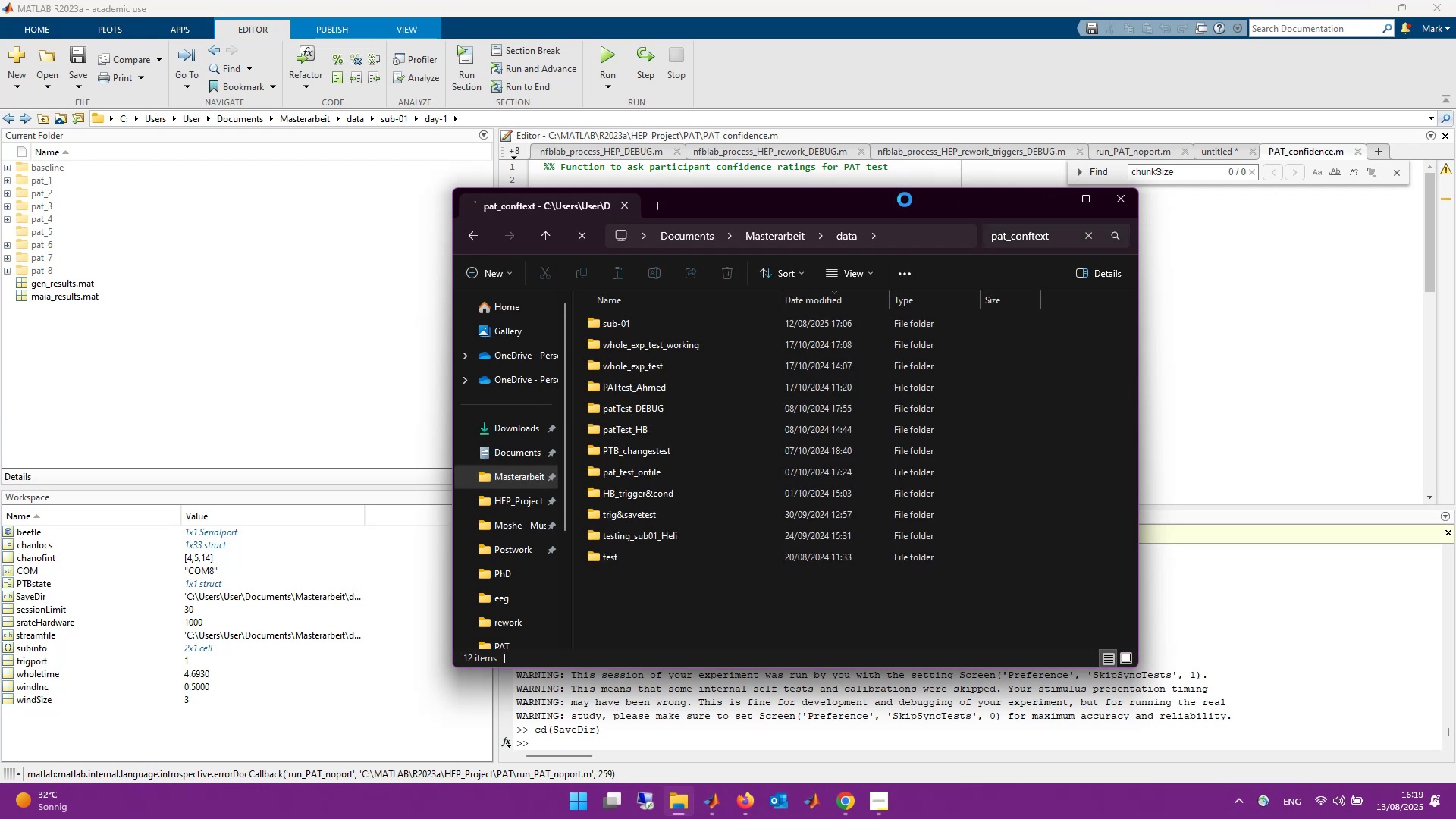 
left_click_drag(start_coordinate=[905, 201], to_coordinate=[905, 217])
 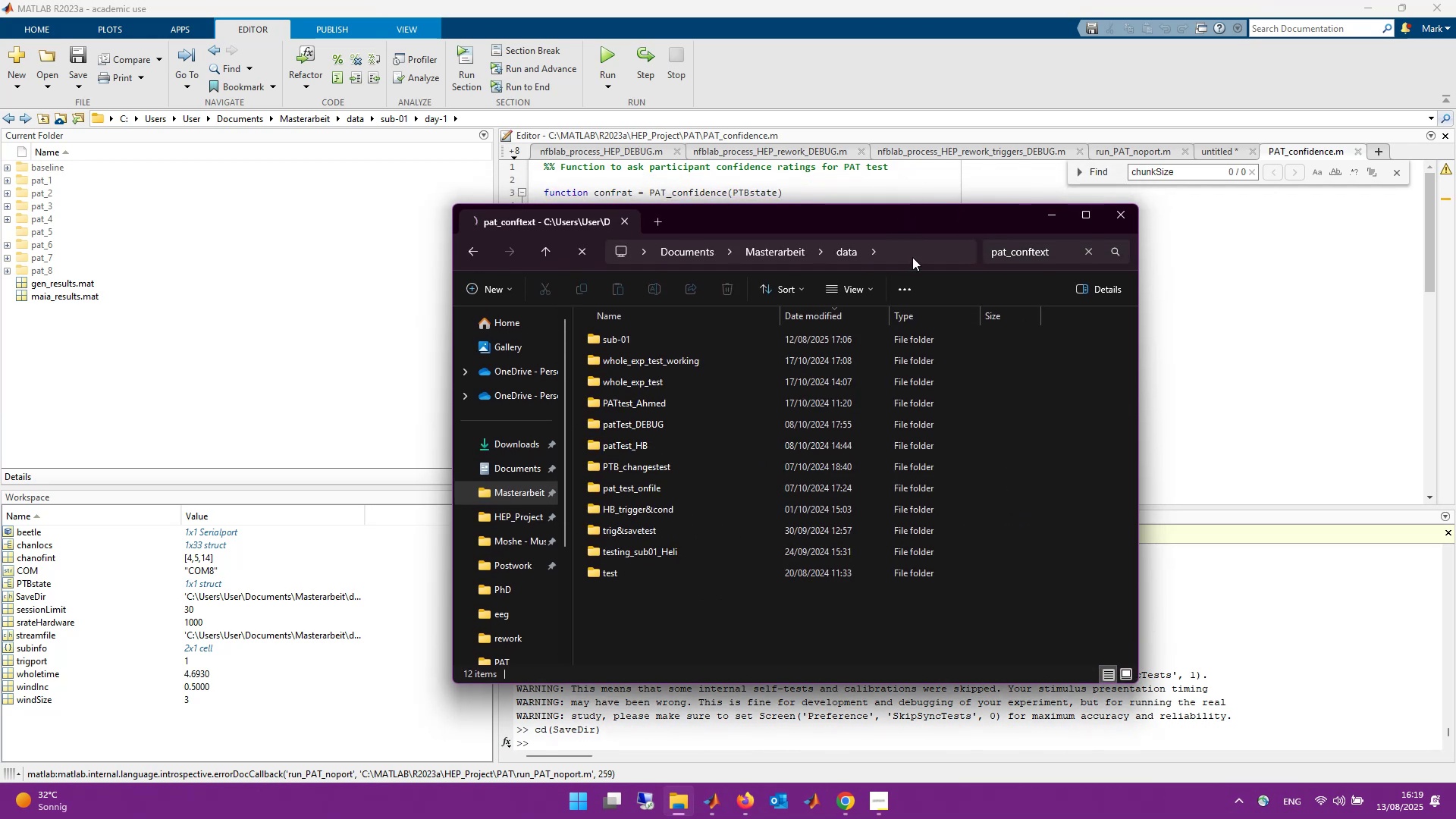 
left_click_drag(start_coordinate=[906, 221], to_coordinate=[1081, 224])
 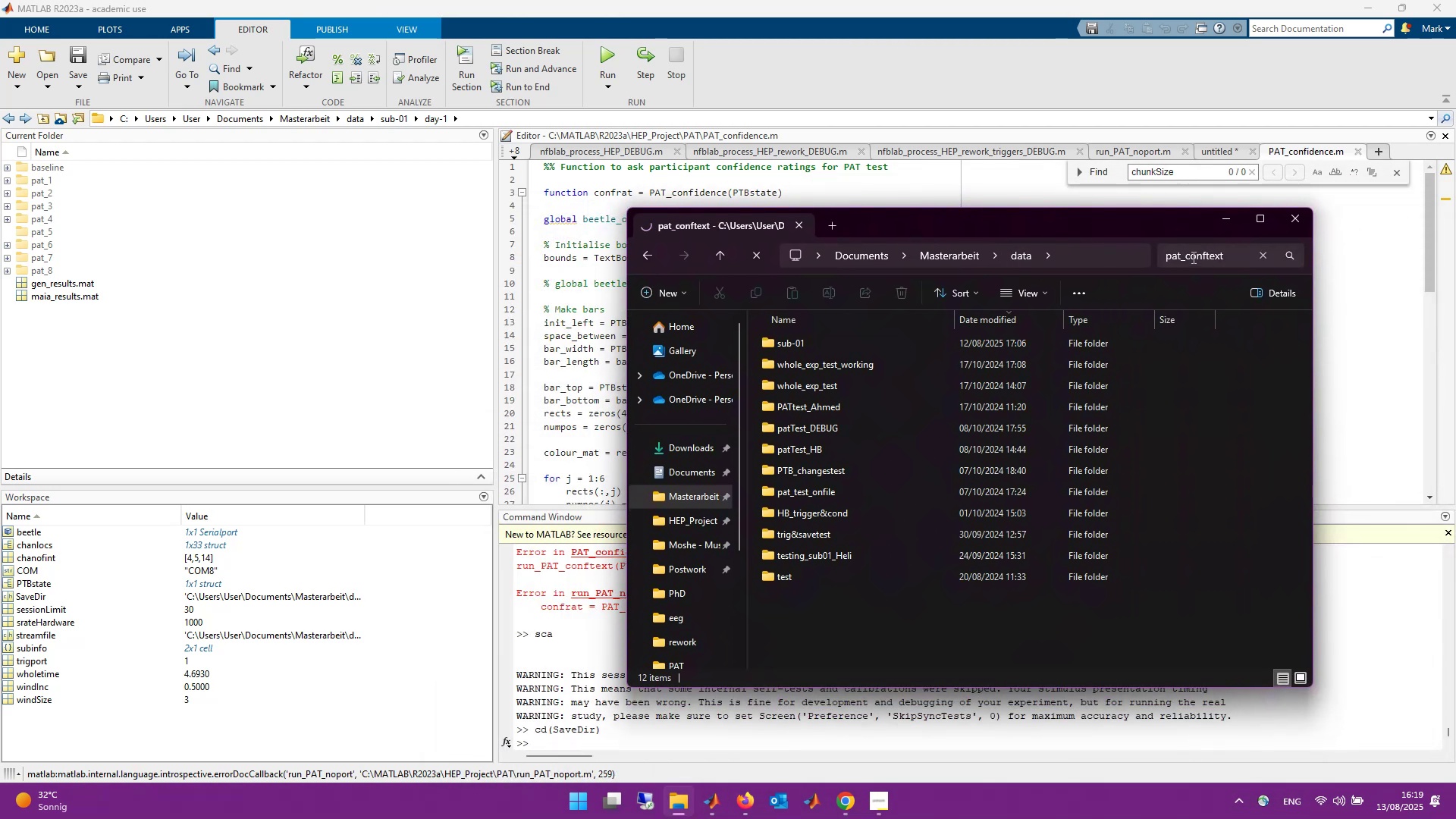 
left_click([1183, 256])
 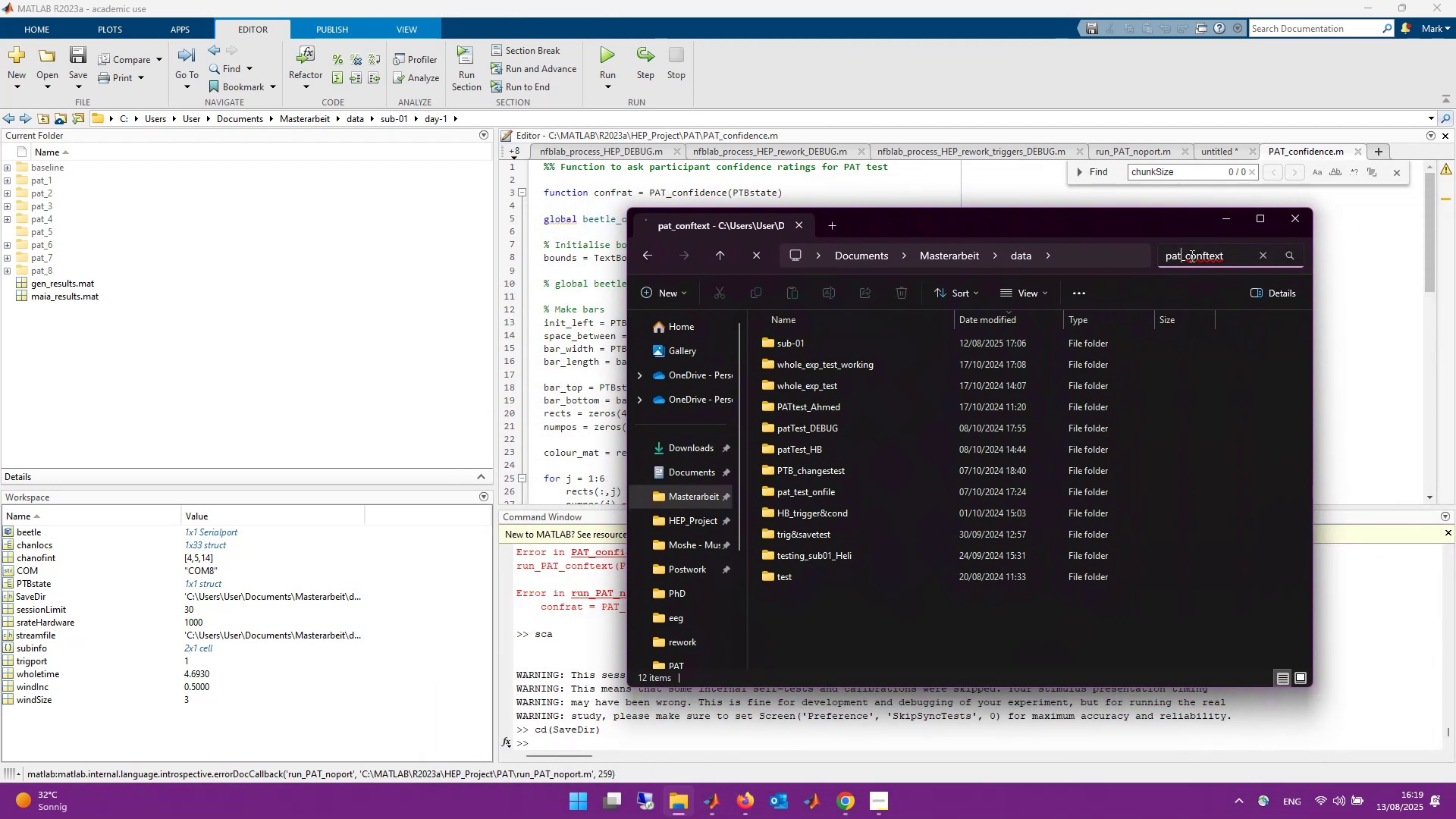 
key(Backspace)
key(Backspace)
key(Backspace)
key(Backspace)
type(run-PAT)
 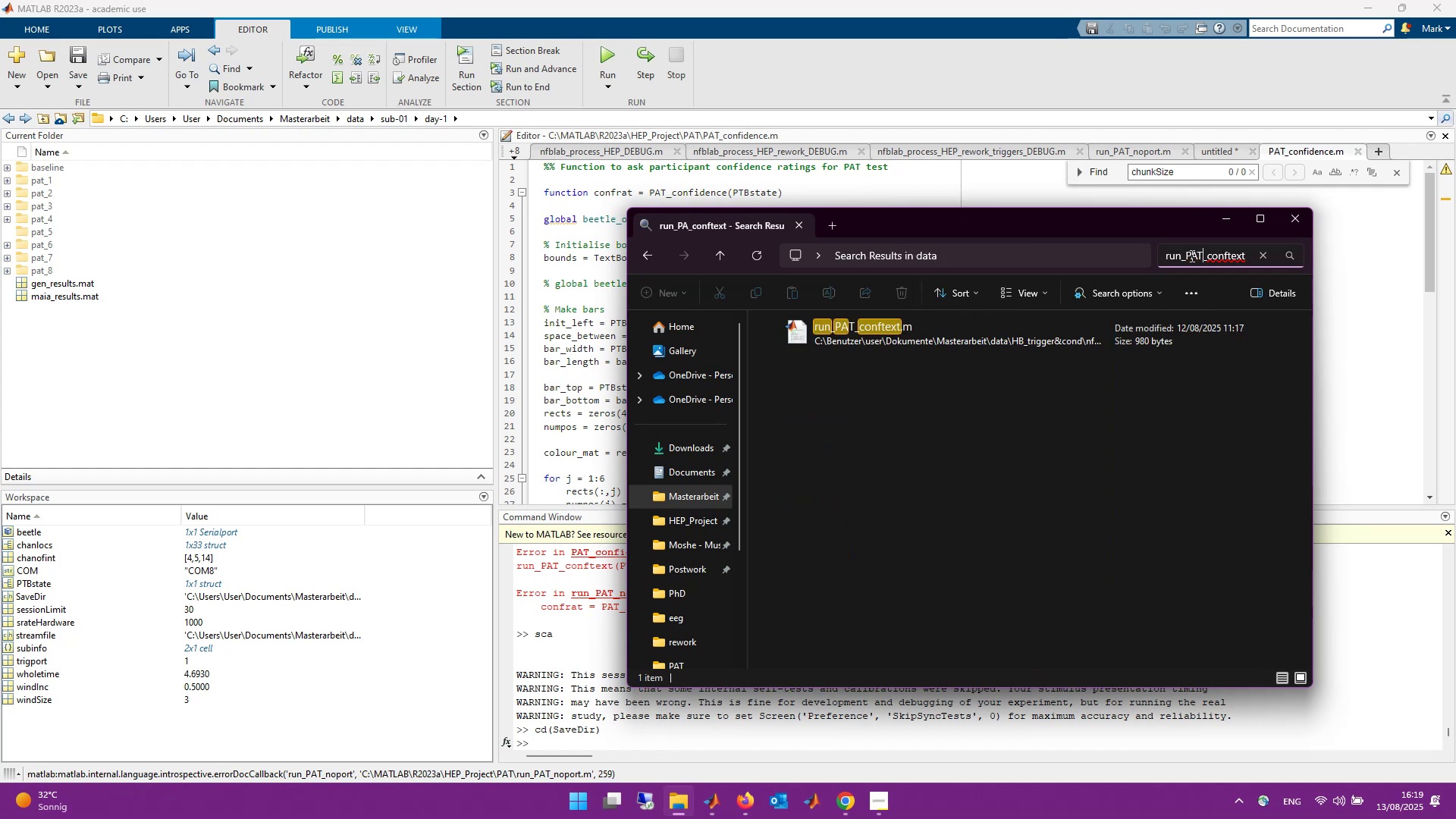 
left_click([1052, 333])
 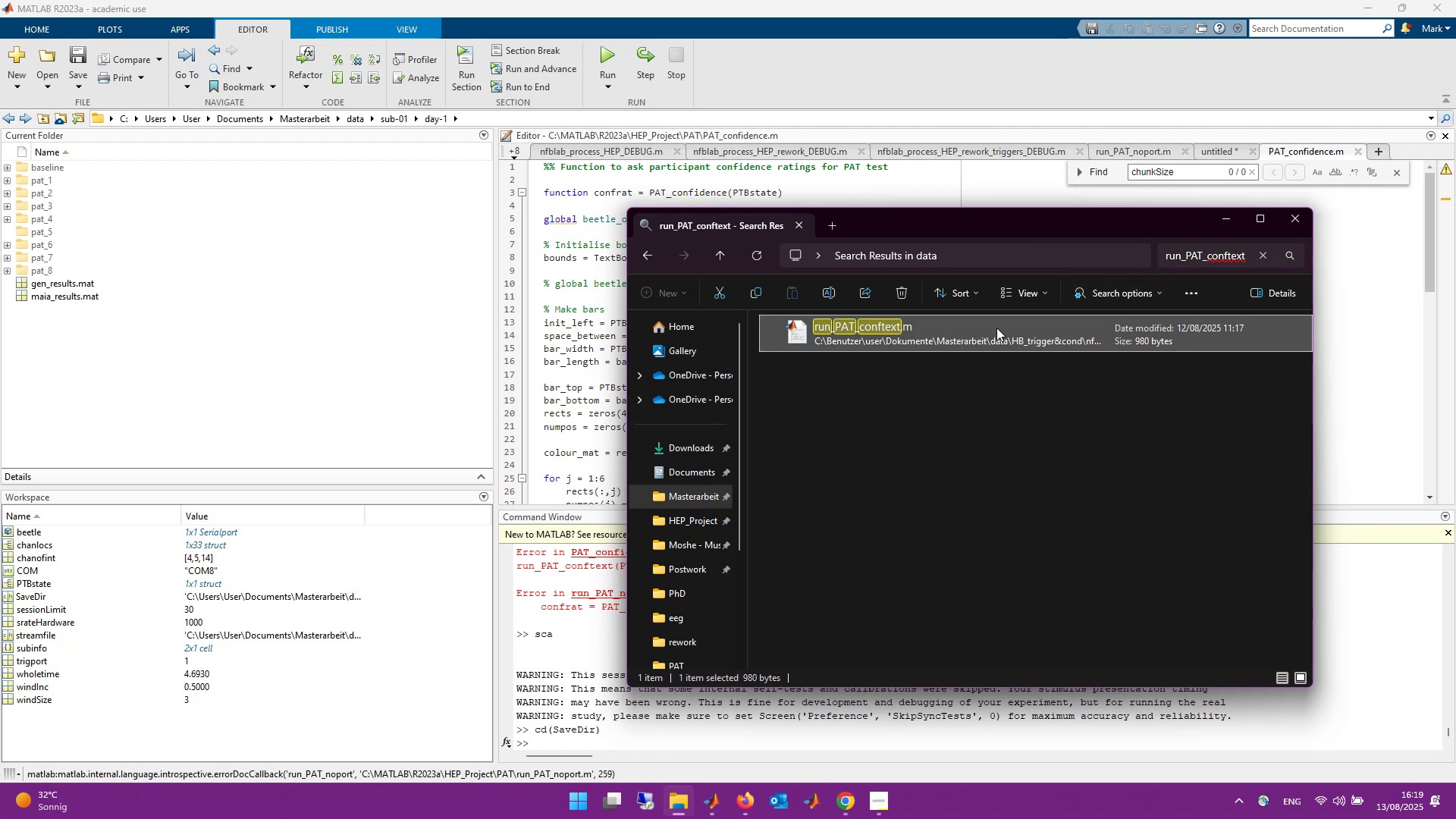 
right_click([1023, 337])
 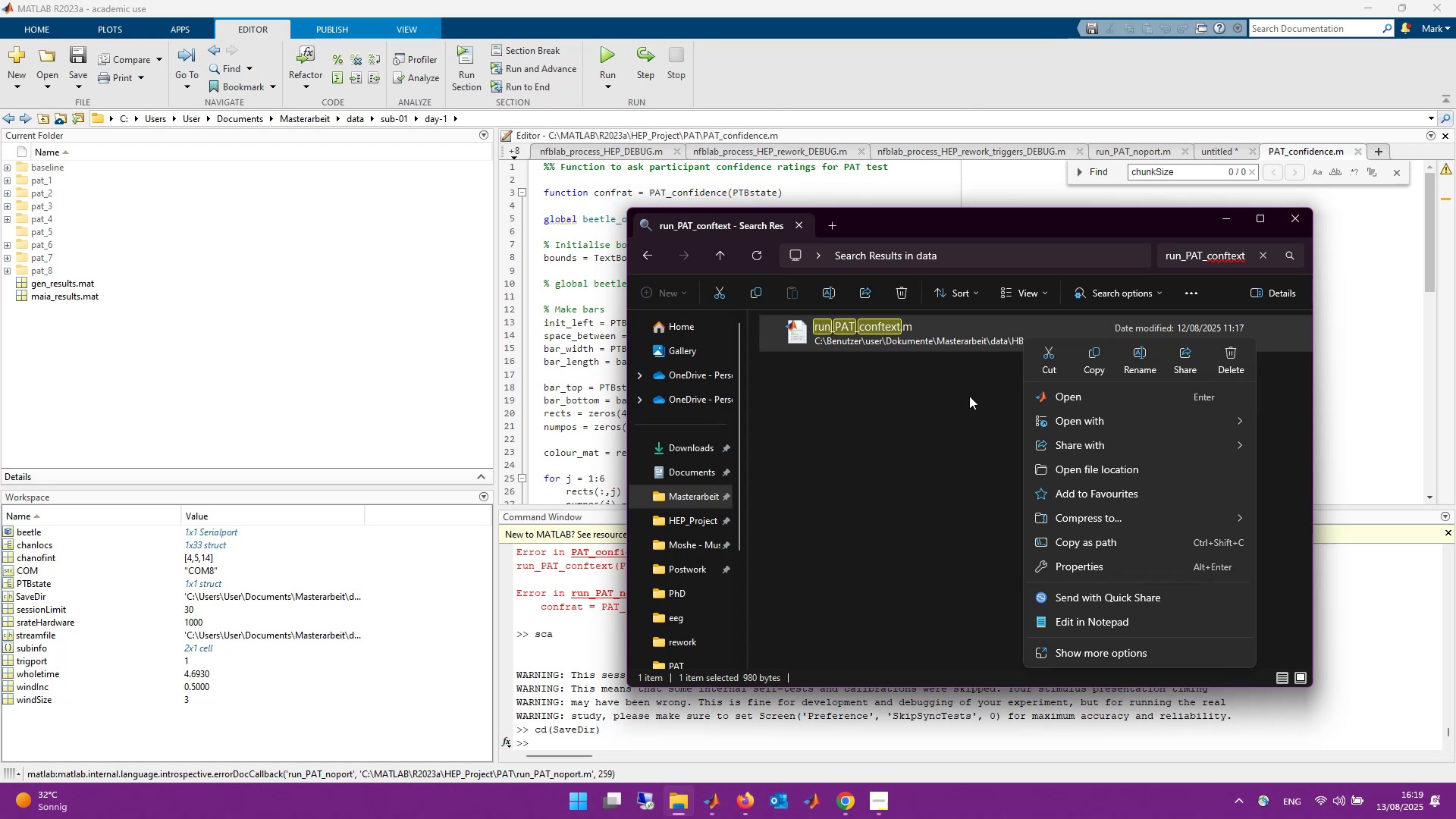 
left_click([969, 396])
 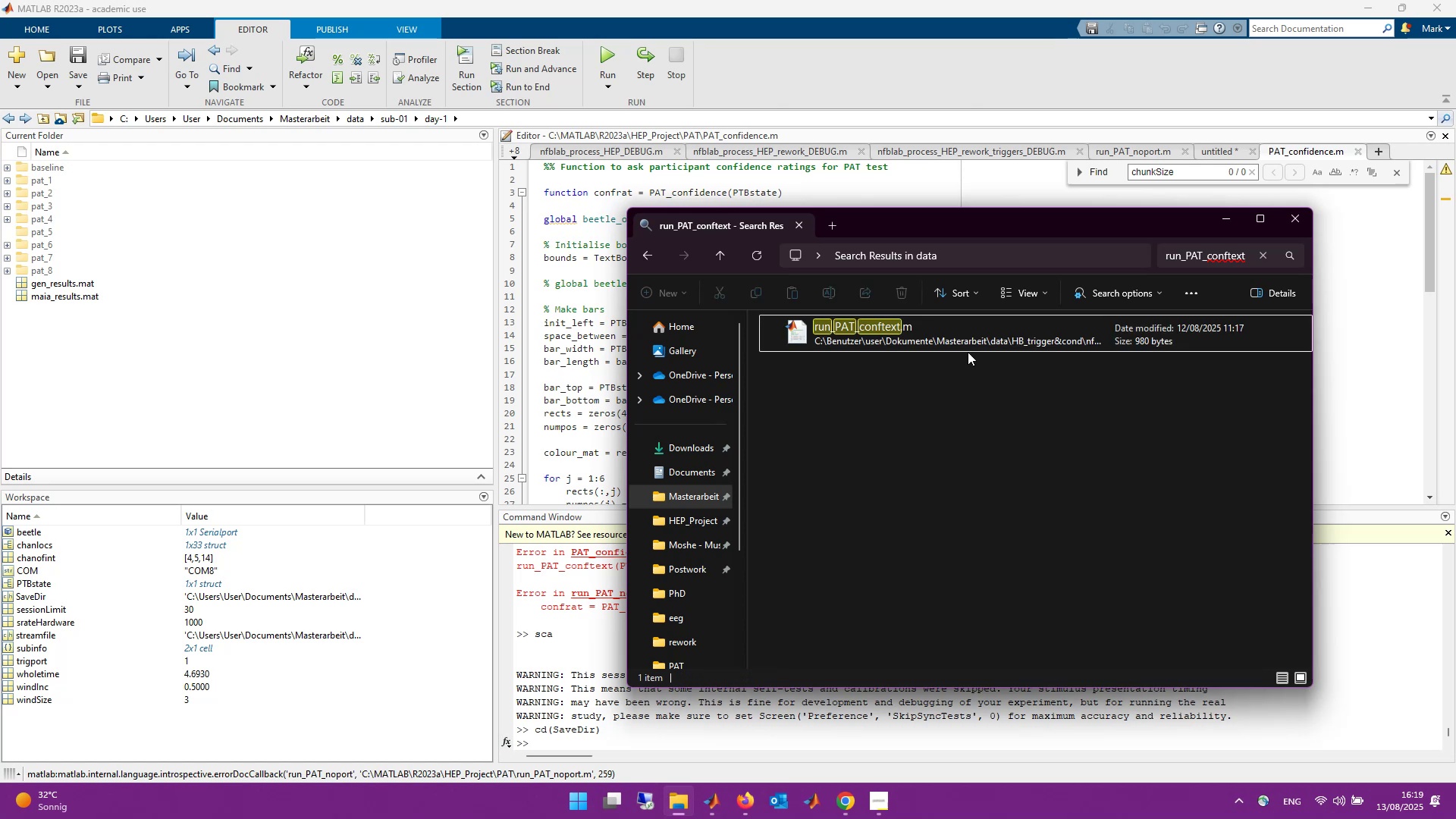 
right_click([957, 328])
 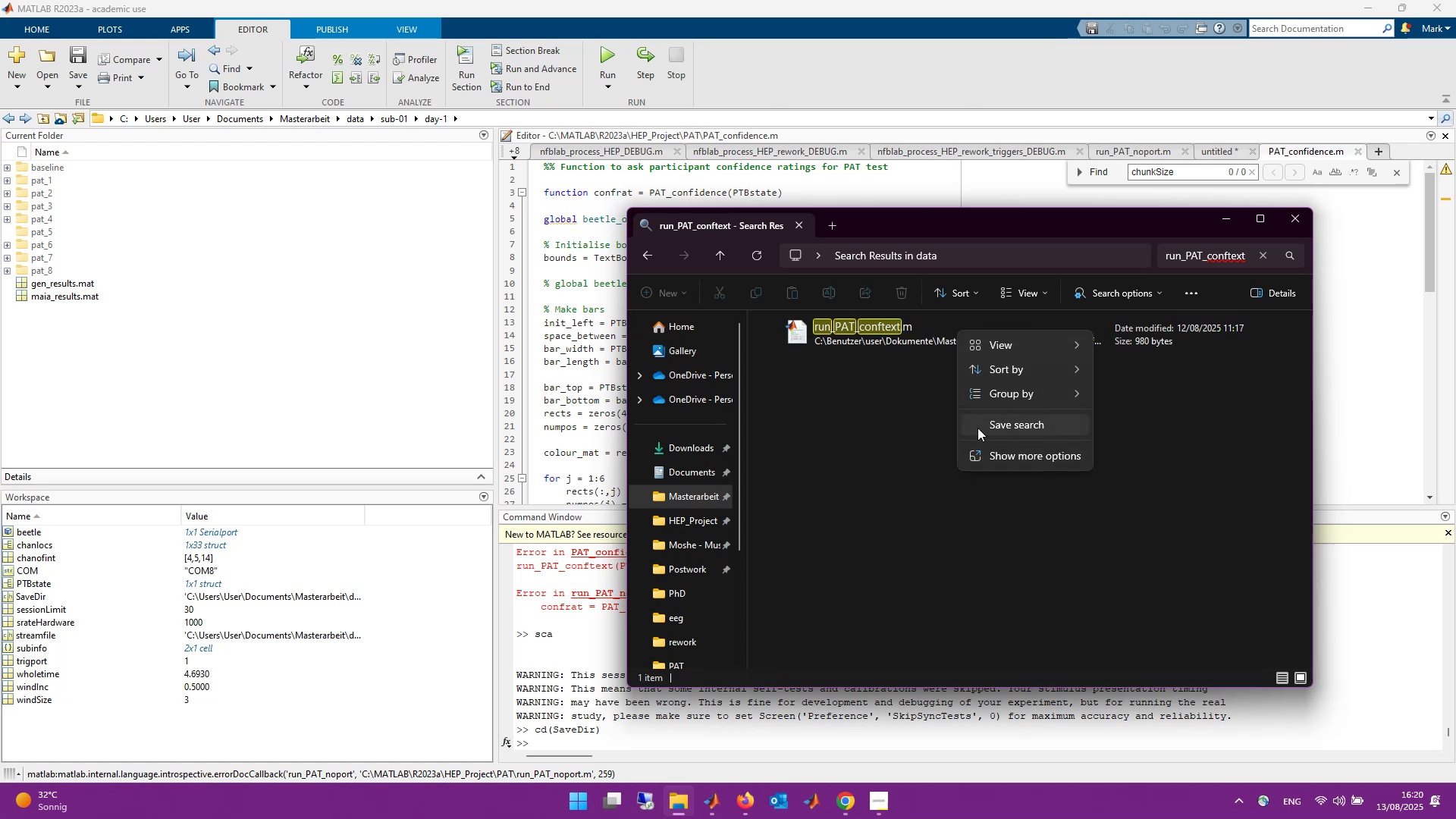 
left_click([926, 441])
 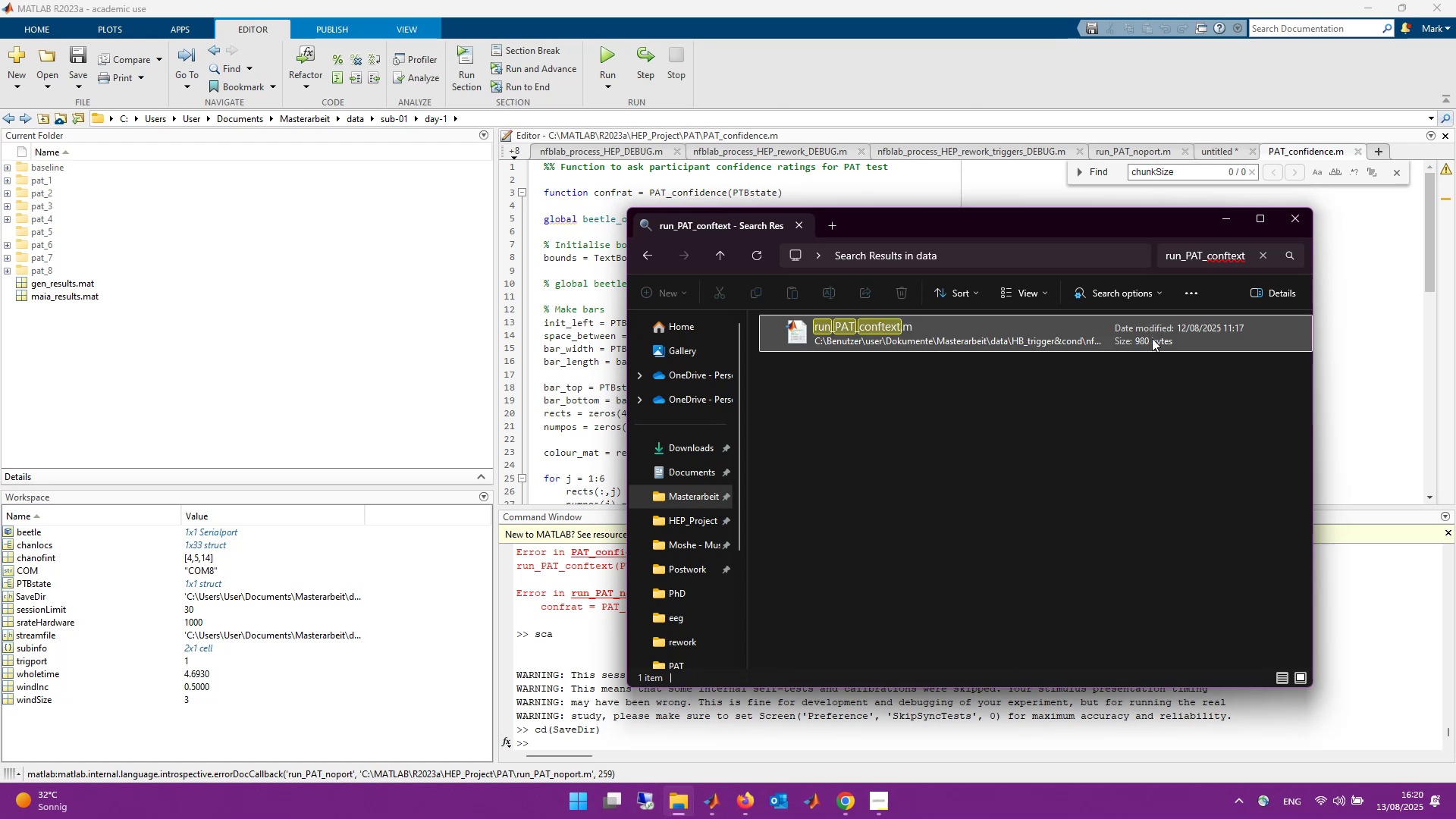 
double_click([1152, 338])
 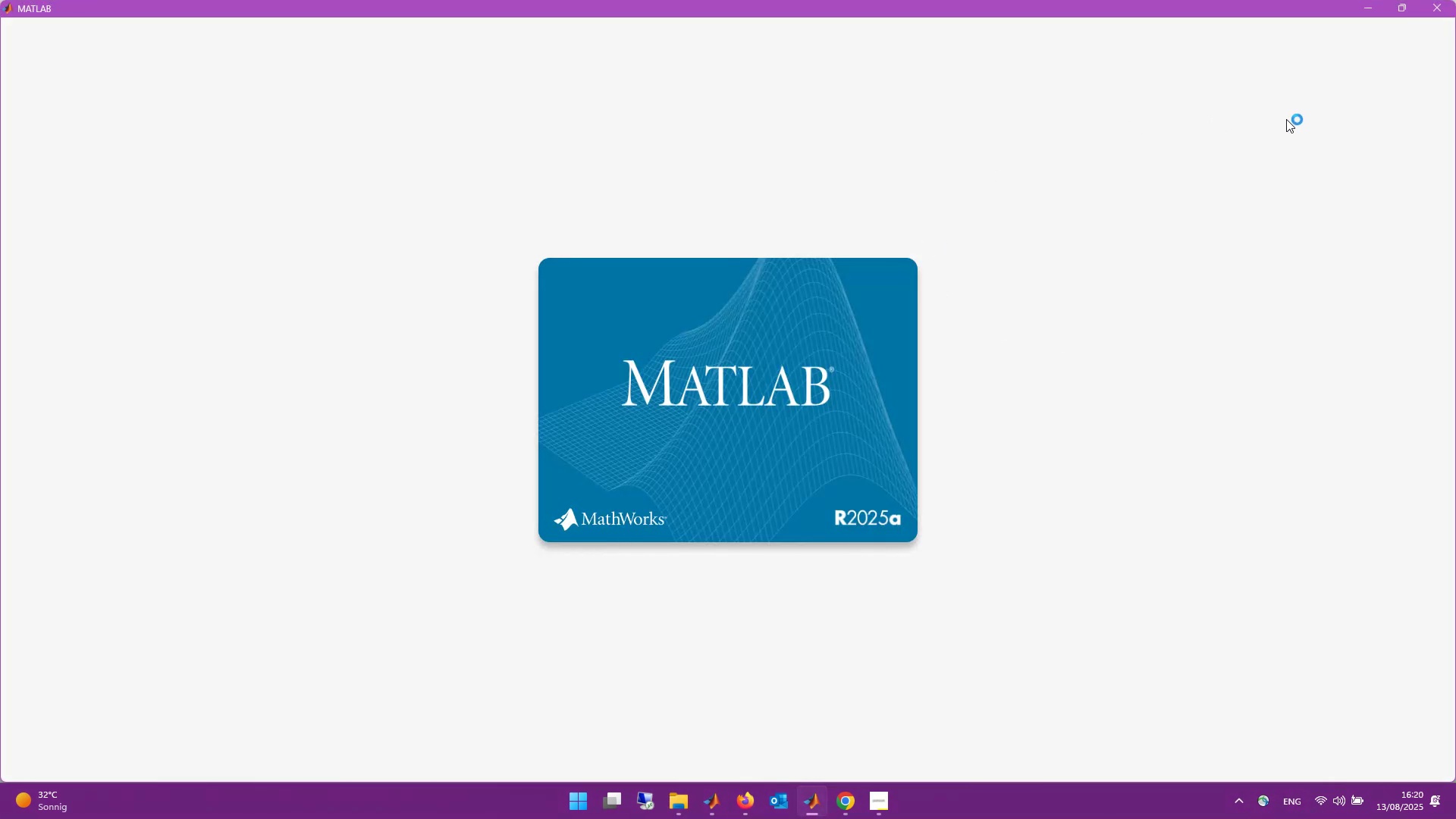 
left_click([1435, 6])
 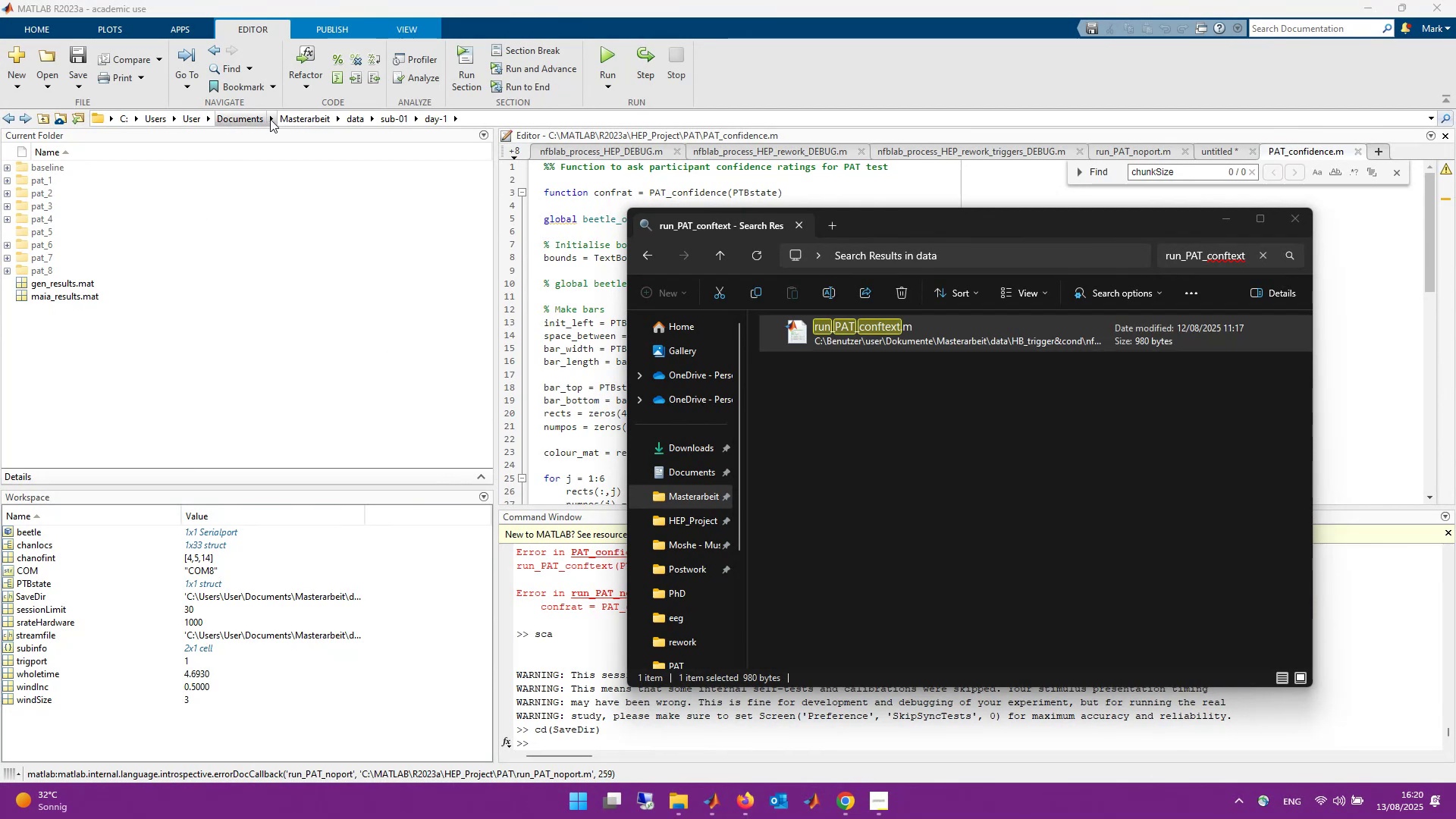 
wait(6.75)
 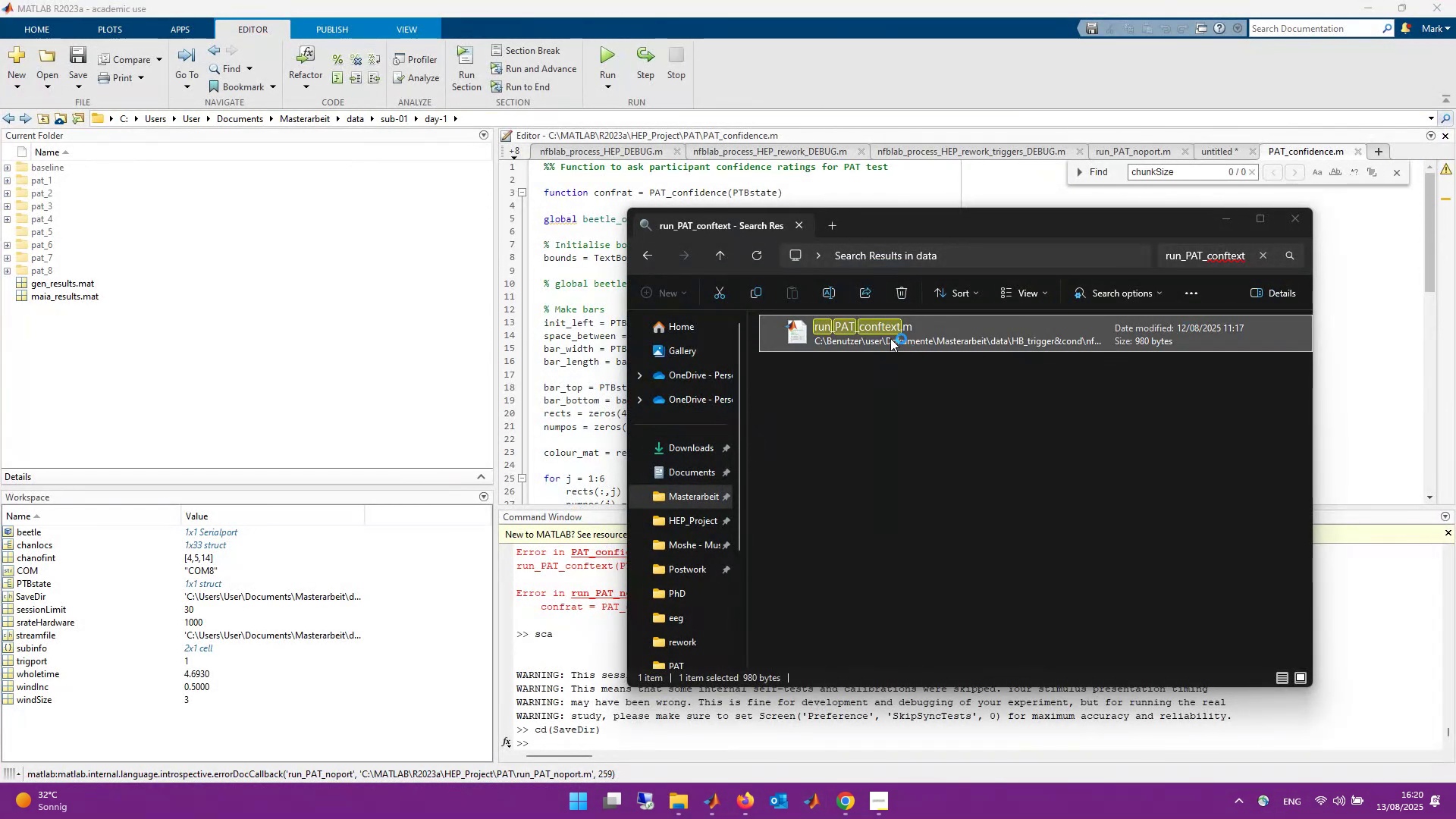 
left_click([347, 118])
 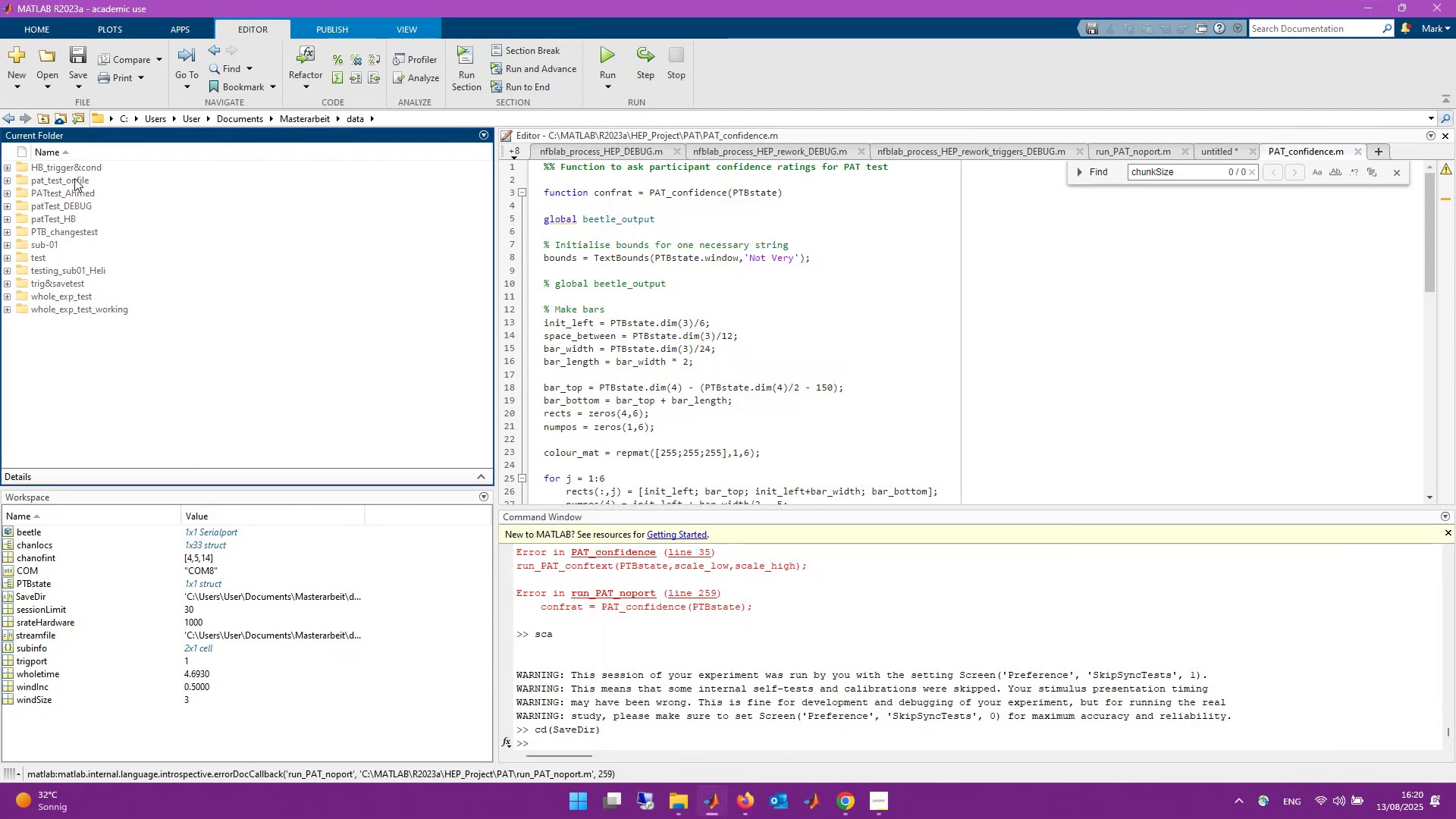 
double_click([78, 172])
 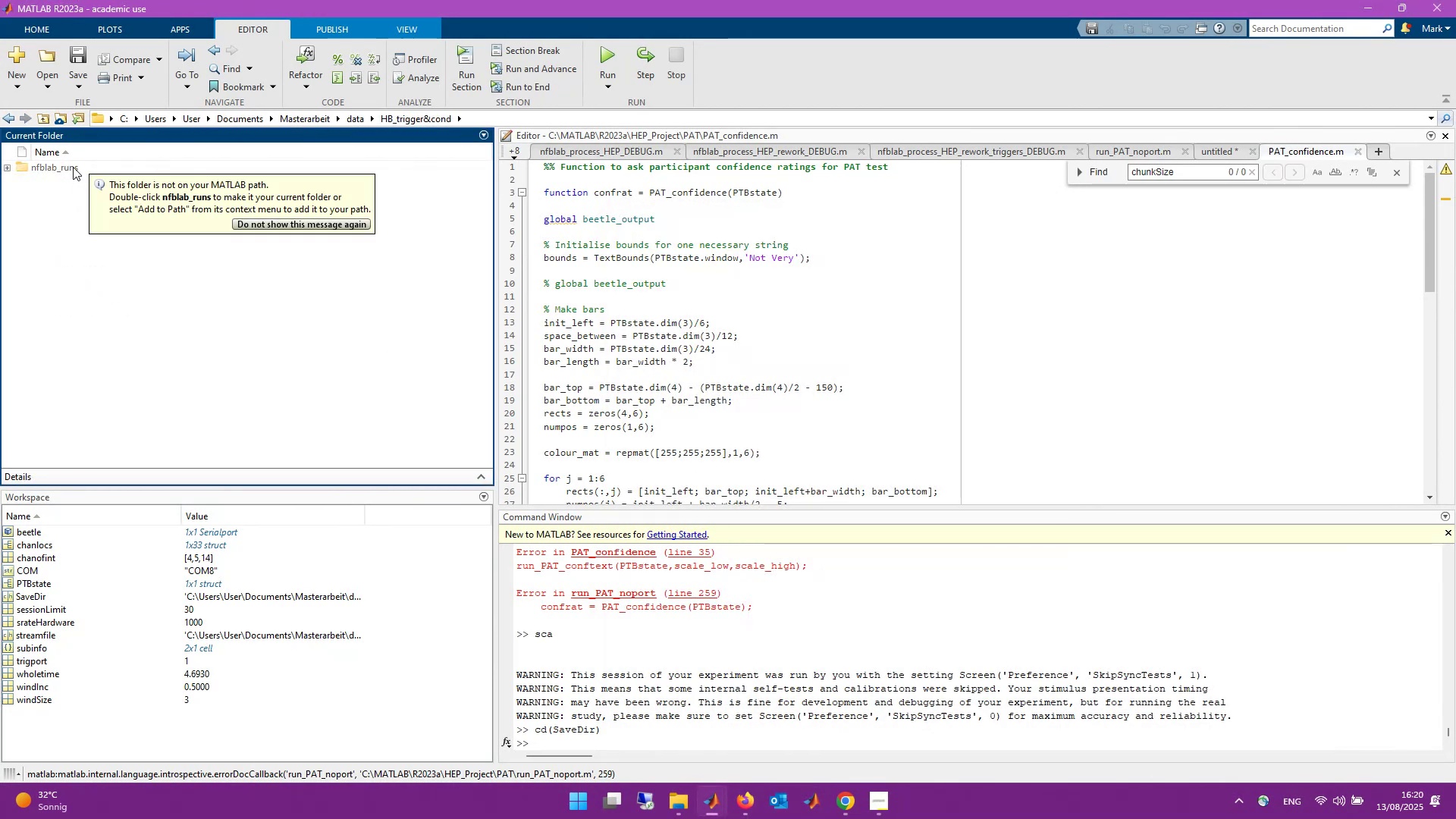 
double_click([73, 167])
 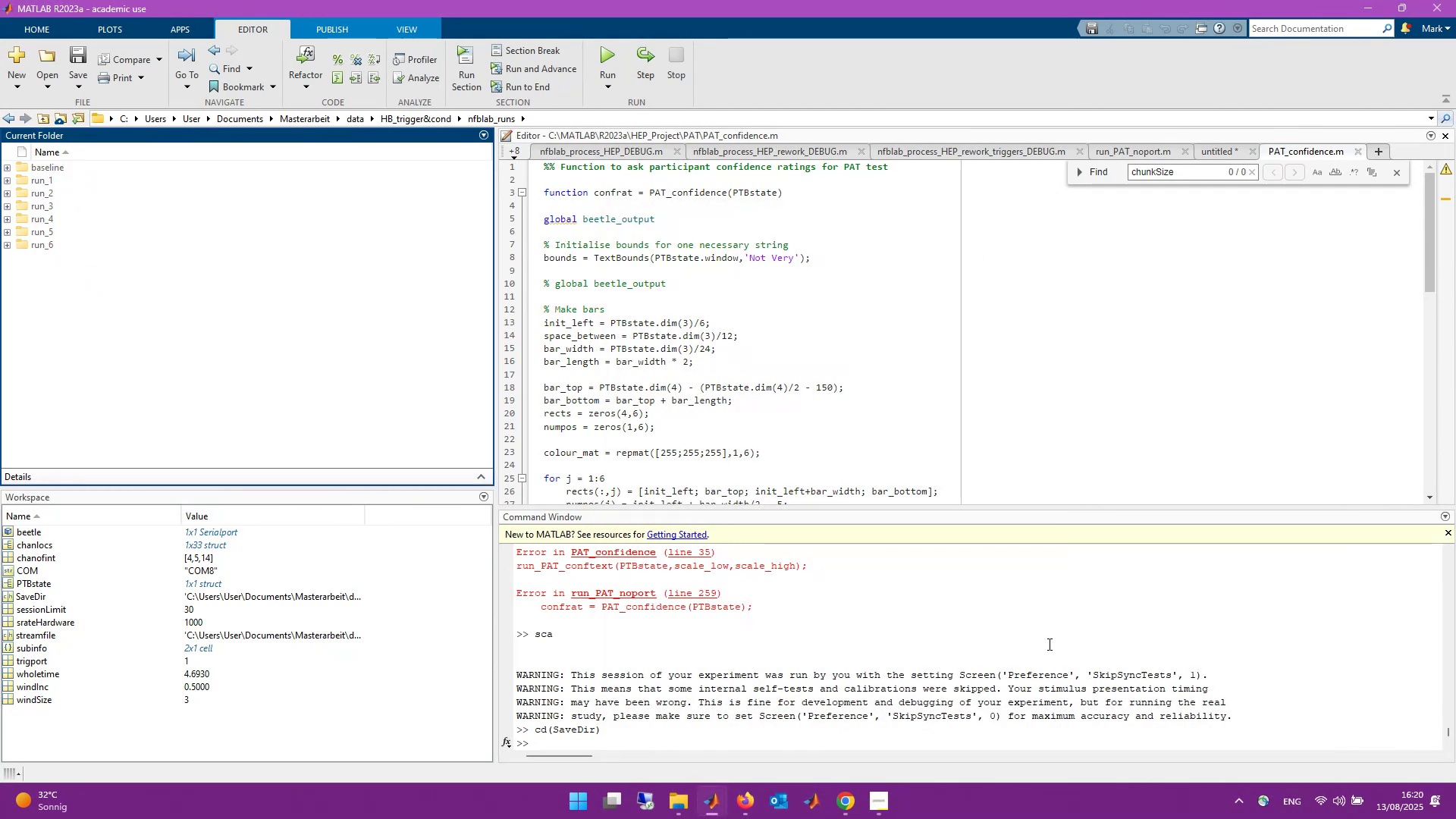 
key(Alt+AltLeft)
 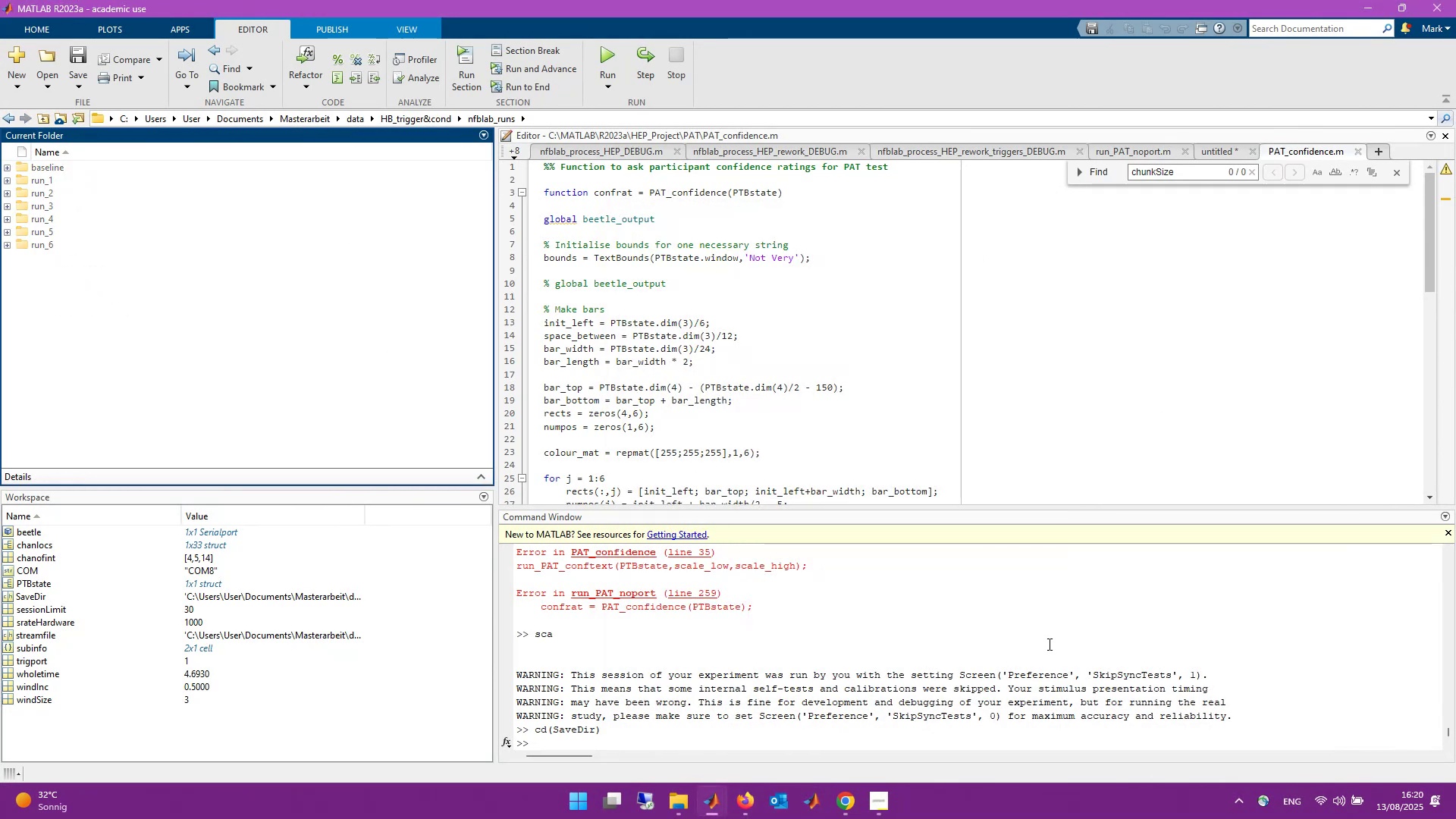 
key(Alt+Tab)
 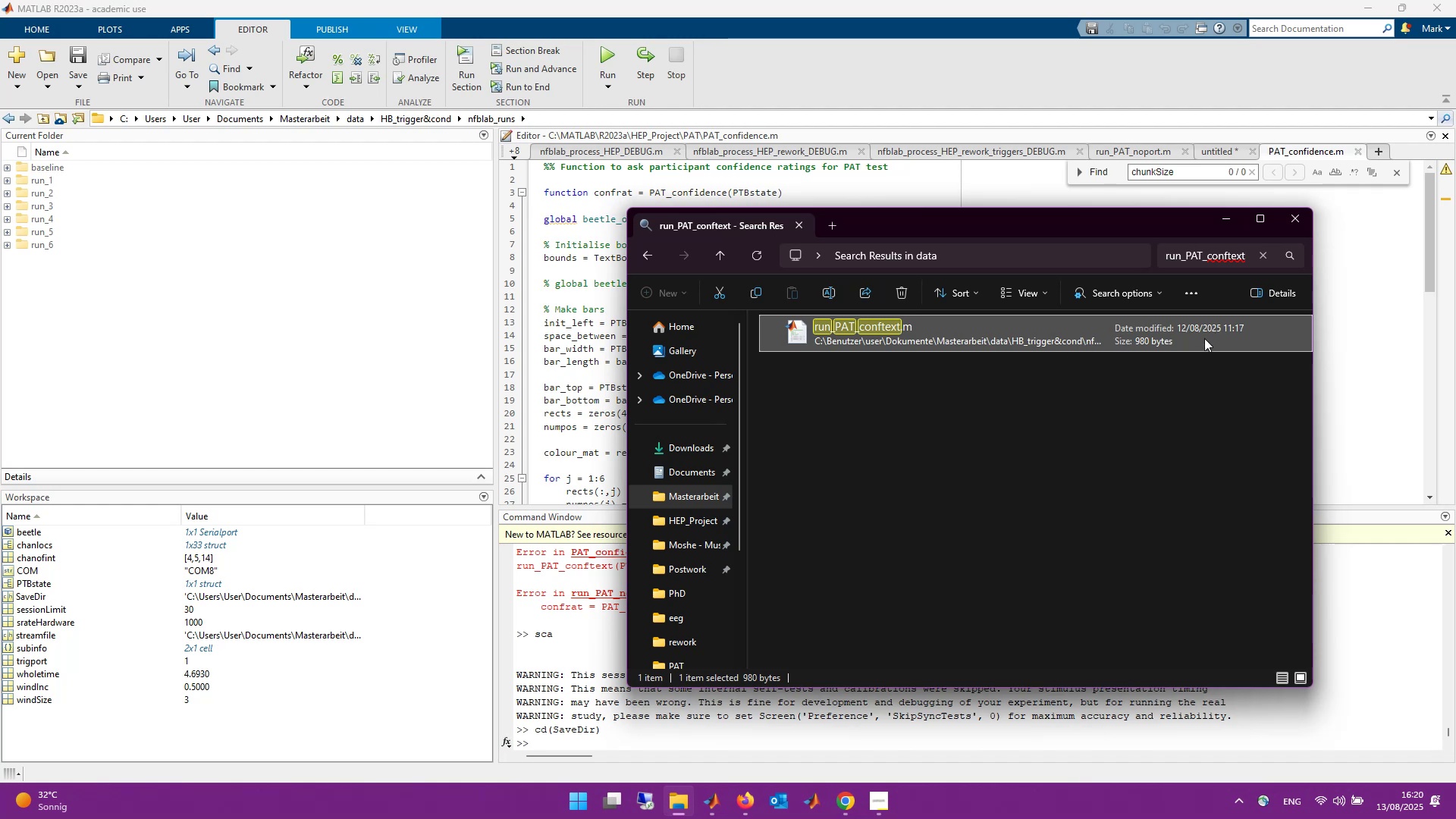 
left_click([1290, 291])
 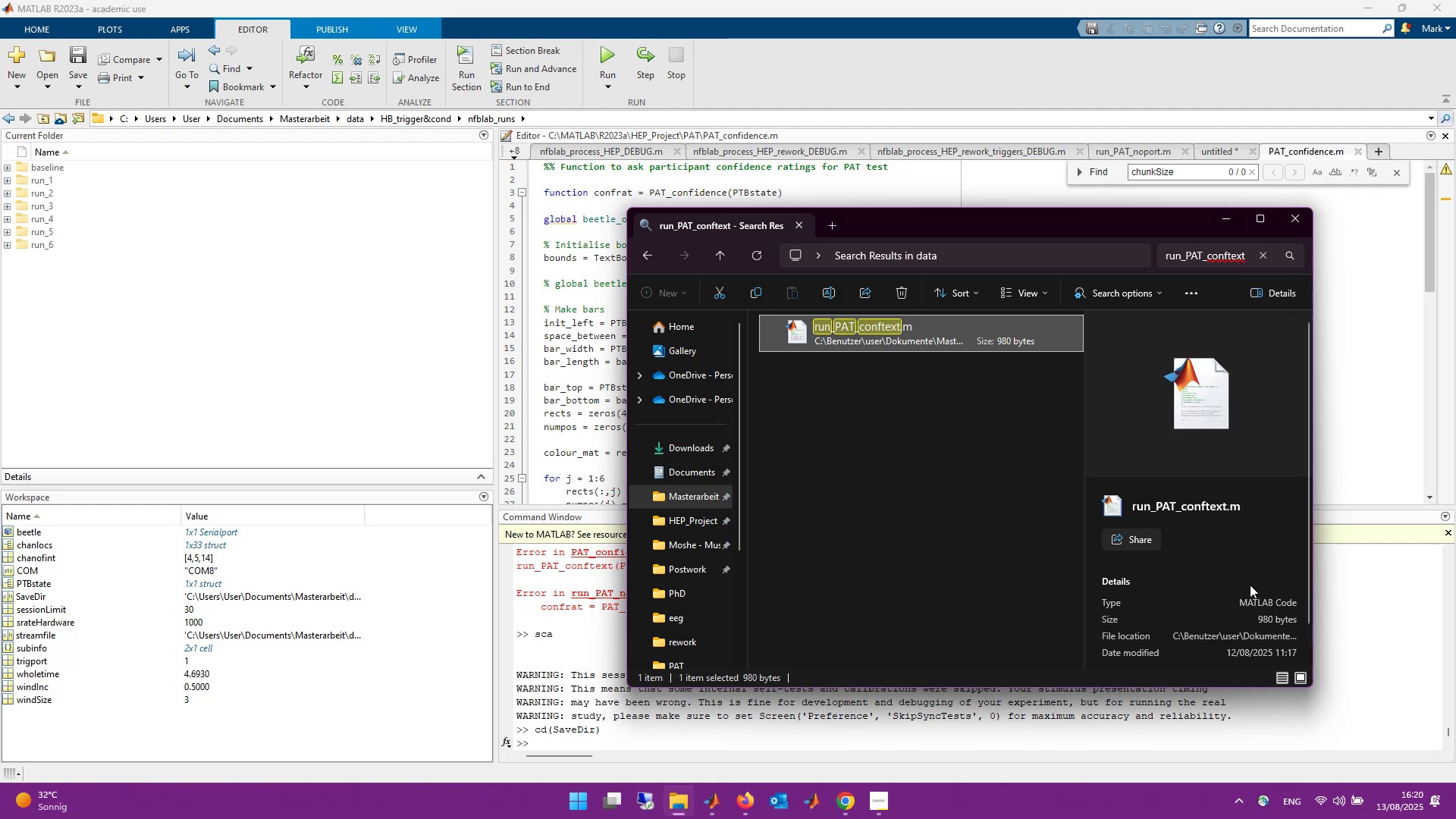 
scroll: coordinate [1260, 616], scroll_direction: down, amount: 1.0
 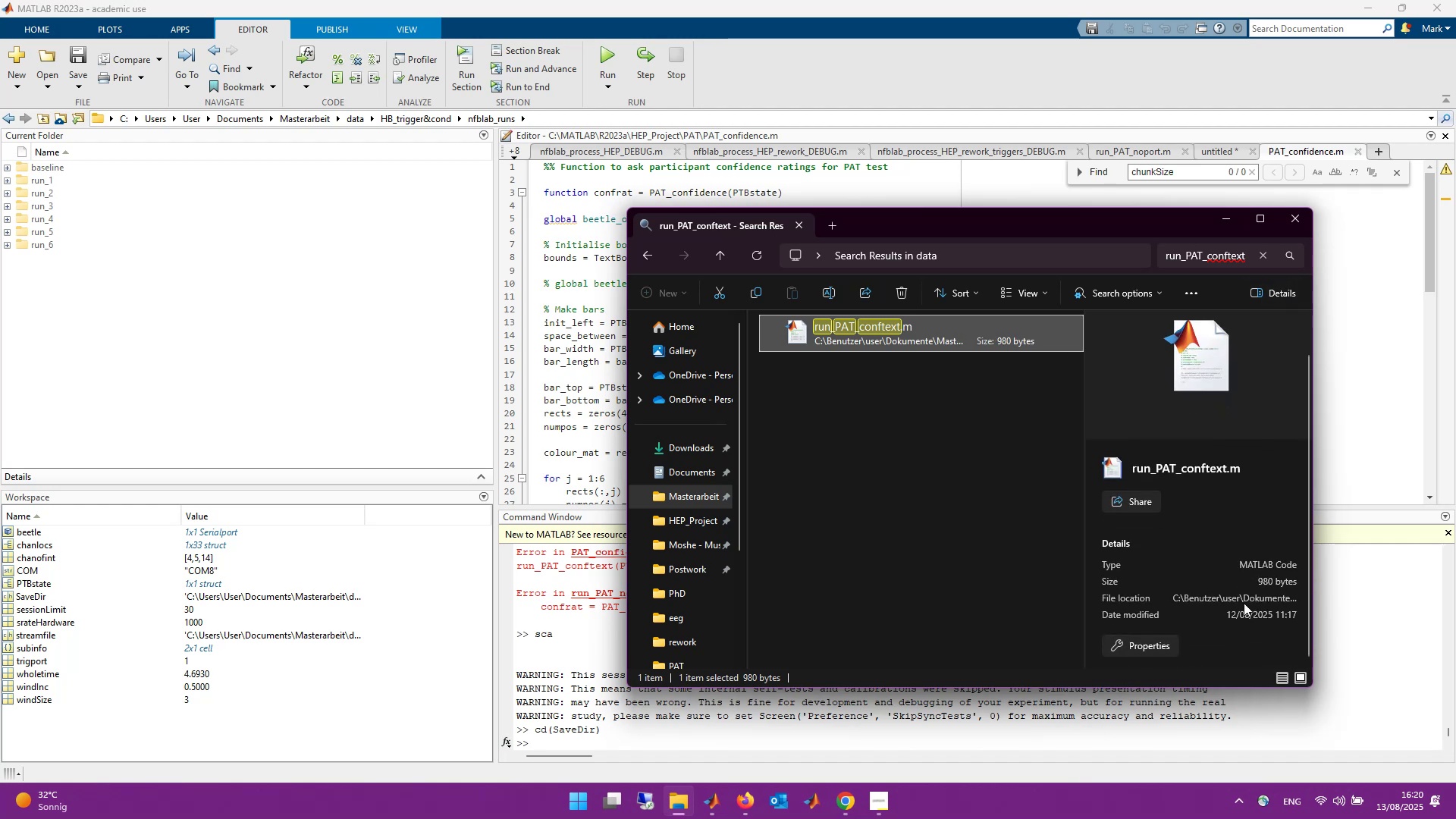 
left_click([1233, 599])
 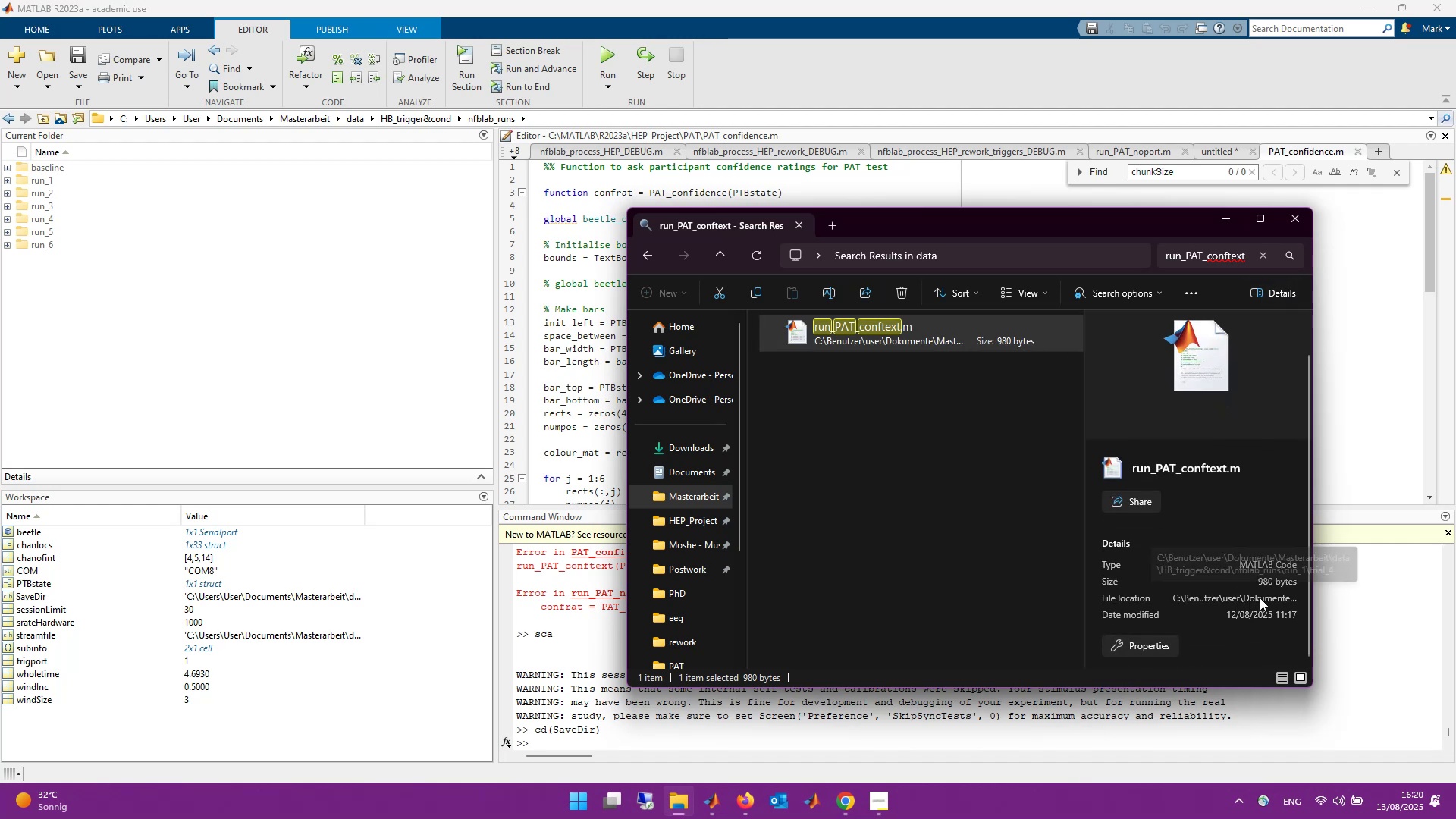 
double_click([1262, 598])
 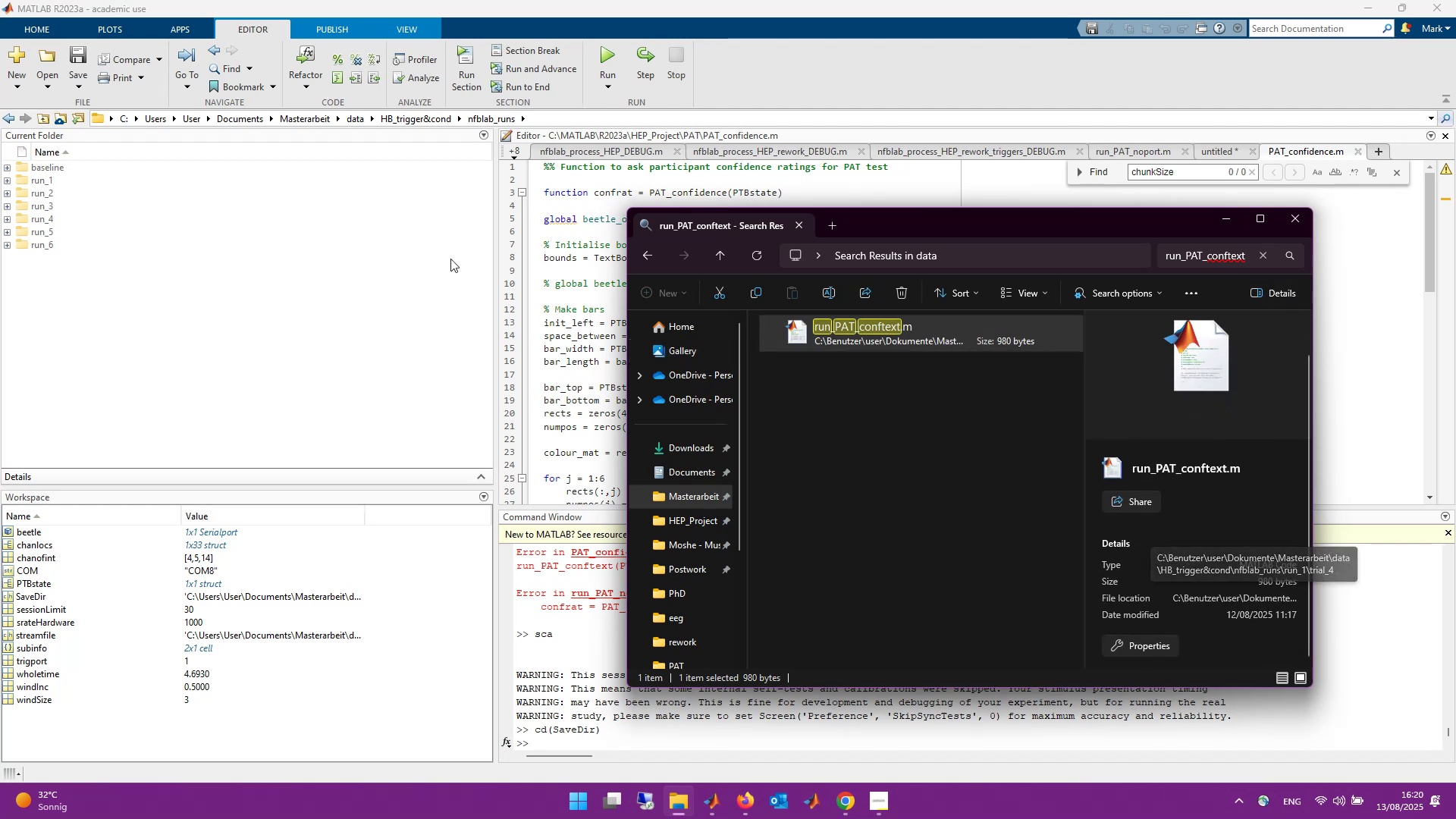 
double_click([46, 177])
 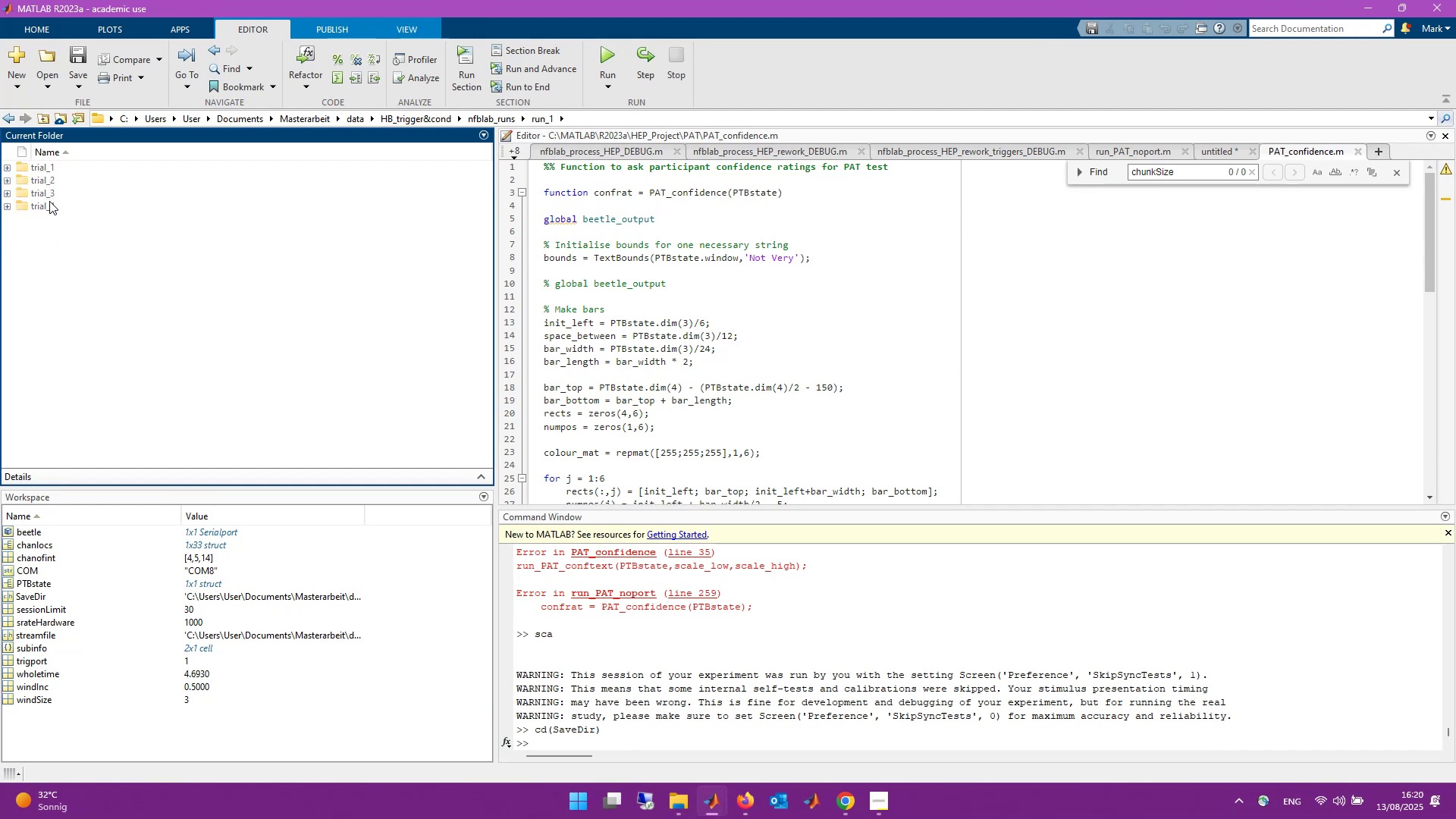 
double_click([49, 202])
 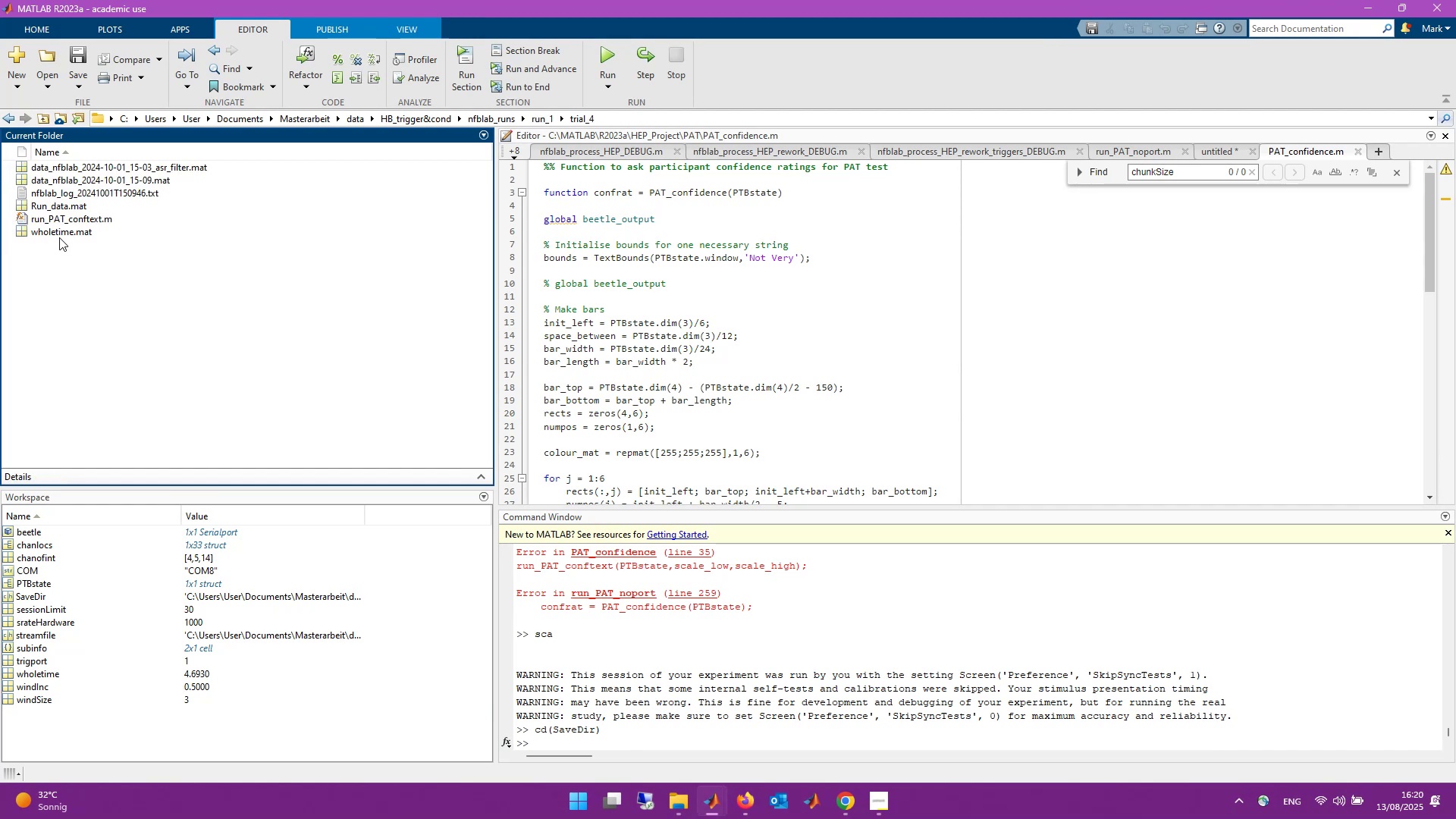 
left_click([69, 215])
 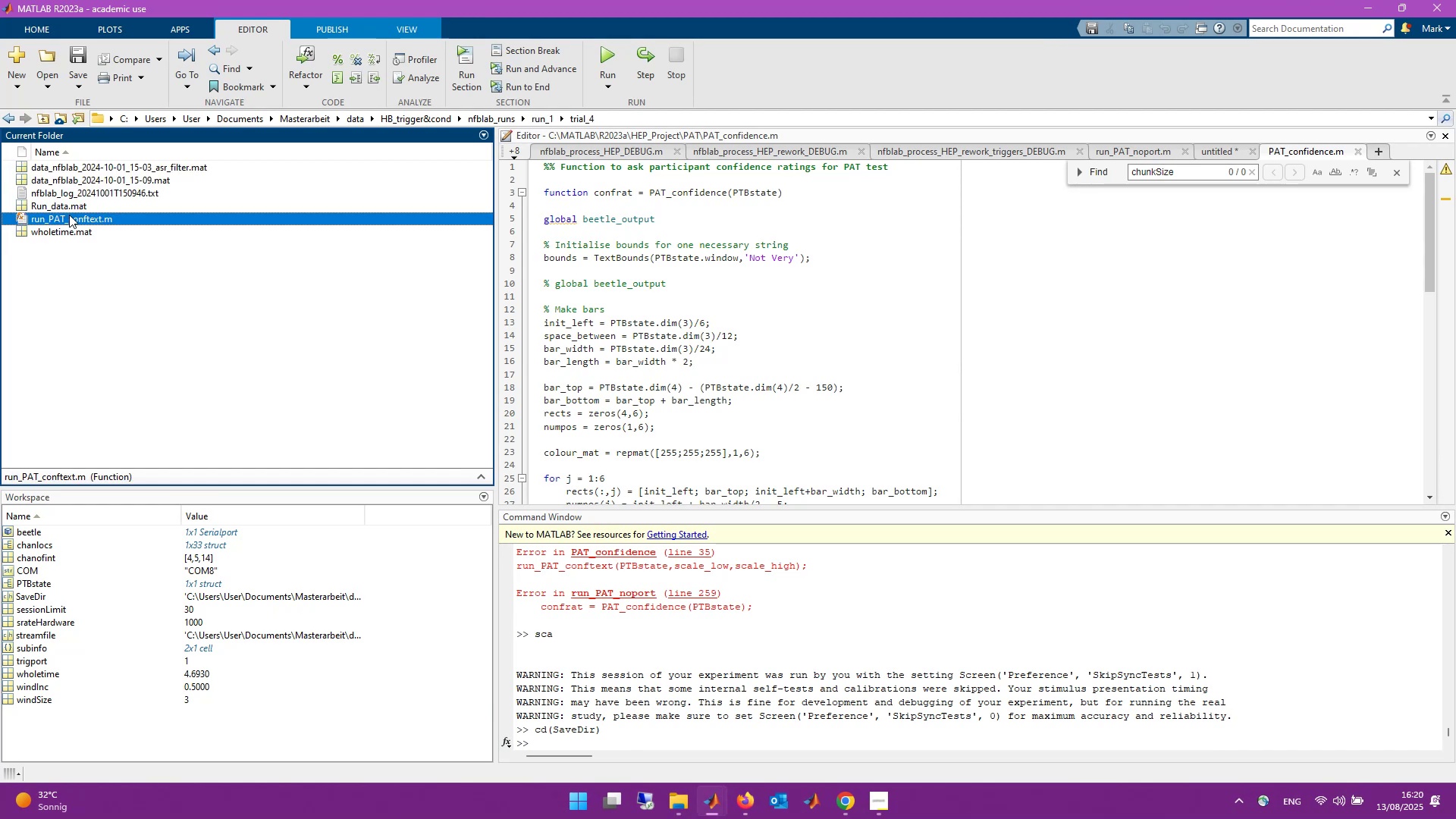 
hold_key(key=ControlLeft, duration=1.28)
 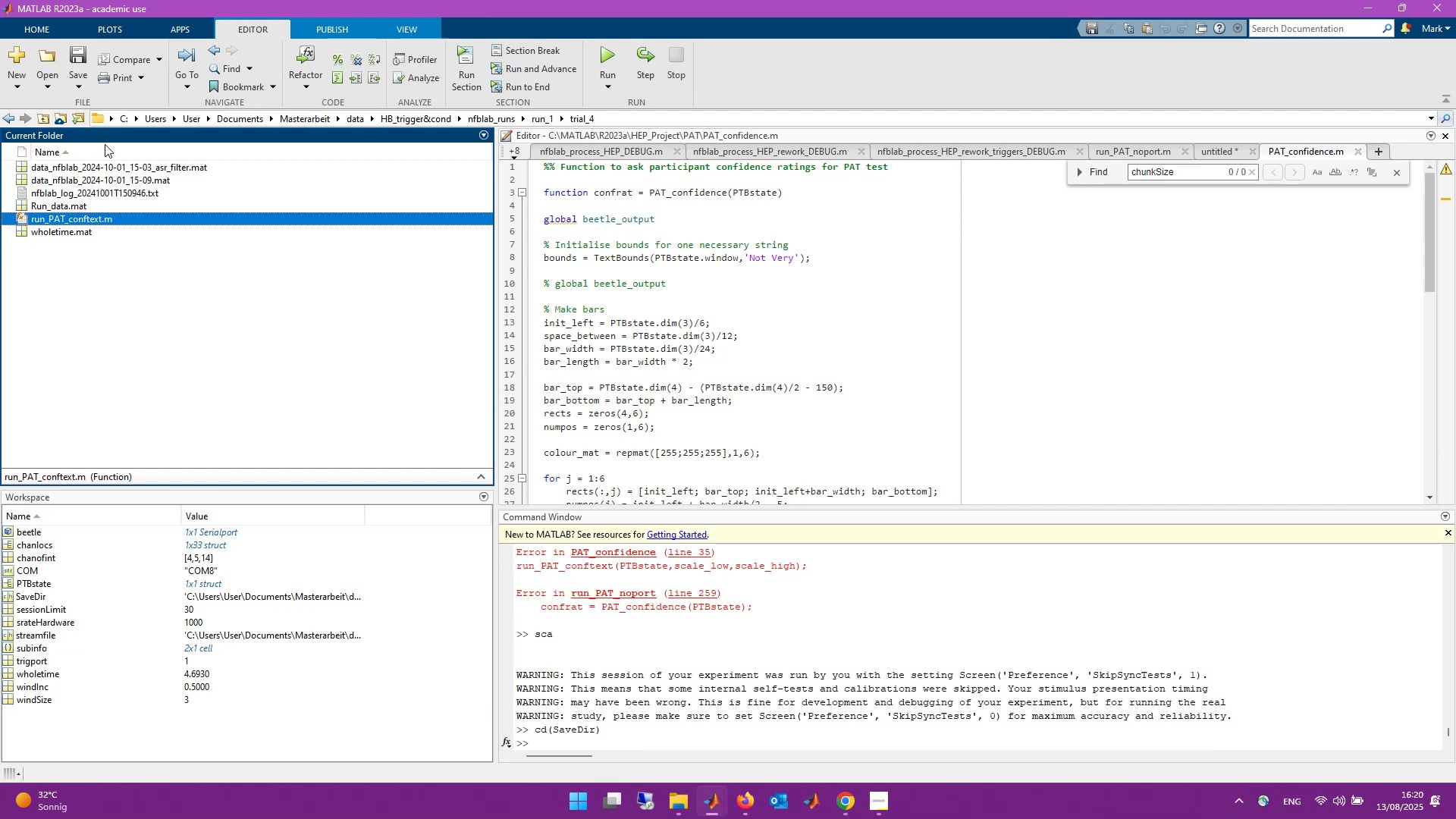 
hold_key(key=X, duration=0.32)
 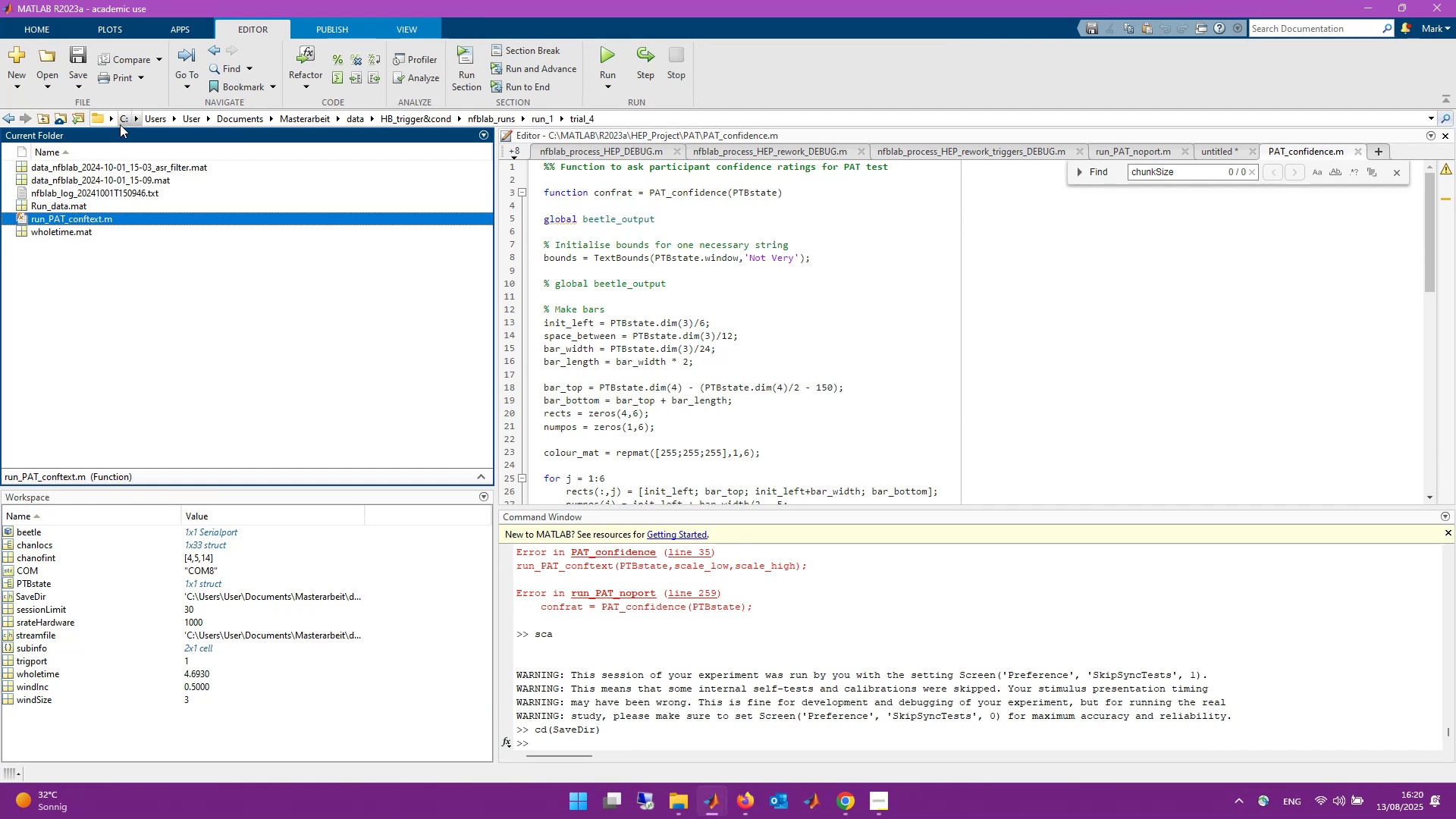 
left_click([121, 121])
 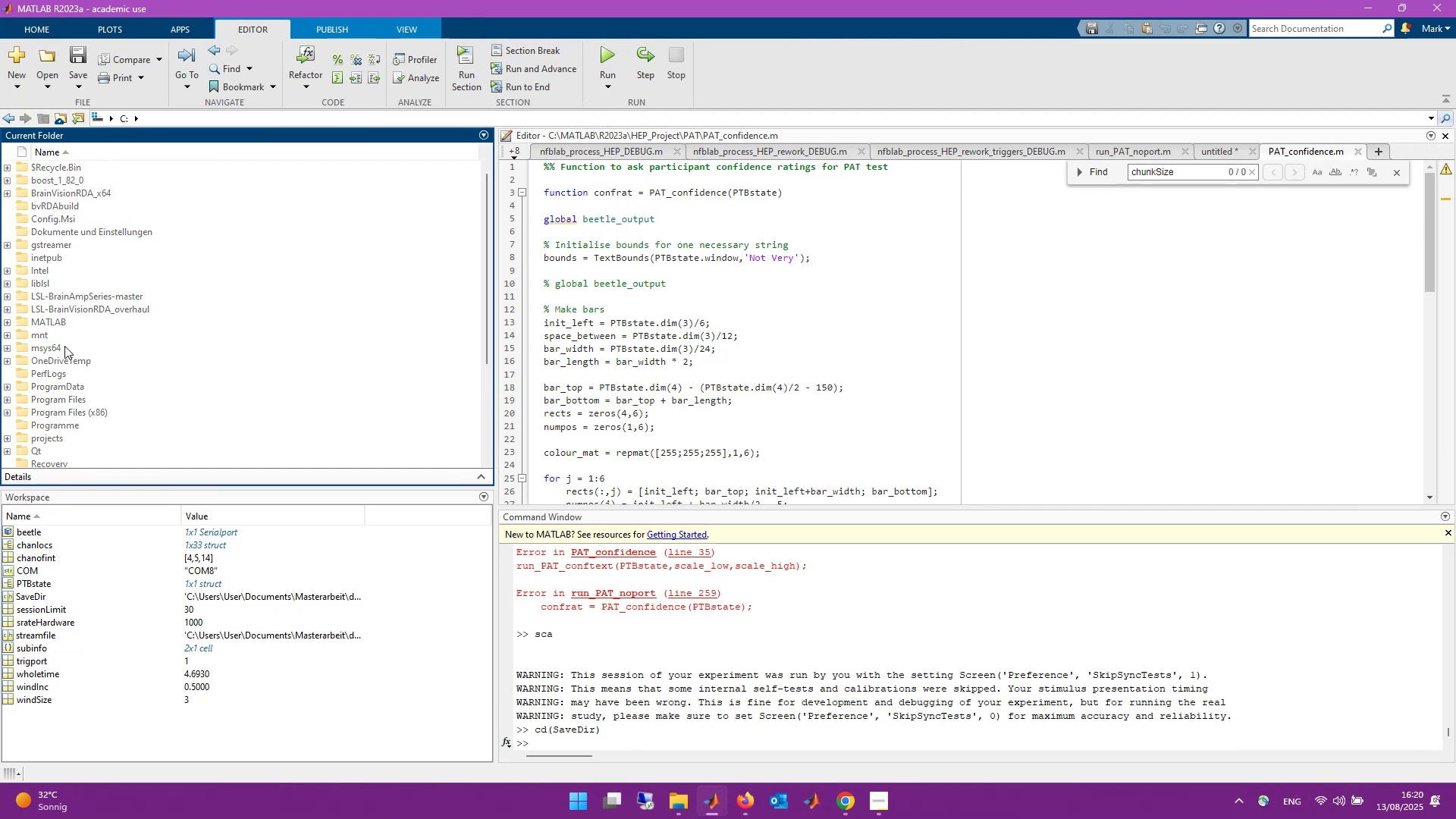 
scroll: coordinate [64, 392], scroll_direction: down, amount: 1.0
 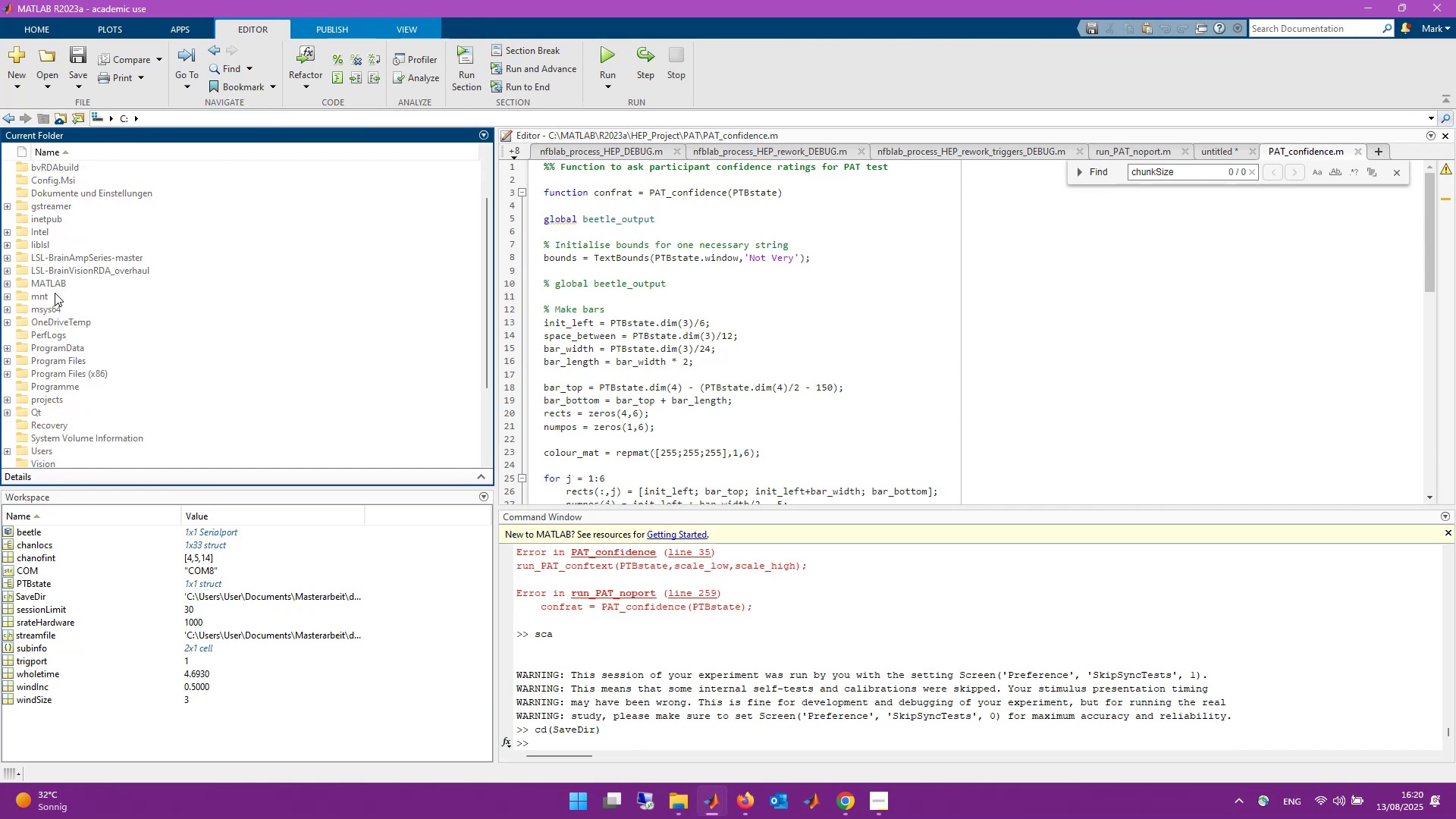 
double_click([50, 280])
 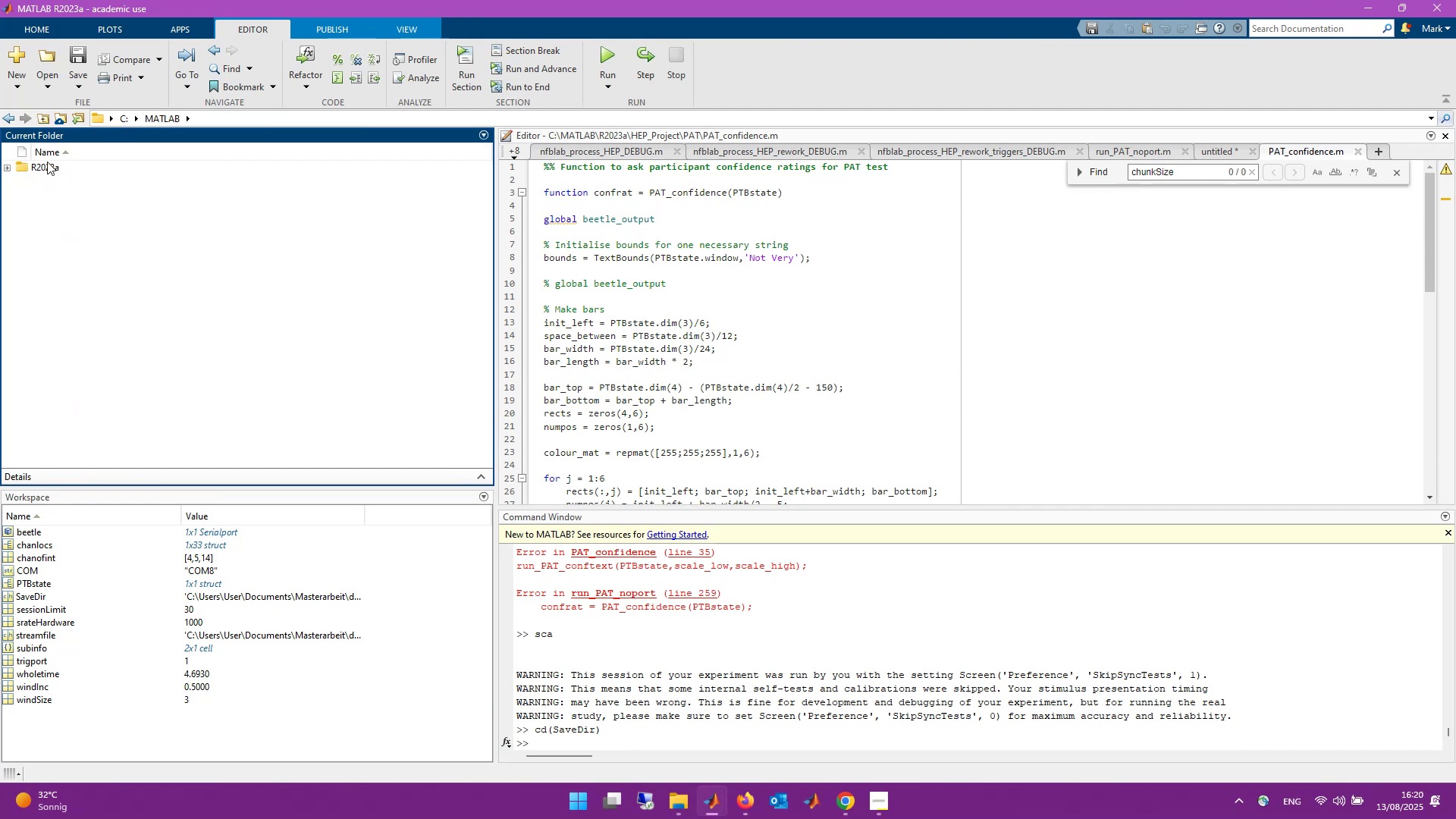 
double_click([47, 162])
 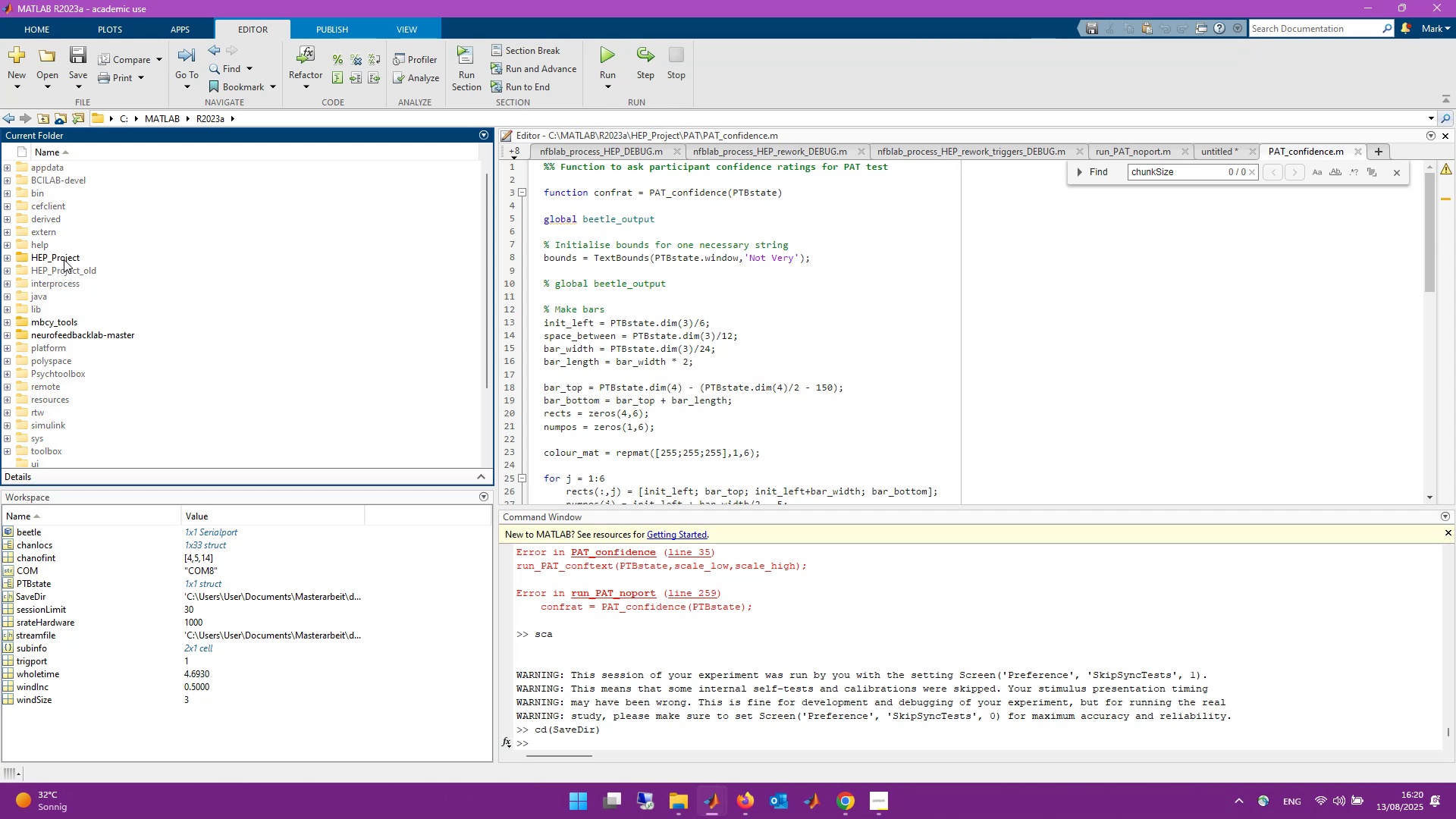 
double_click([64, 254])
 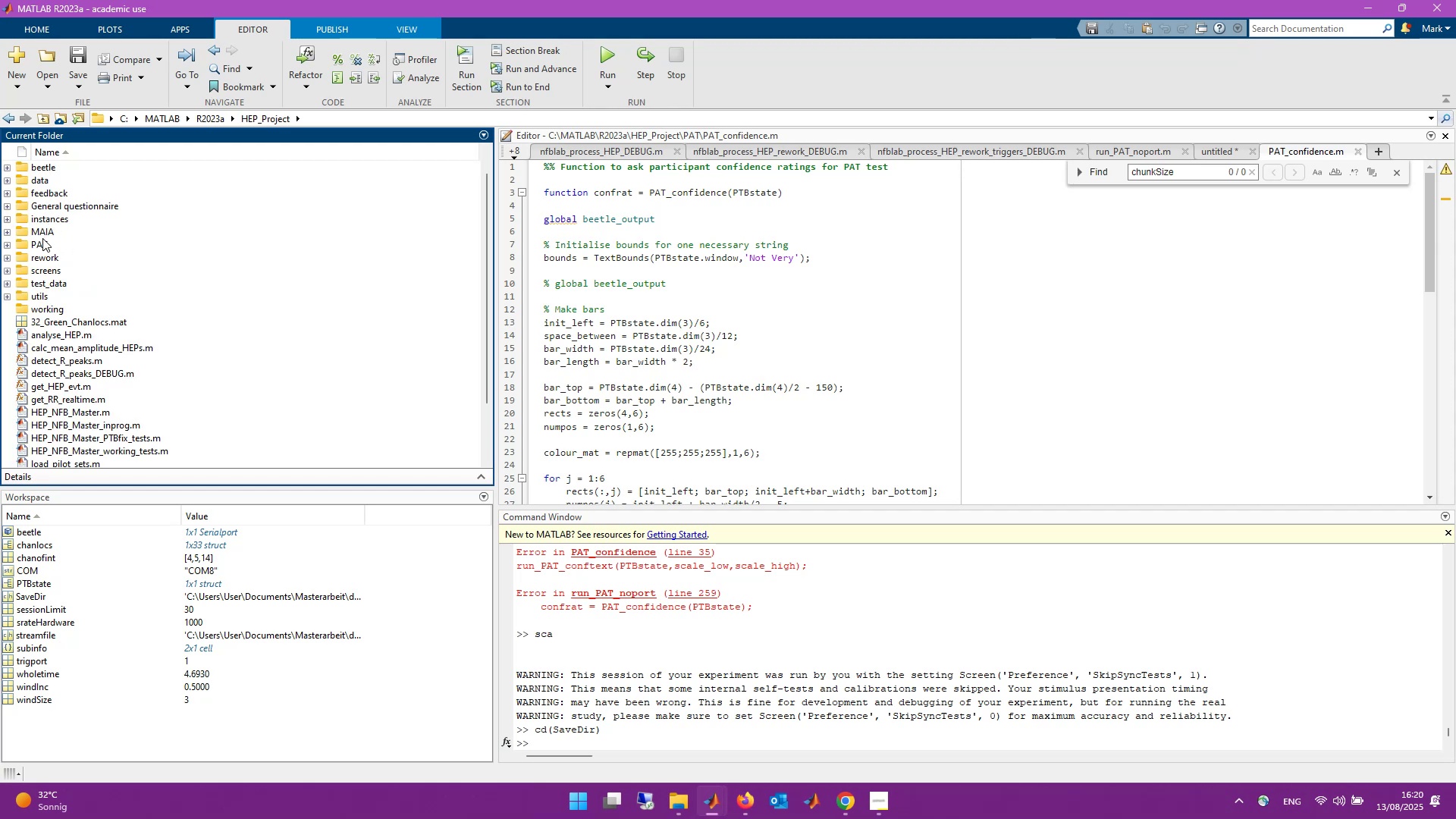 
double_click([42, 241])
 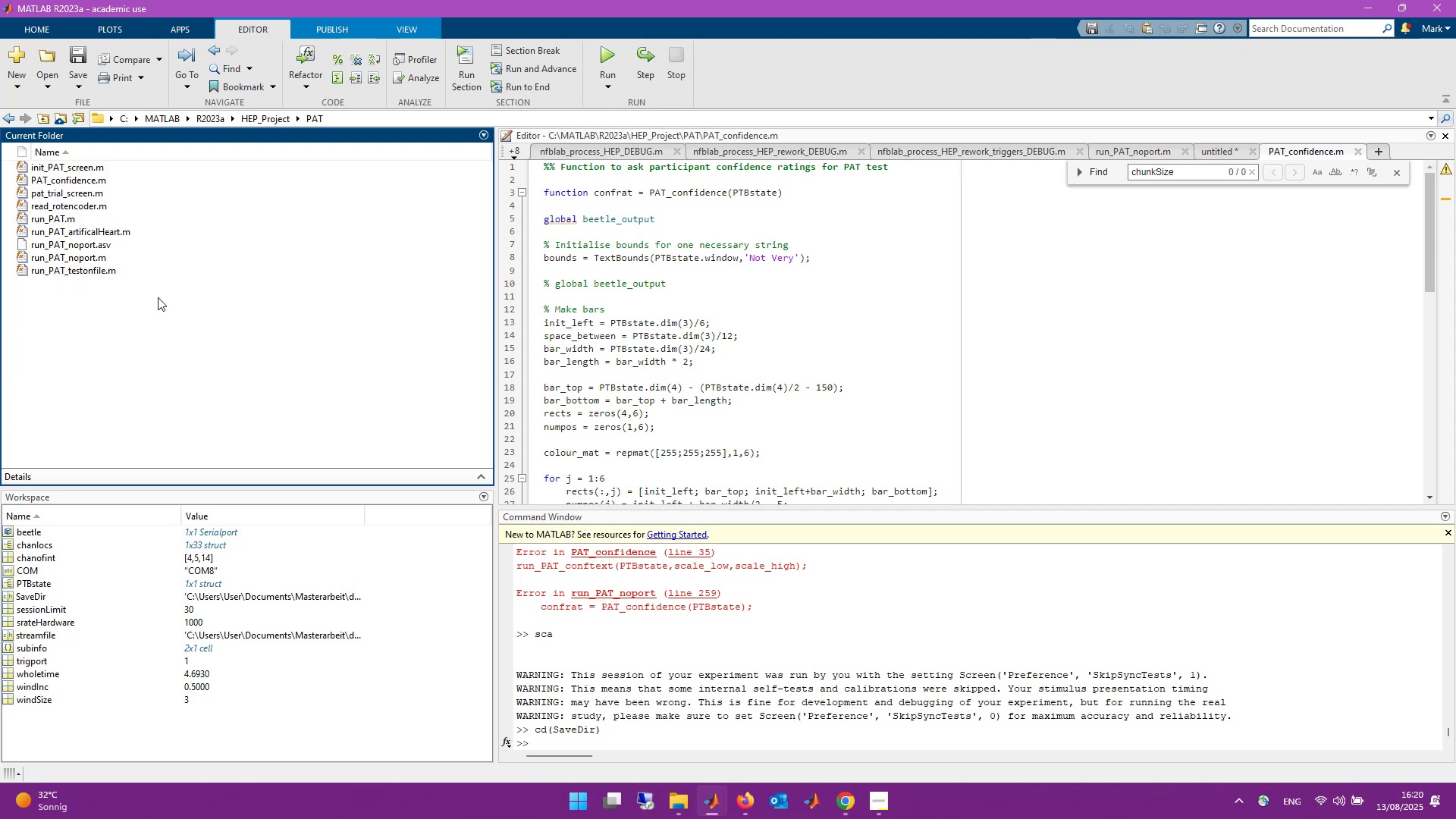 
left_click([183, 315])
 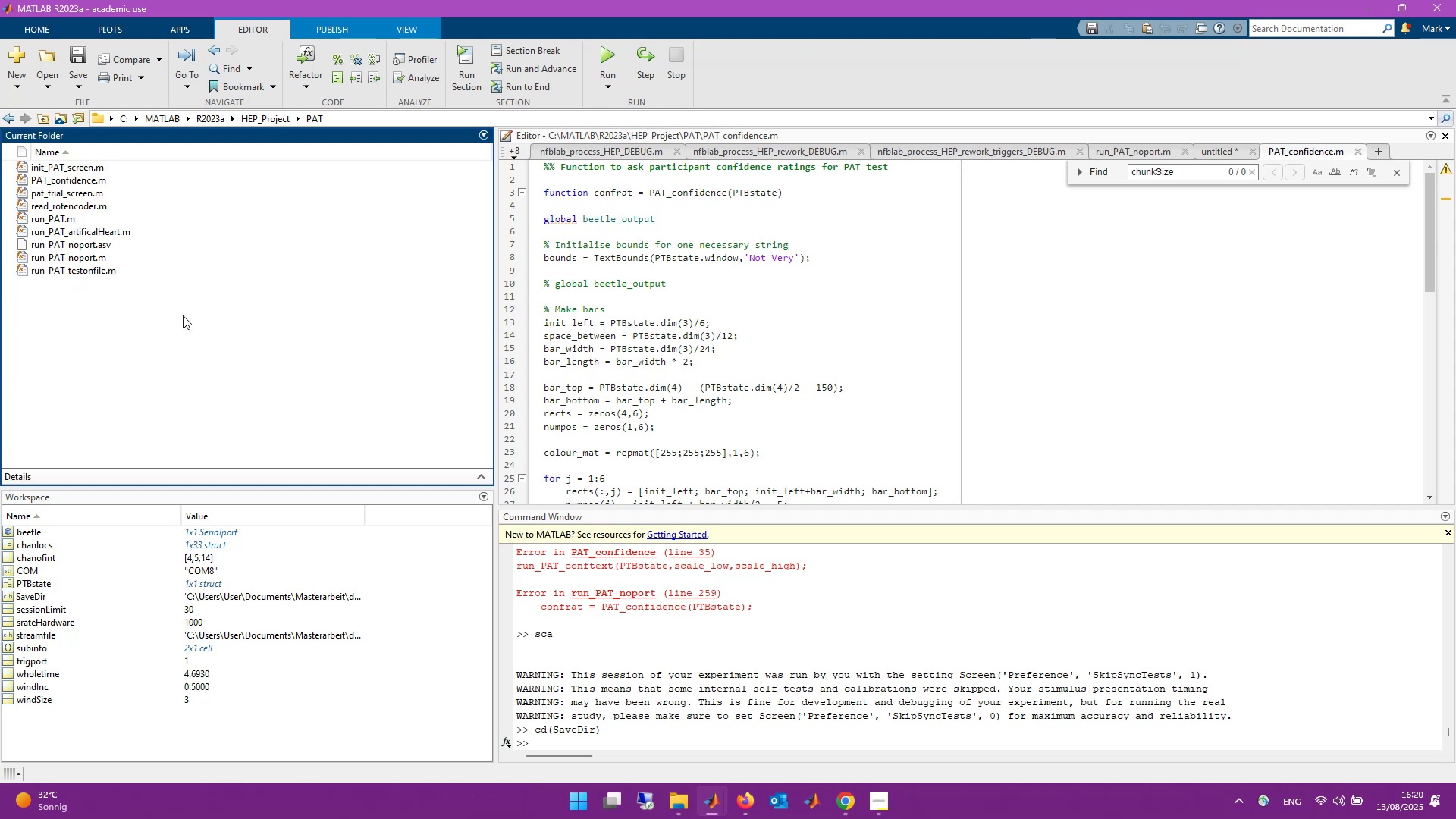 
key(Control+V)
 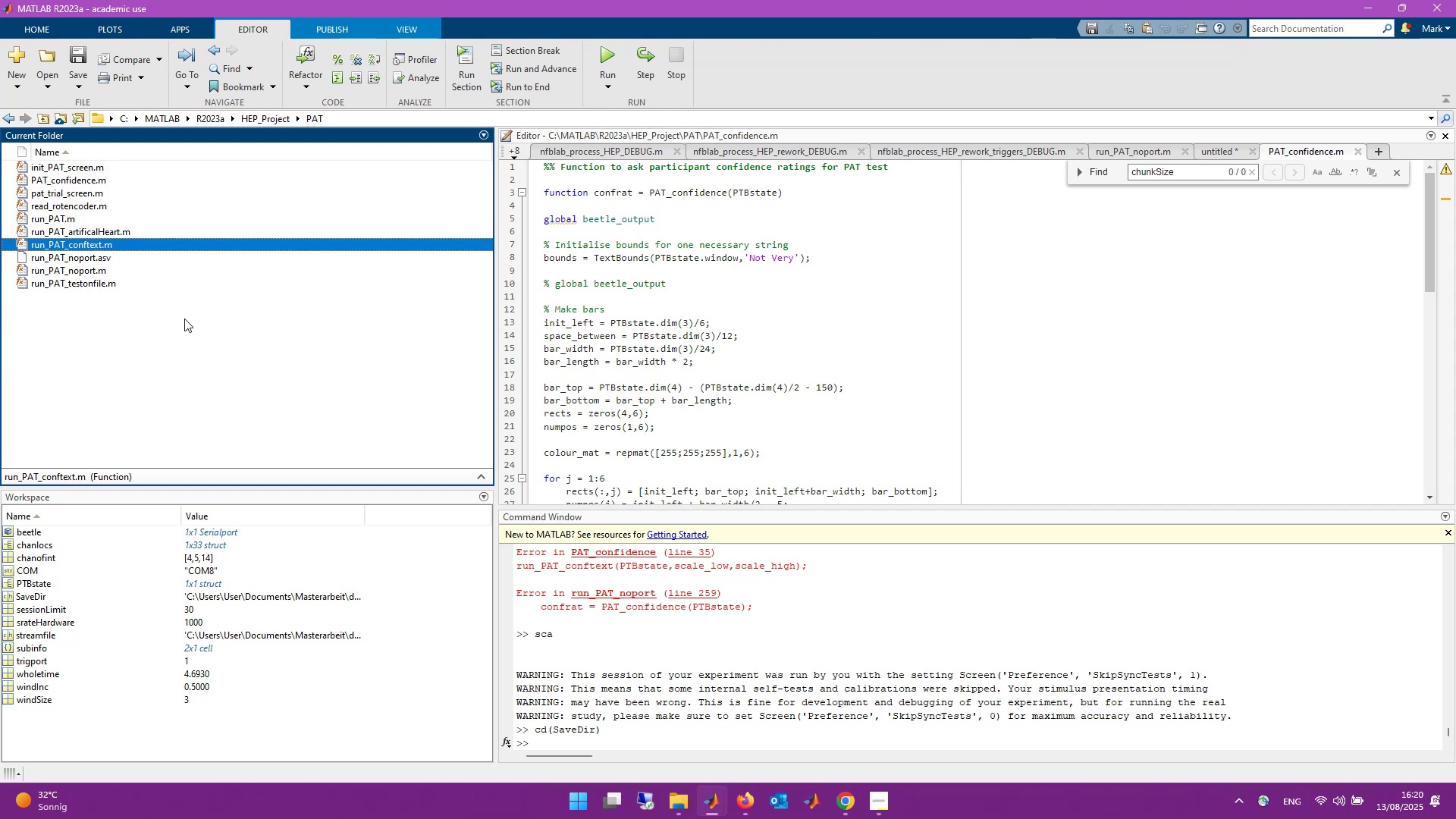 
left_click([201, 334])
 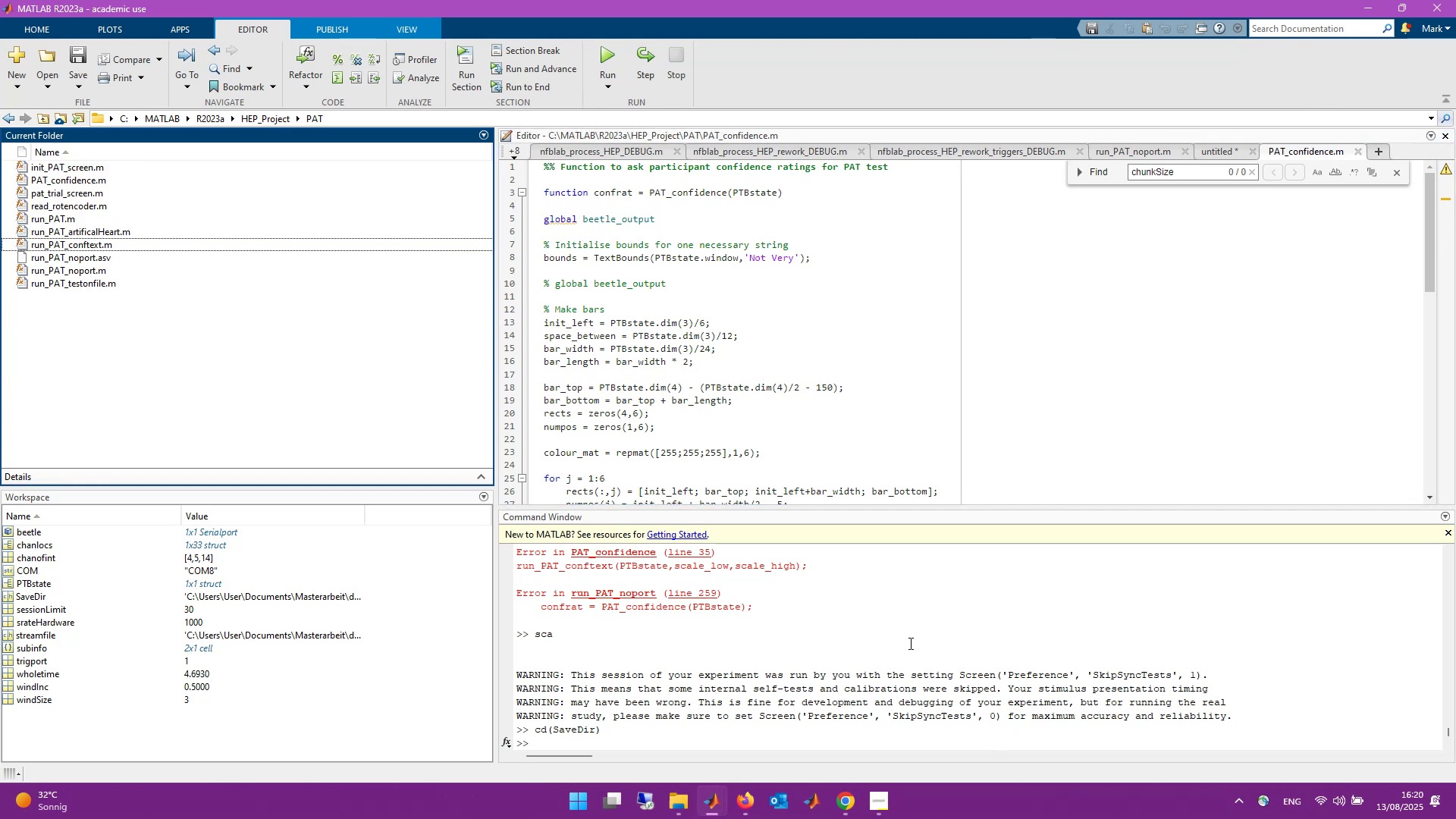 
left_click([890, 736])
 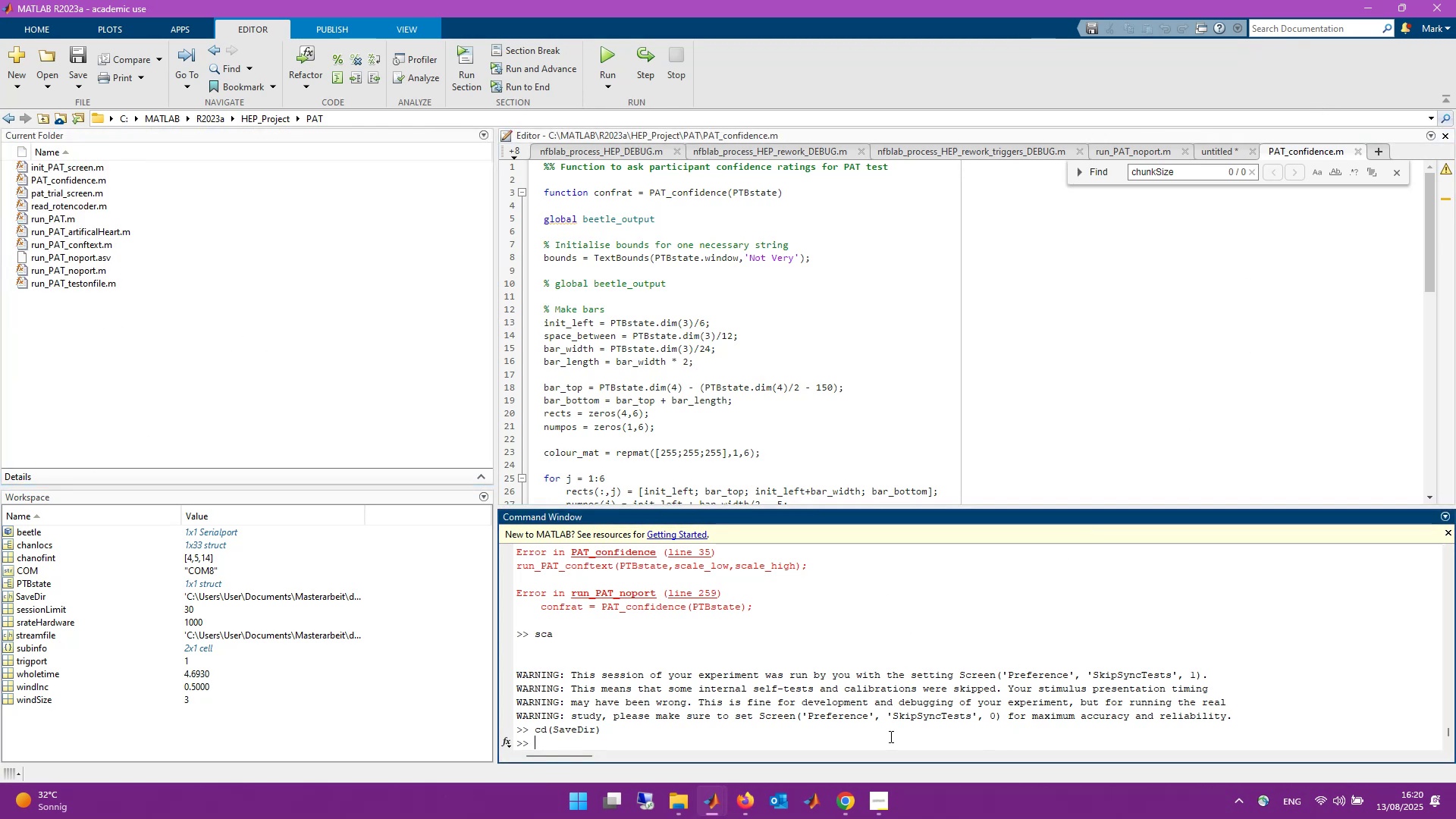 
type(InitiatePTBScreen)
 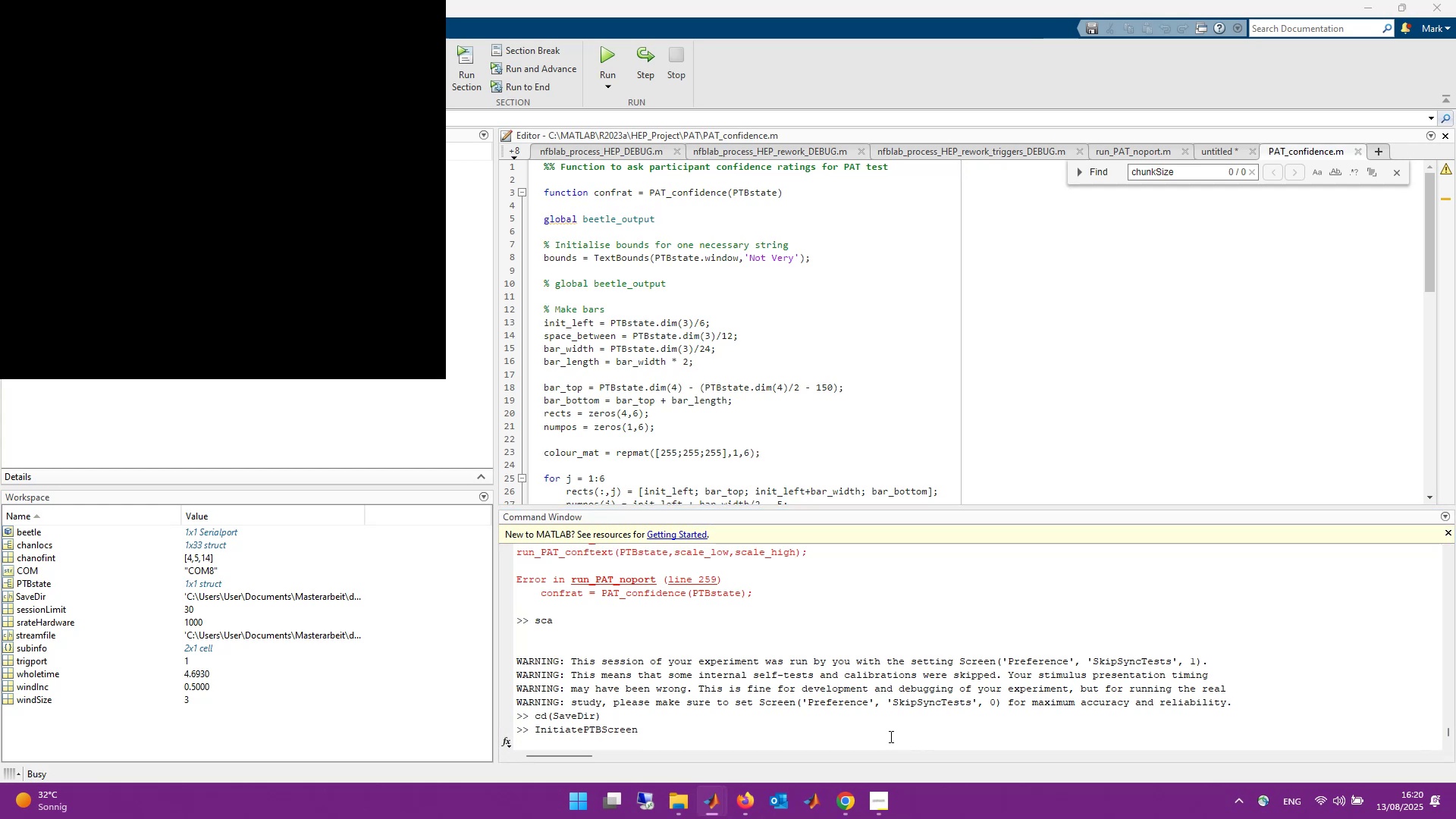 
 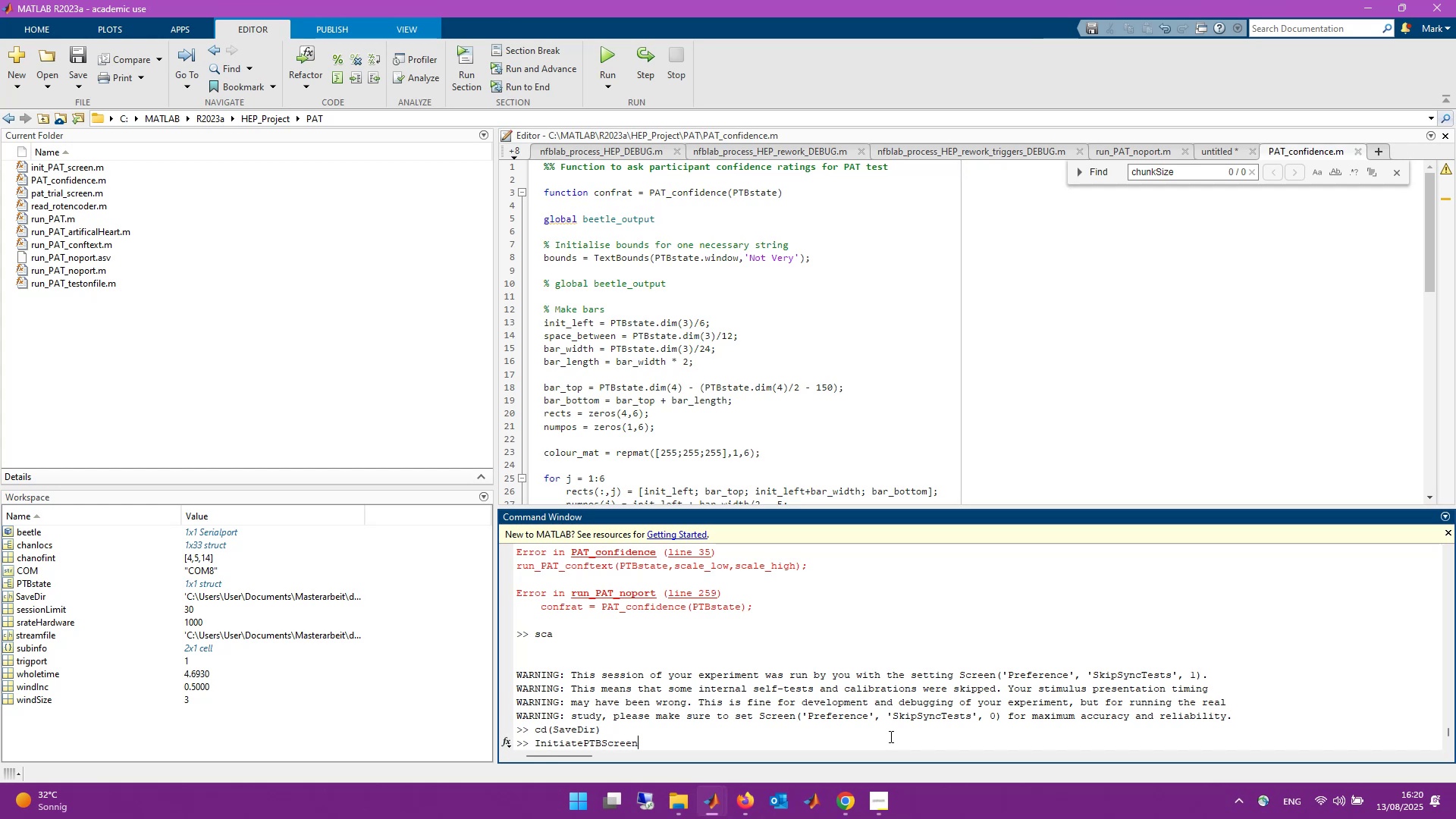 
key(Enter)
 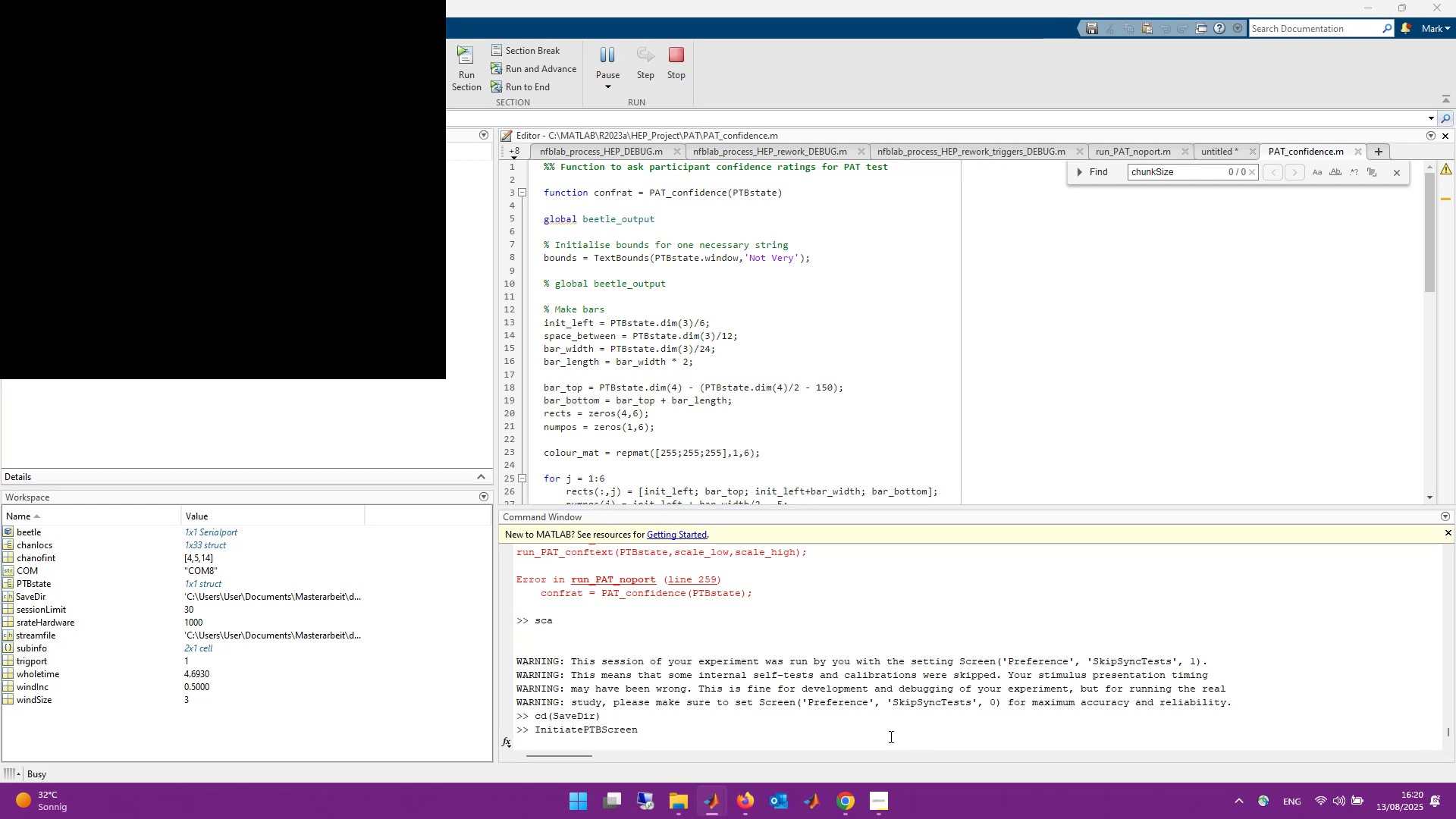 
left_click([897, 728])
 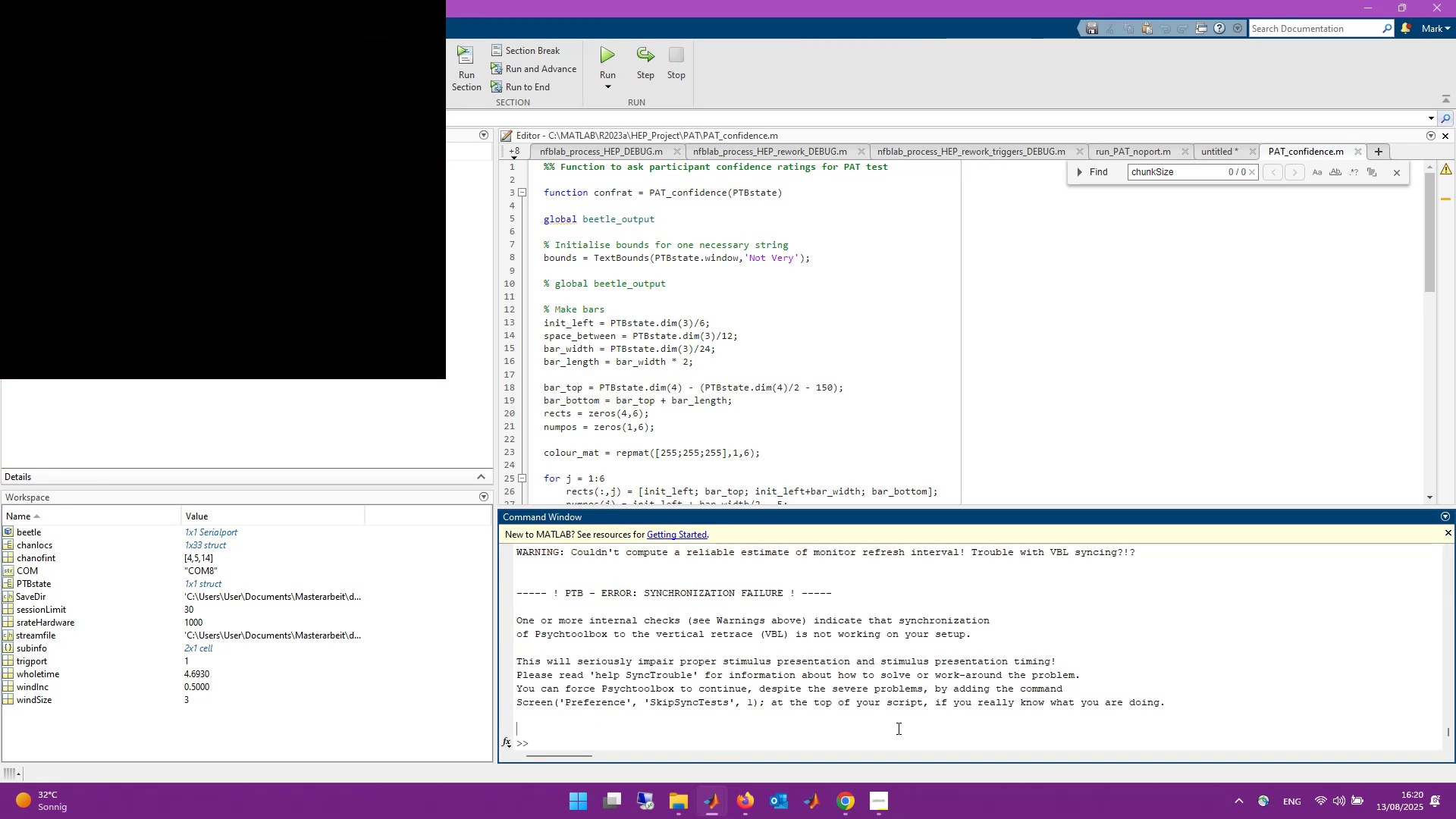 
key(ArrowUp)
 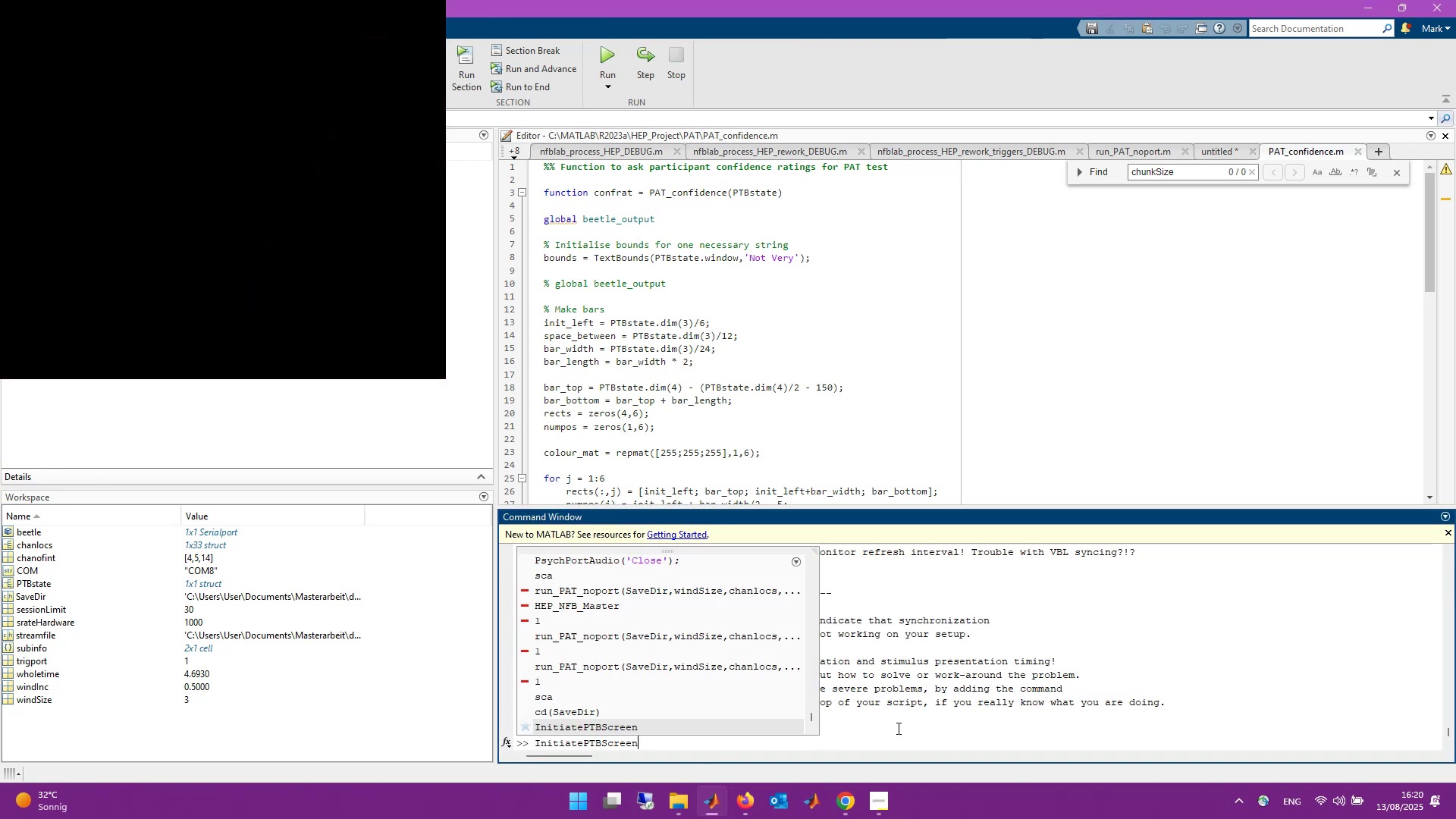 
key(ArrowUp)
 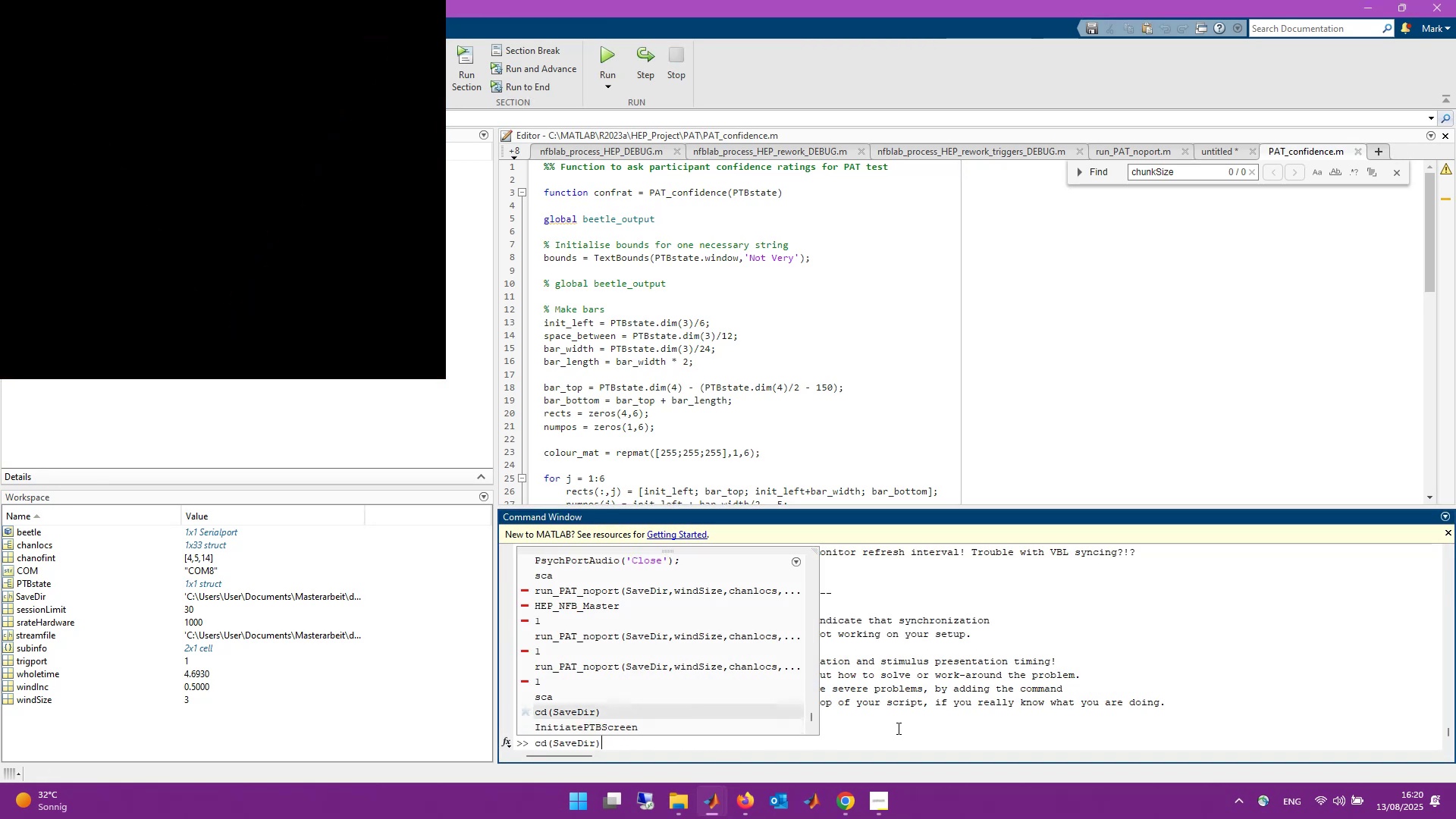 
key(ArrowUp)
 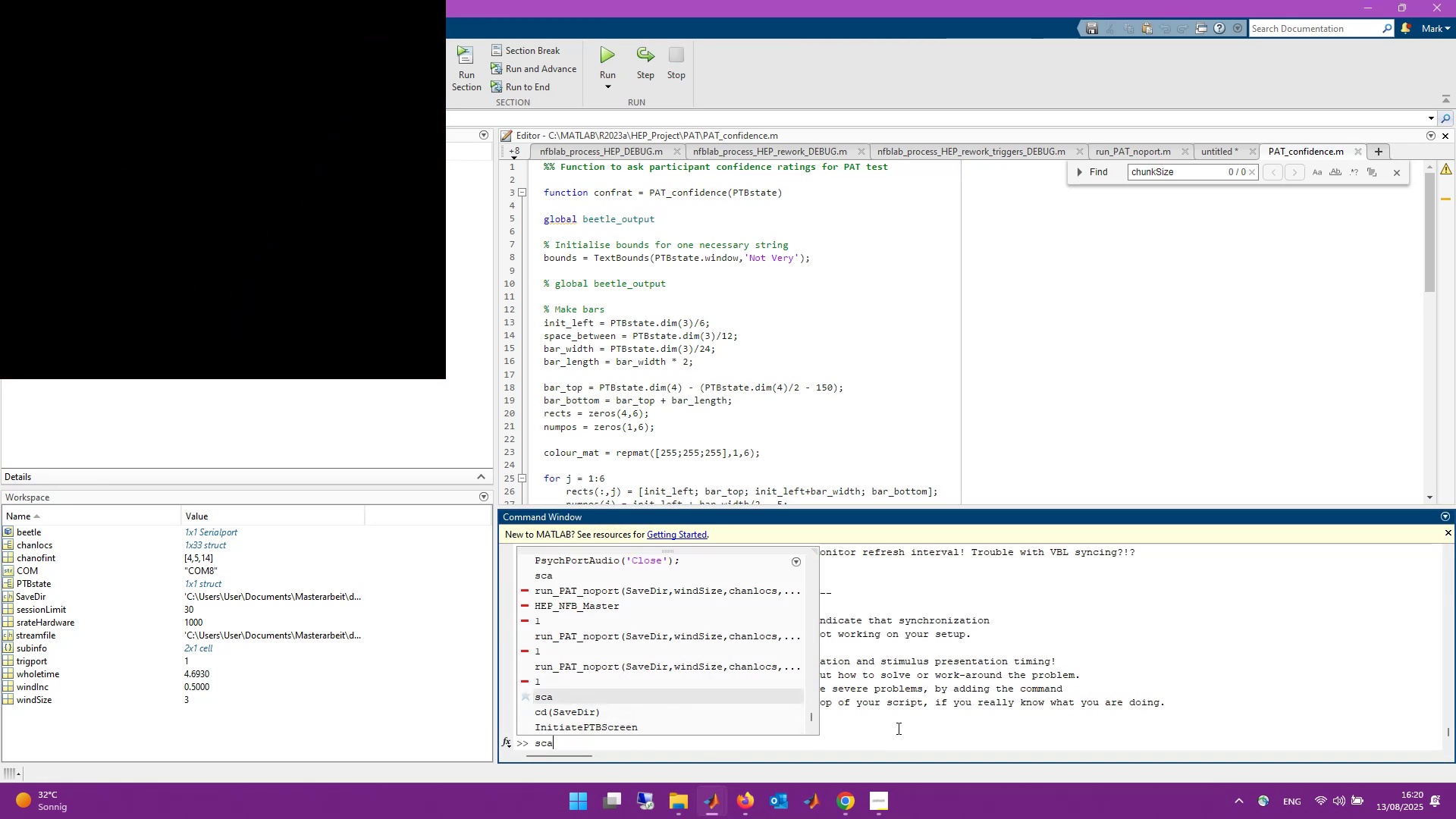 
key(ArrowUp)
 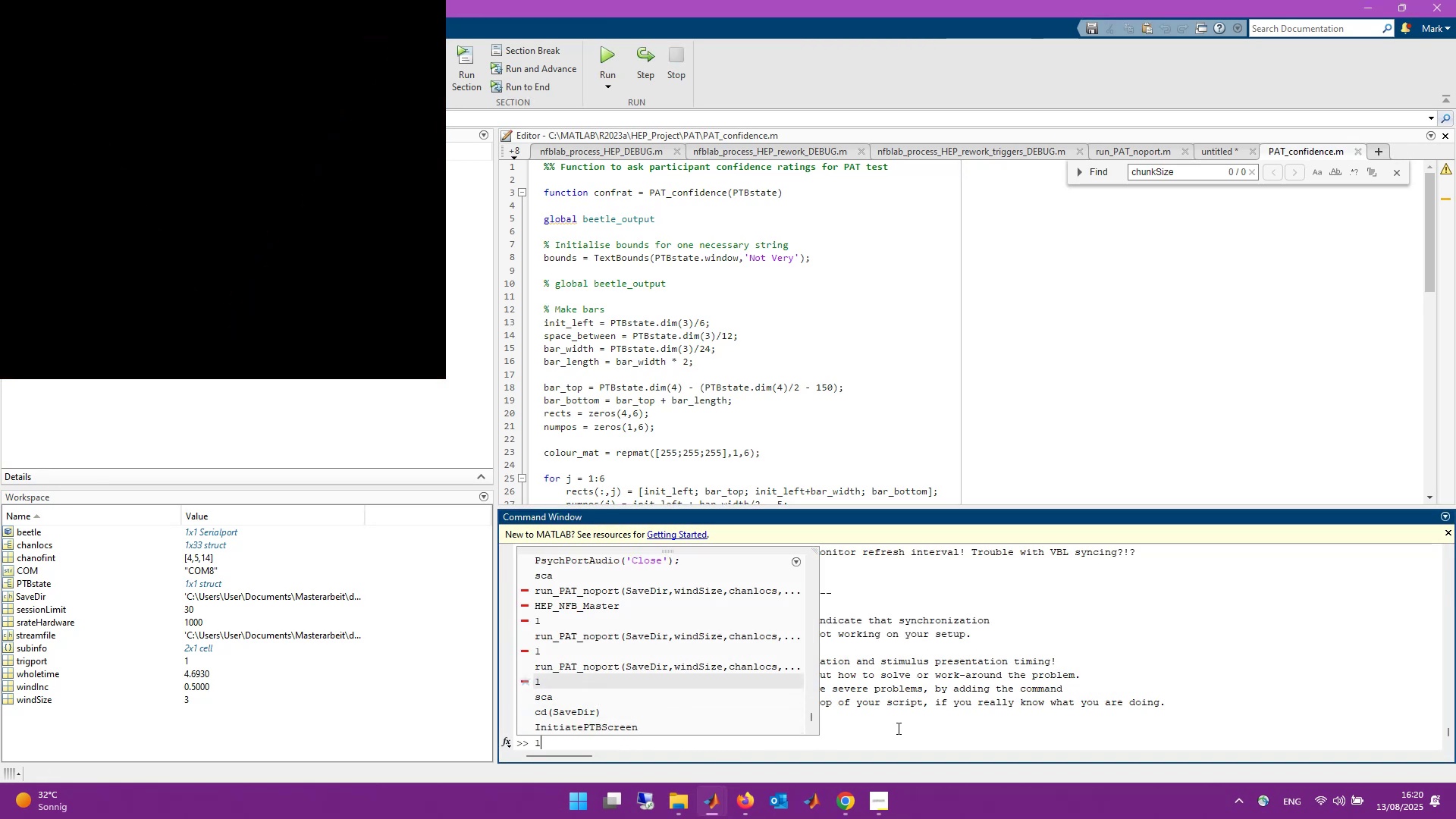 
key(ArrowUp)
 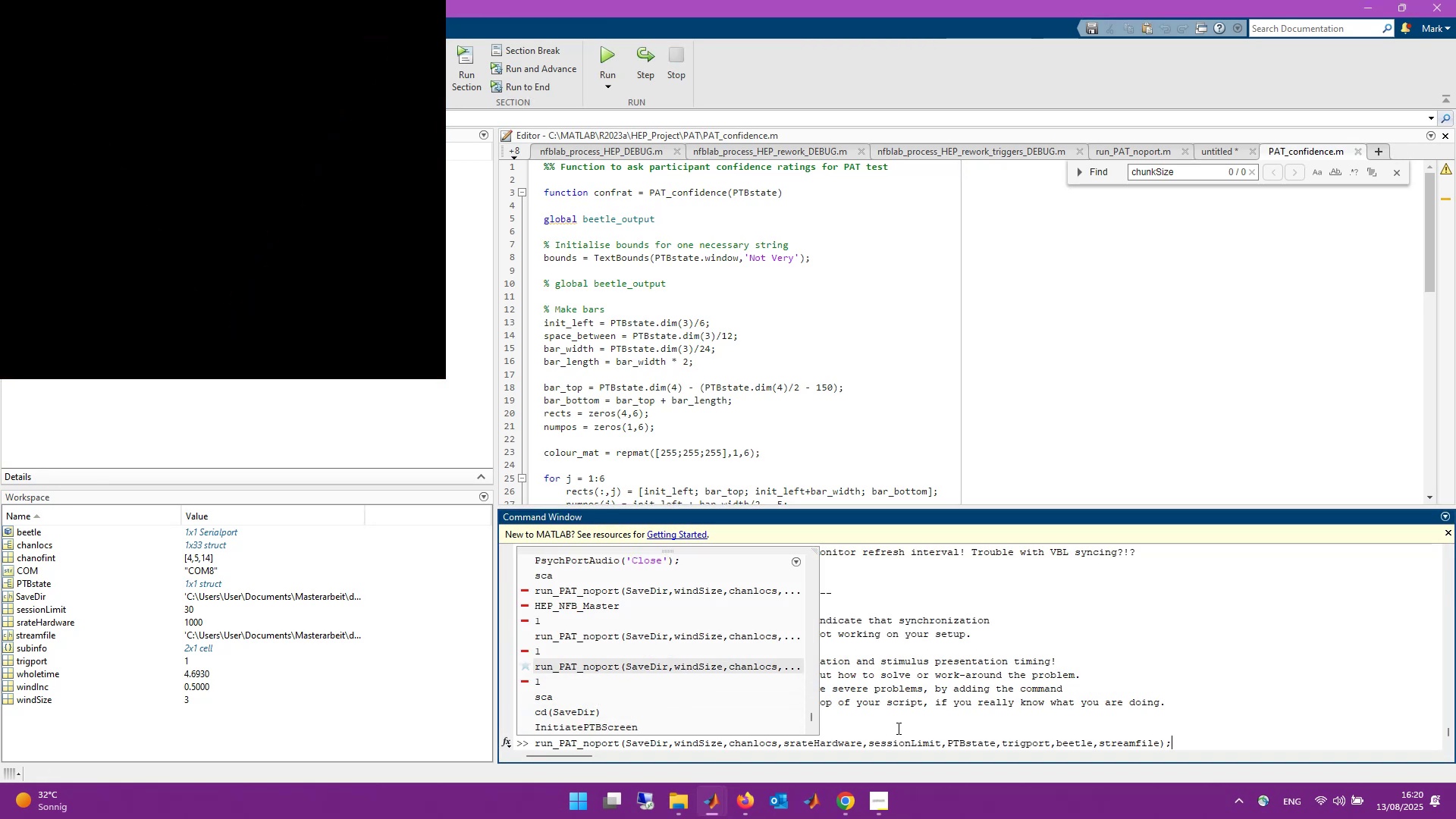 
key(ArrowUp)
 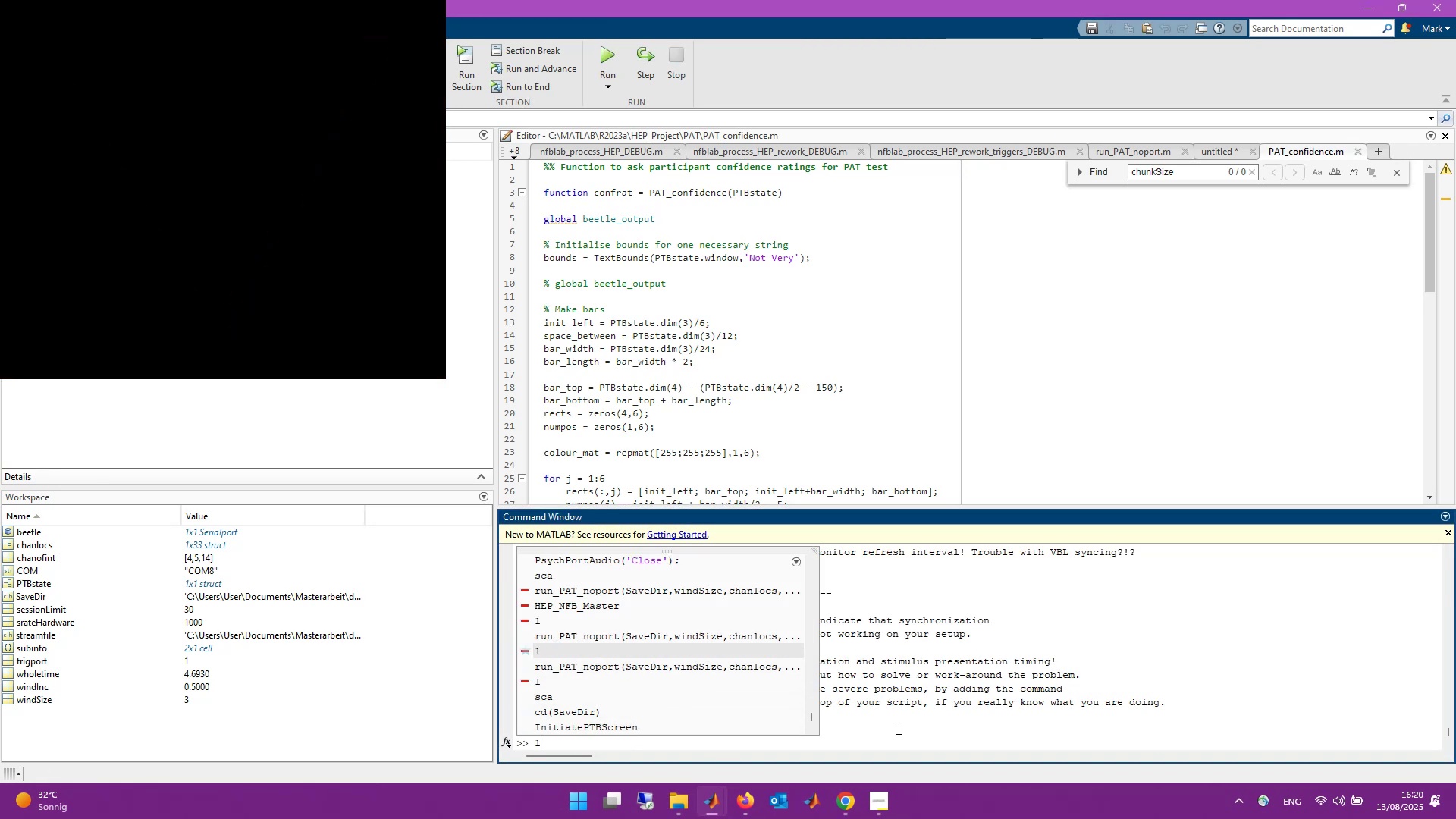 
key(ArrowDown)
 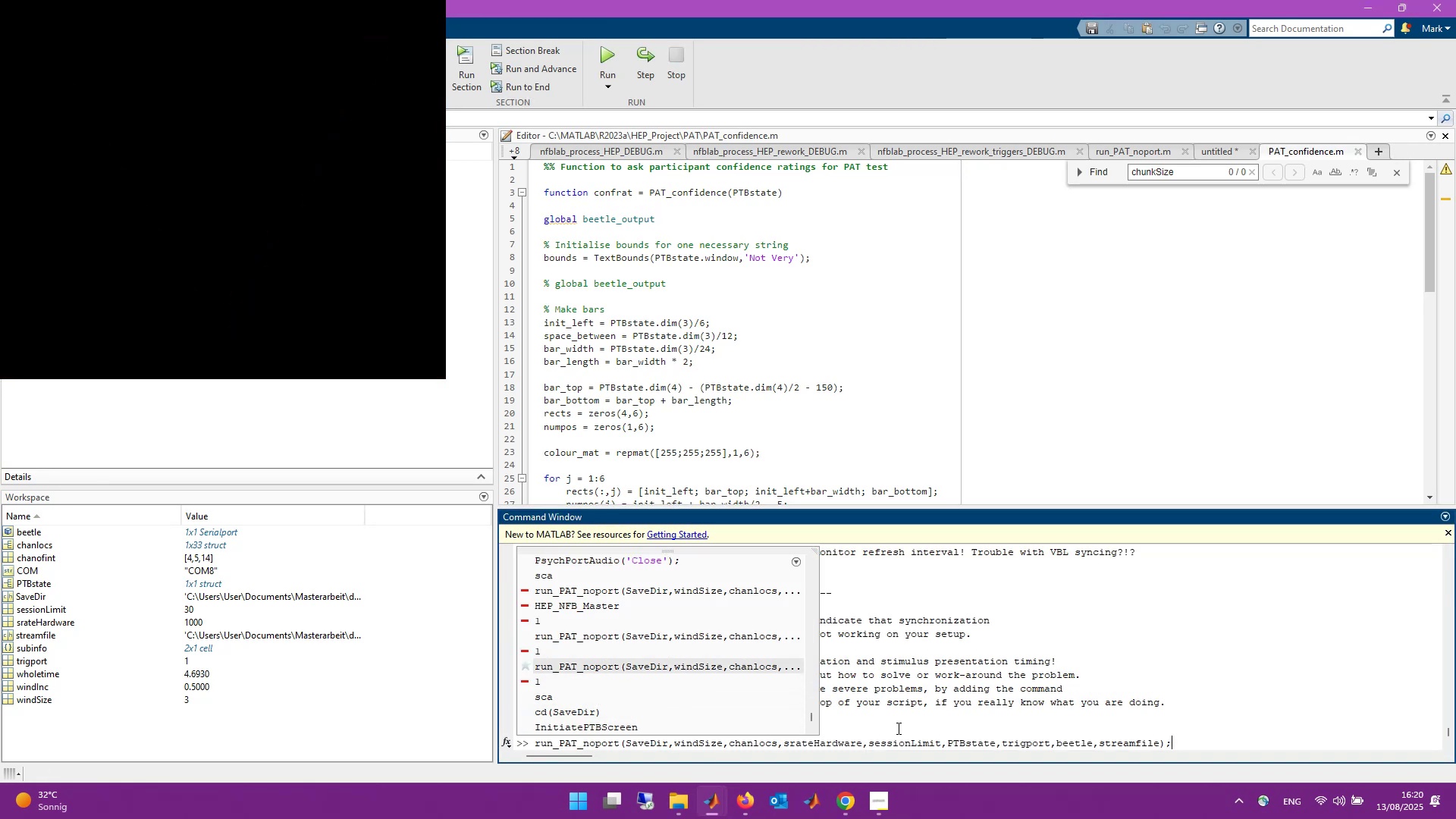 
key(Enter)
 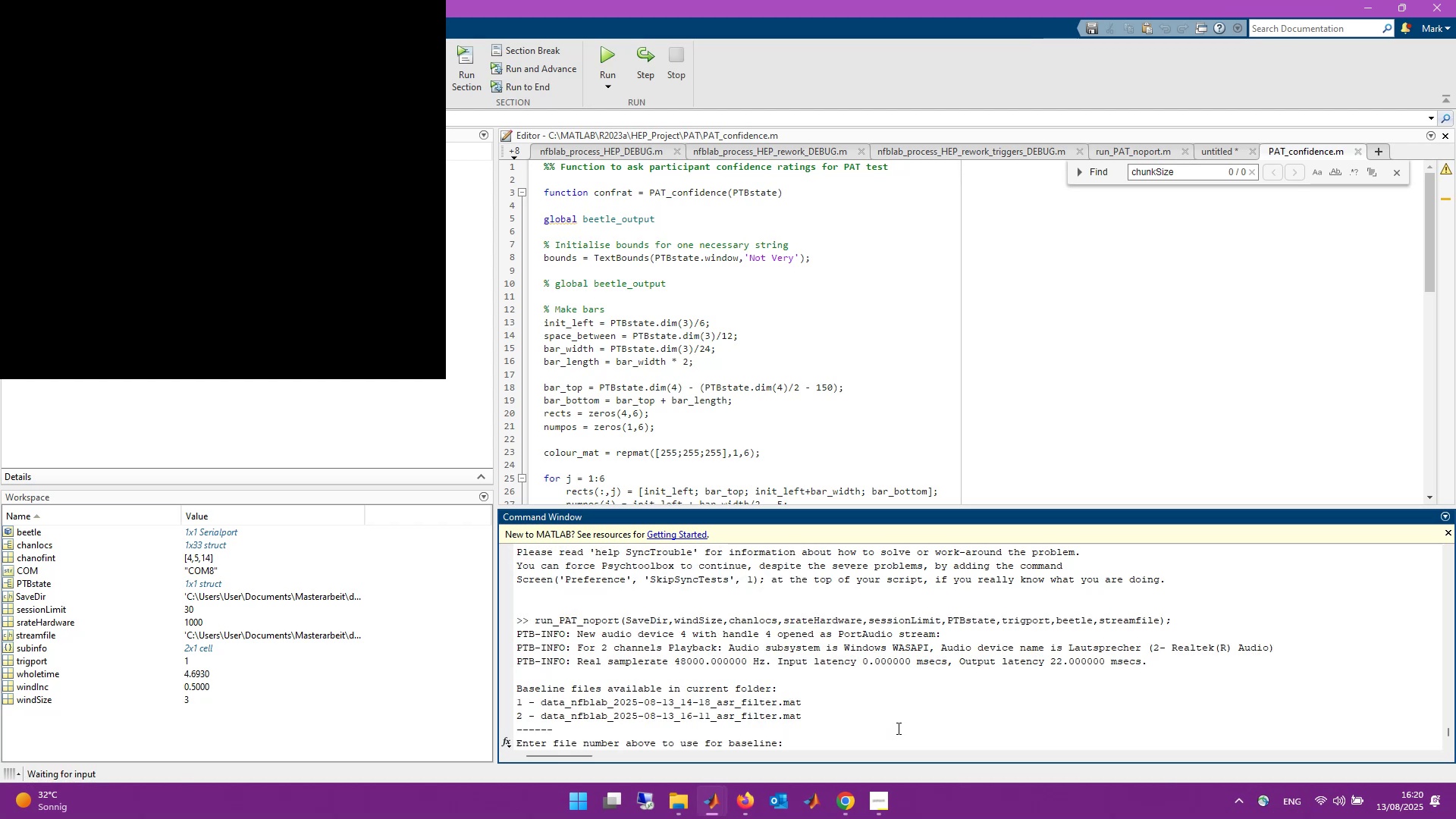 
key(Numpad1)
 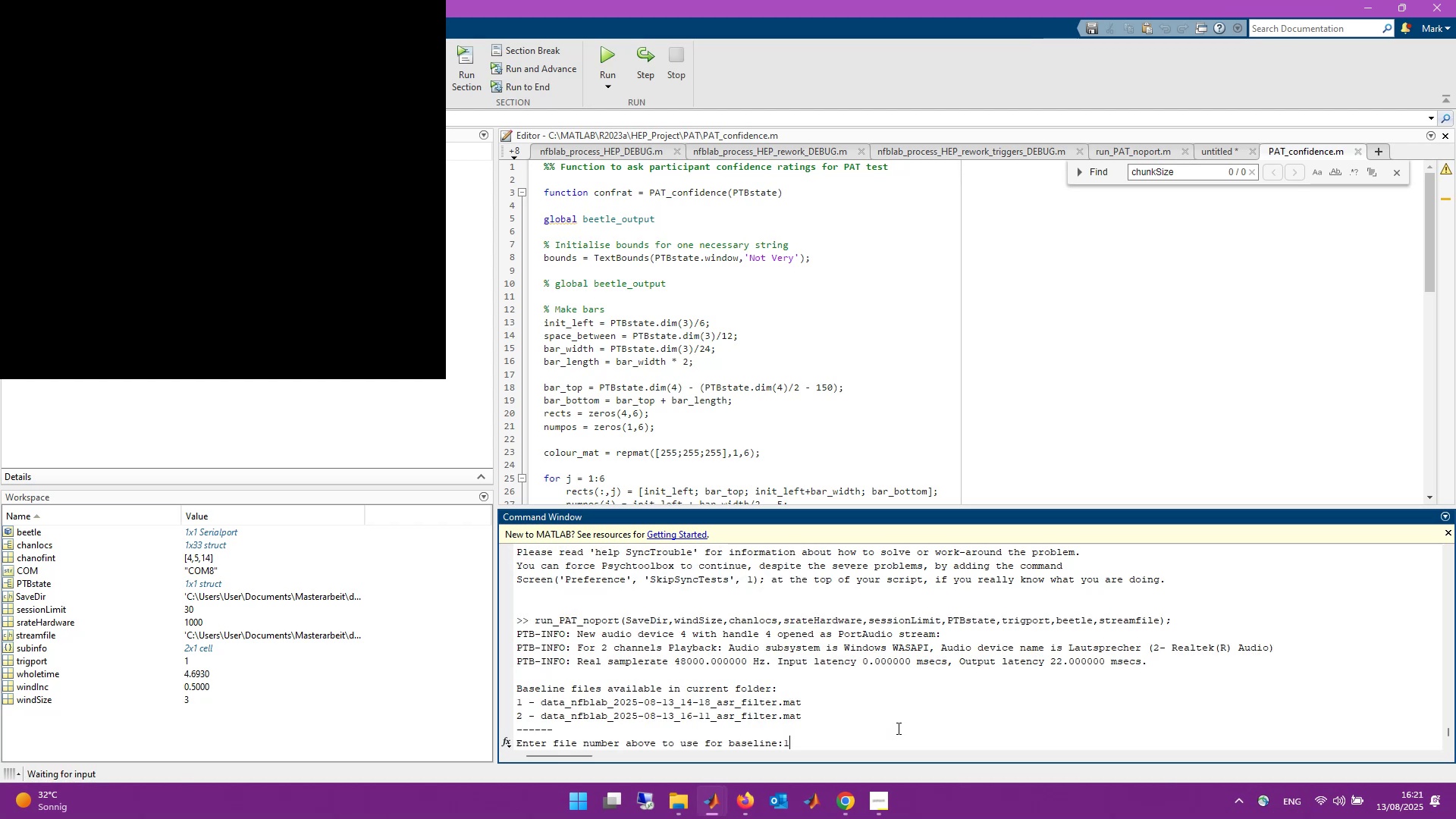 
key(Enter)
 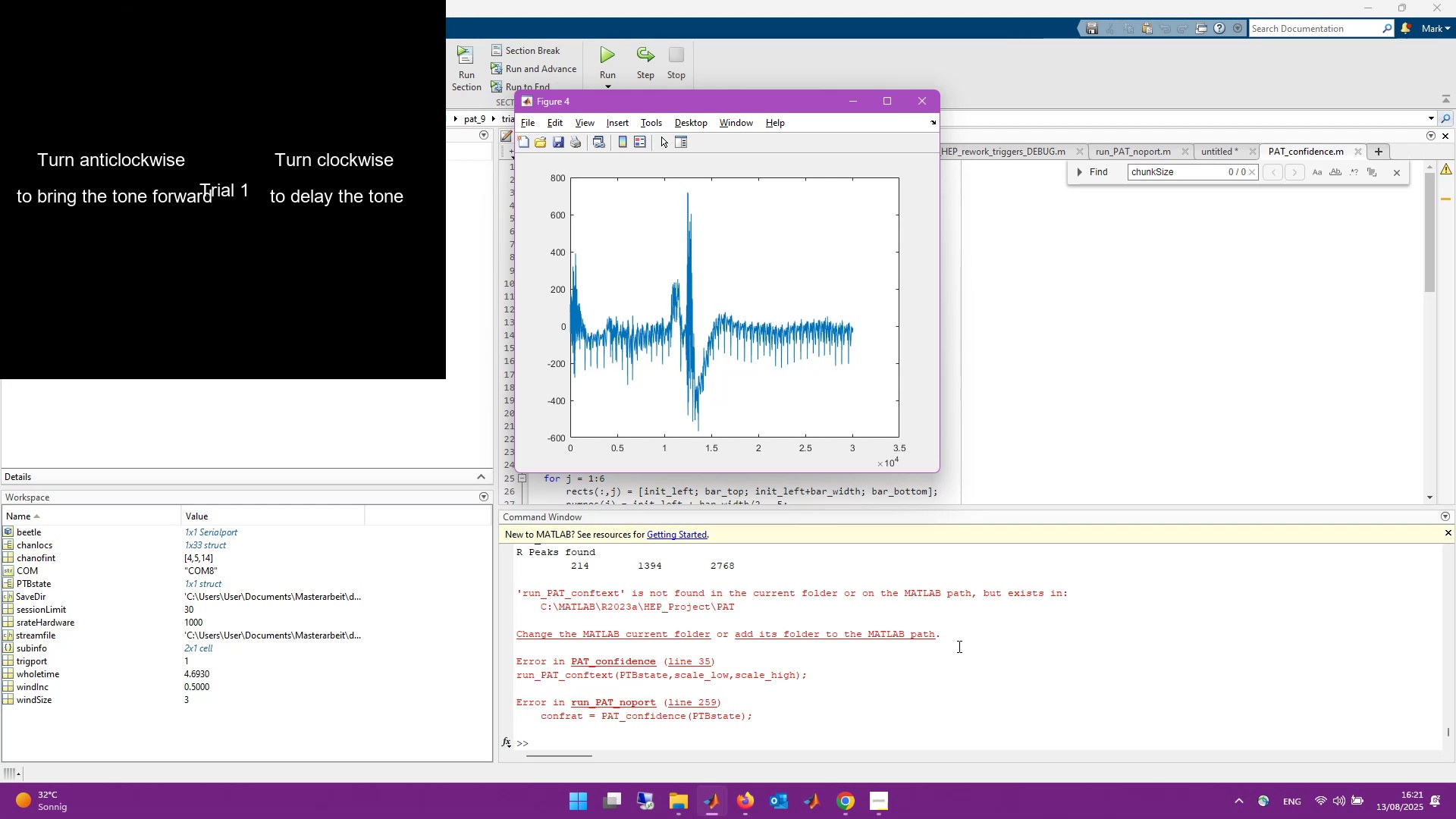 
wait(36.04)
 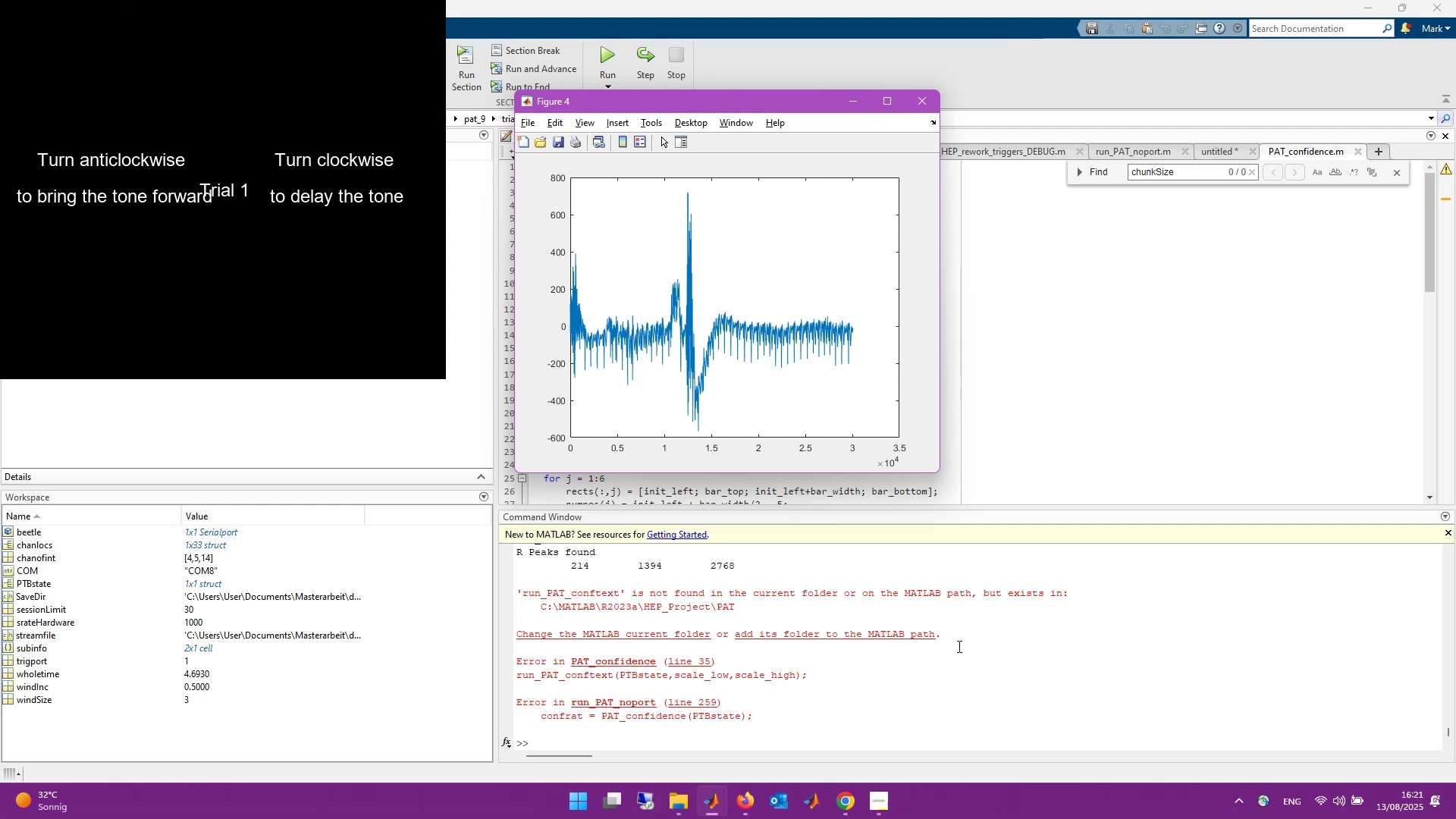 
left_click([1123, 384])
 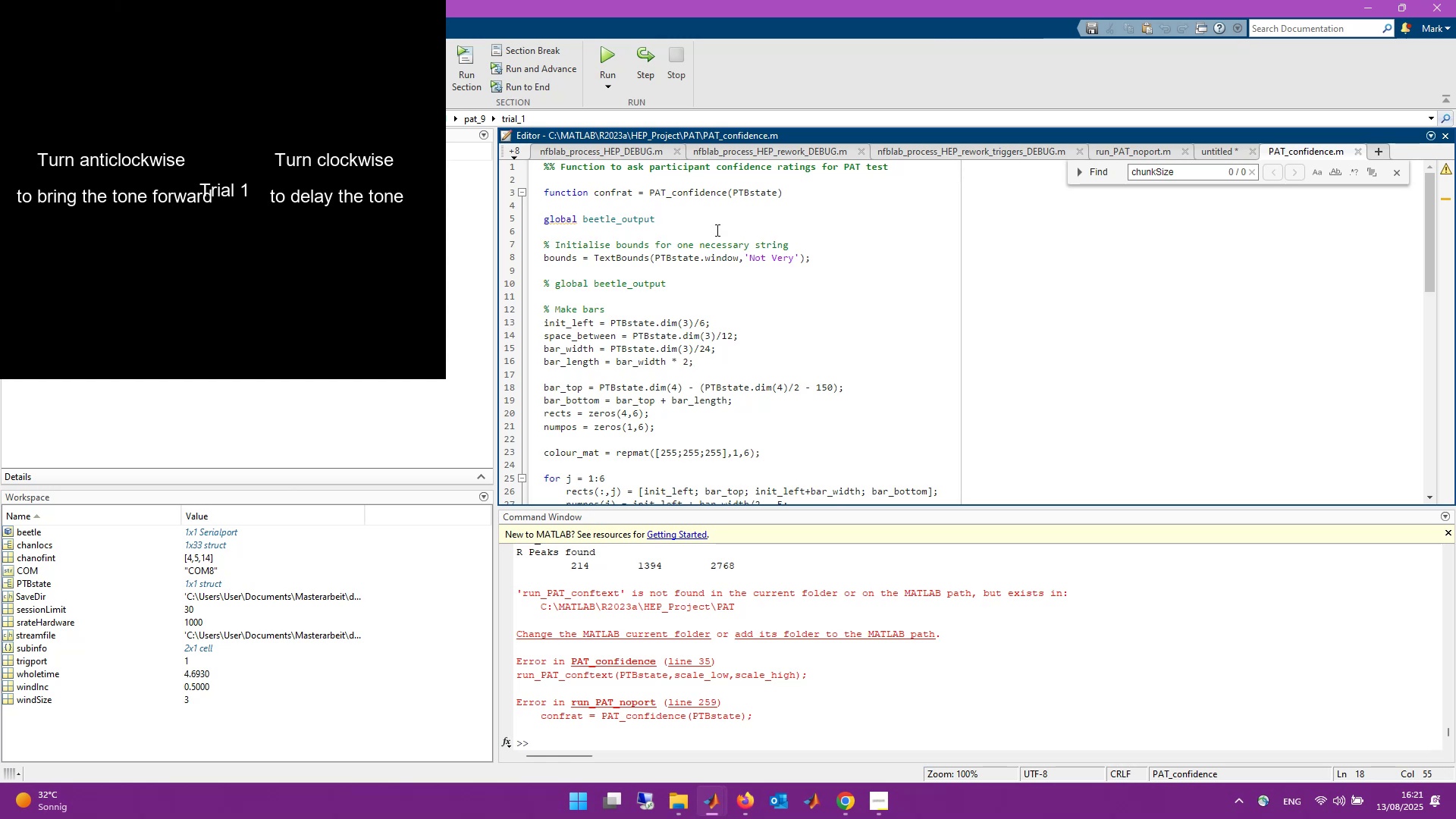 
left_click_drag(start_coordinate=[644, 8], to_coordinate=[563, 0])
 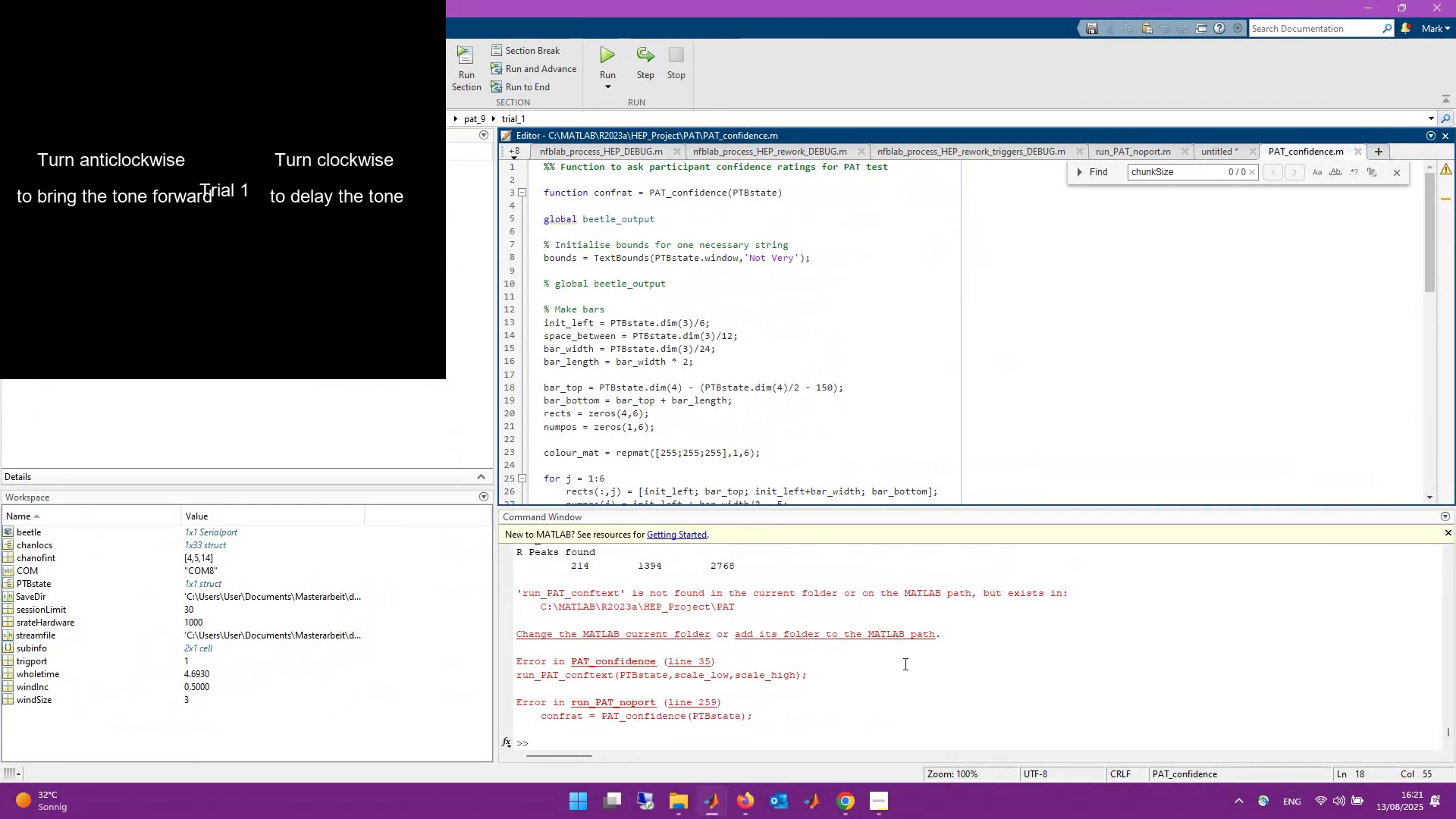 
left_click([904, 723])
 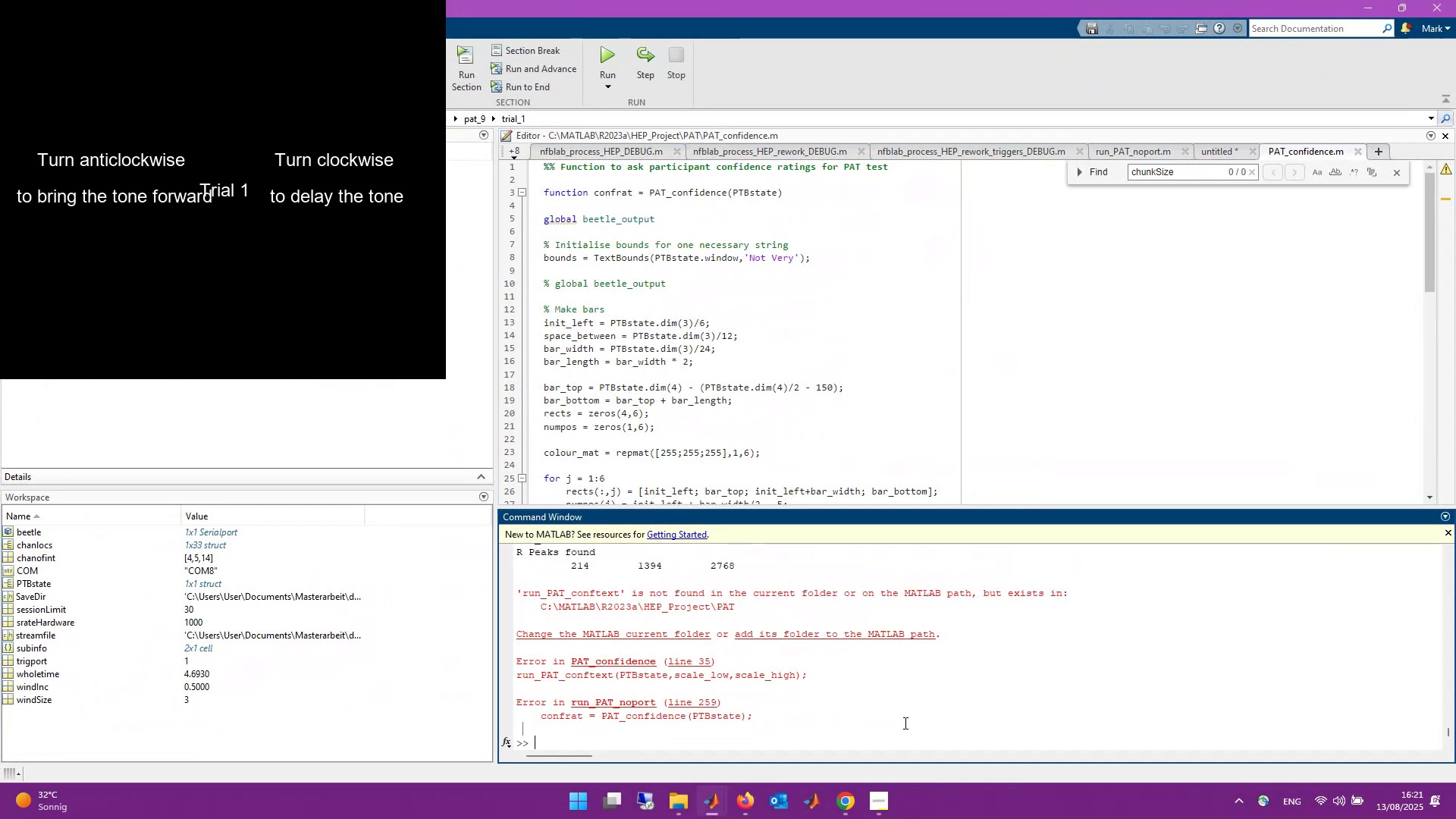 
type(sca)
 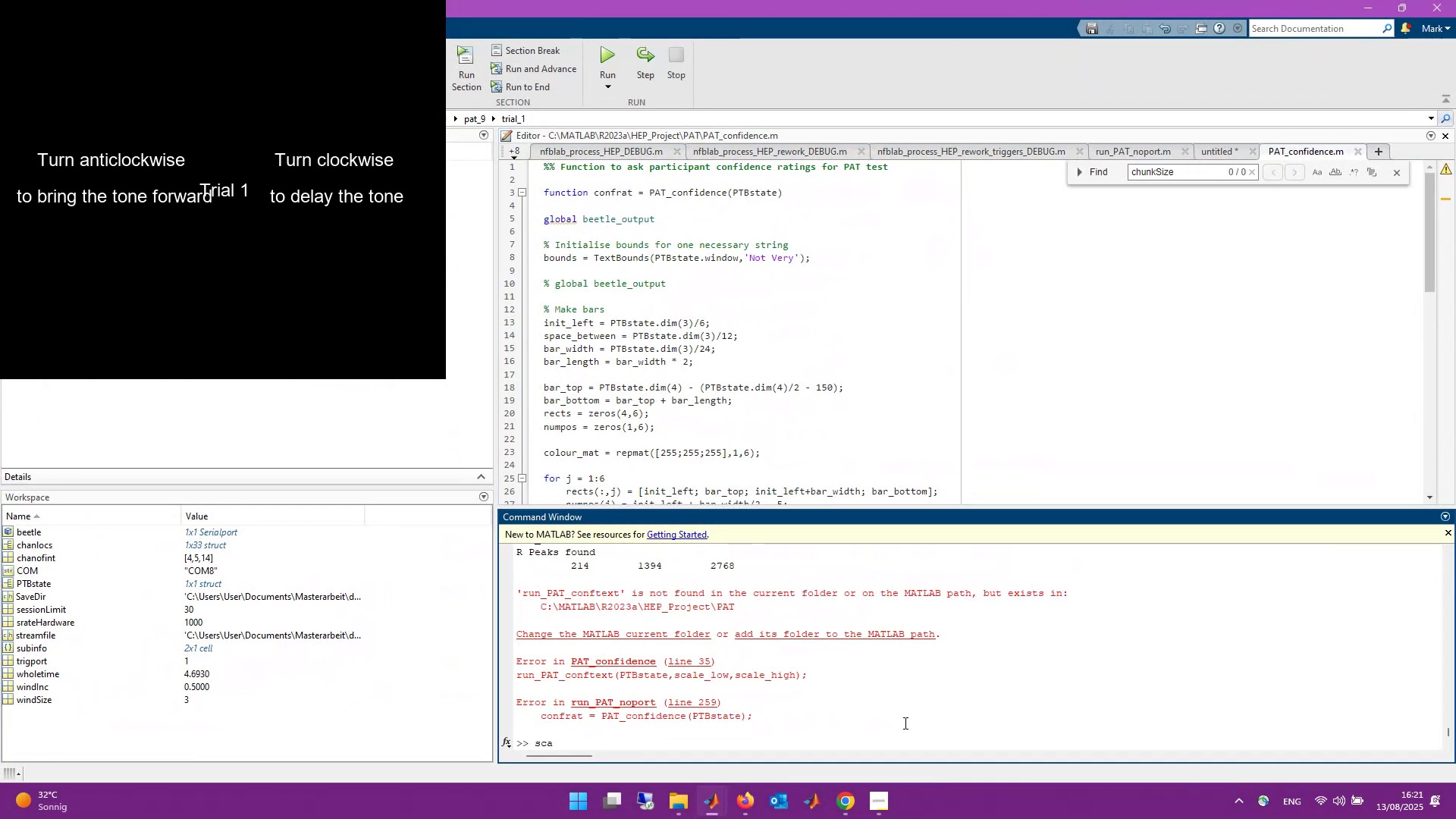 
key(Enter)
 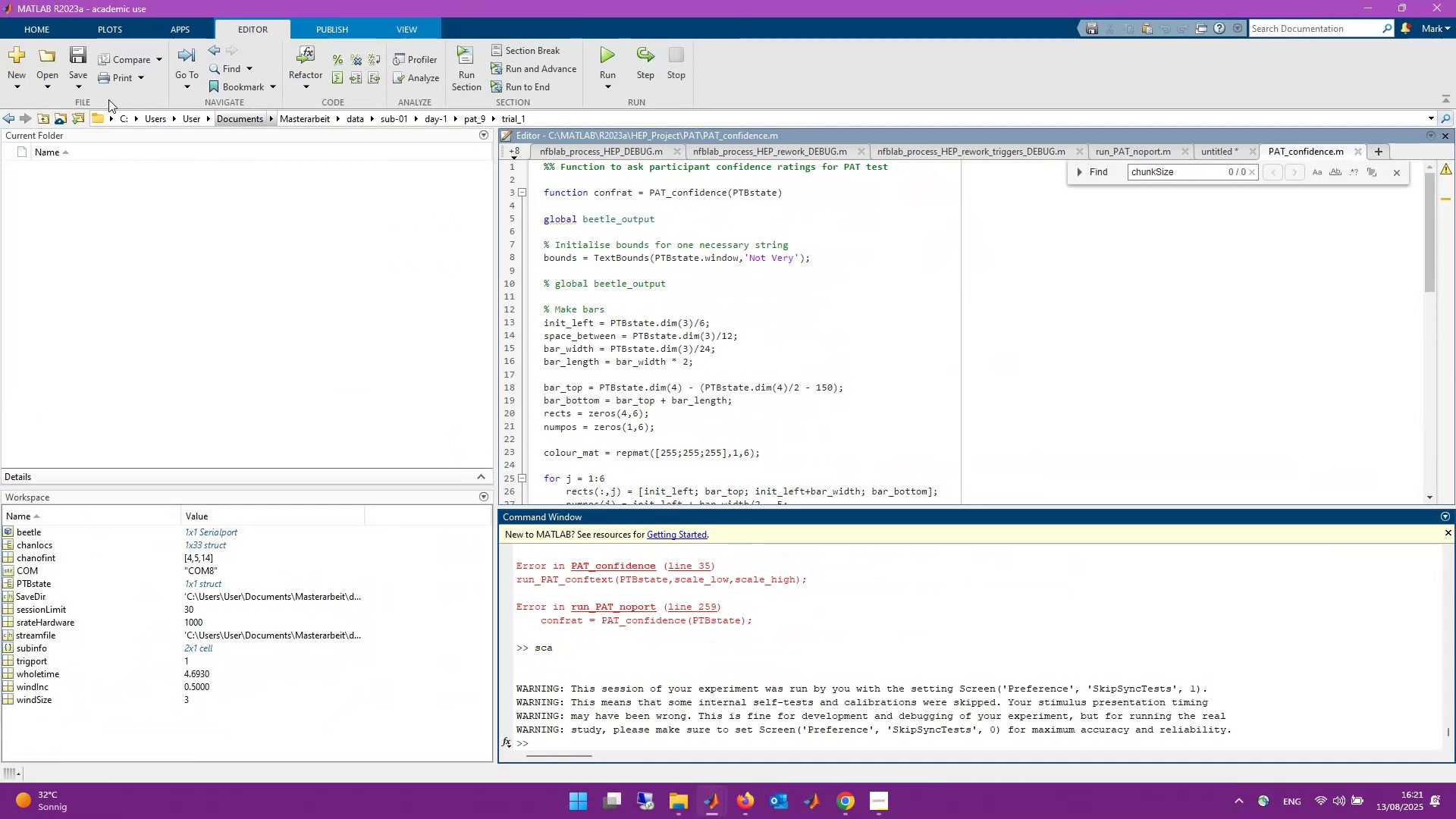 
left_click([124, 115])
 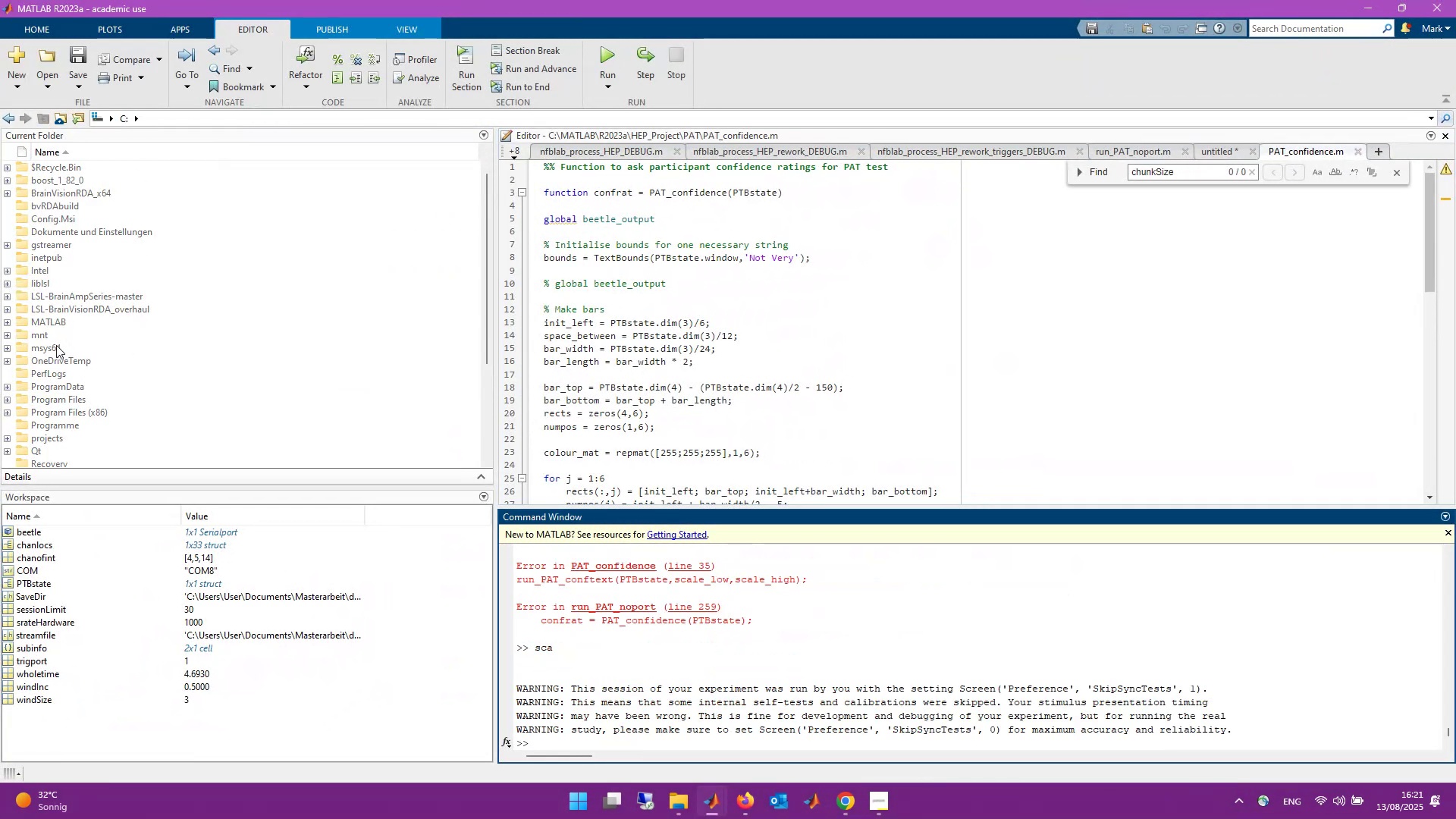 
double_click([55, 320])
 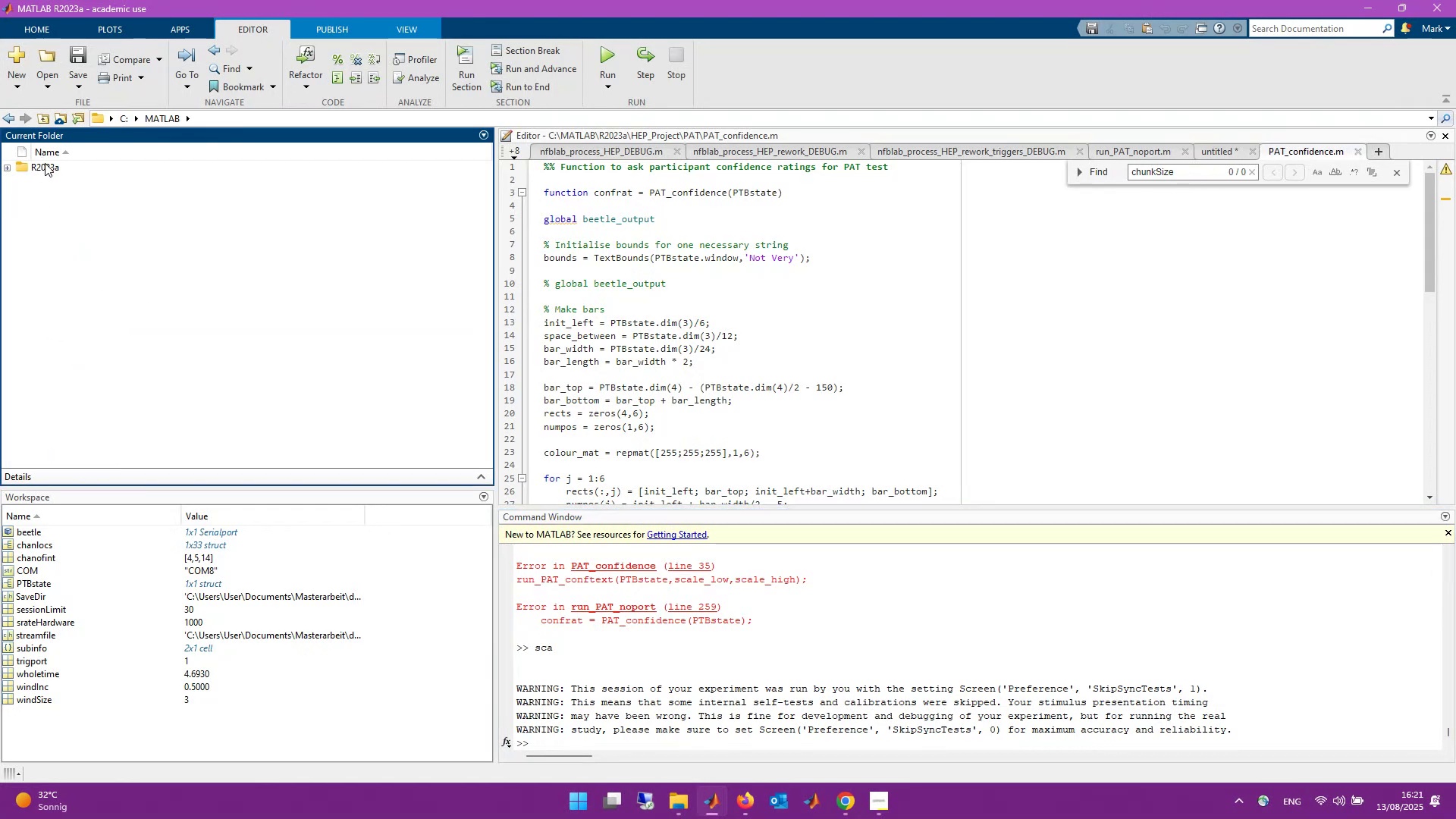 
double_click([46, 164])
 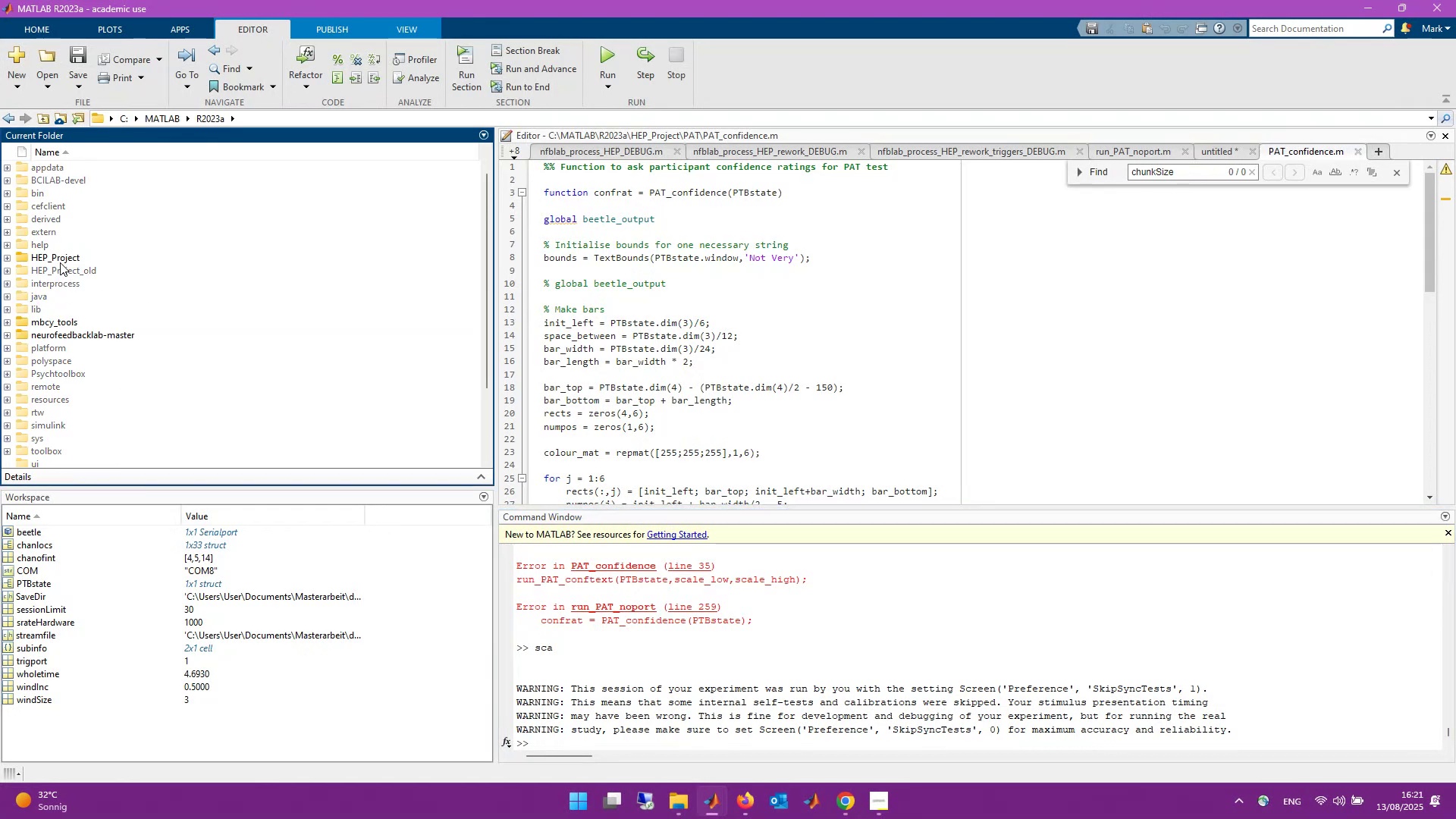 
double_click([61, 259])
 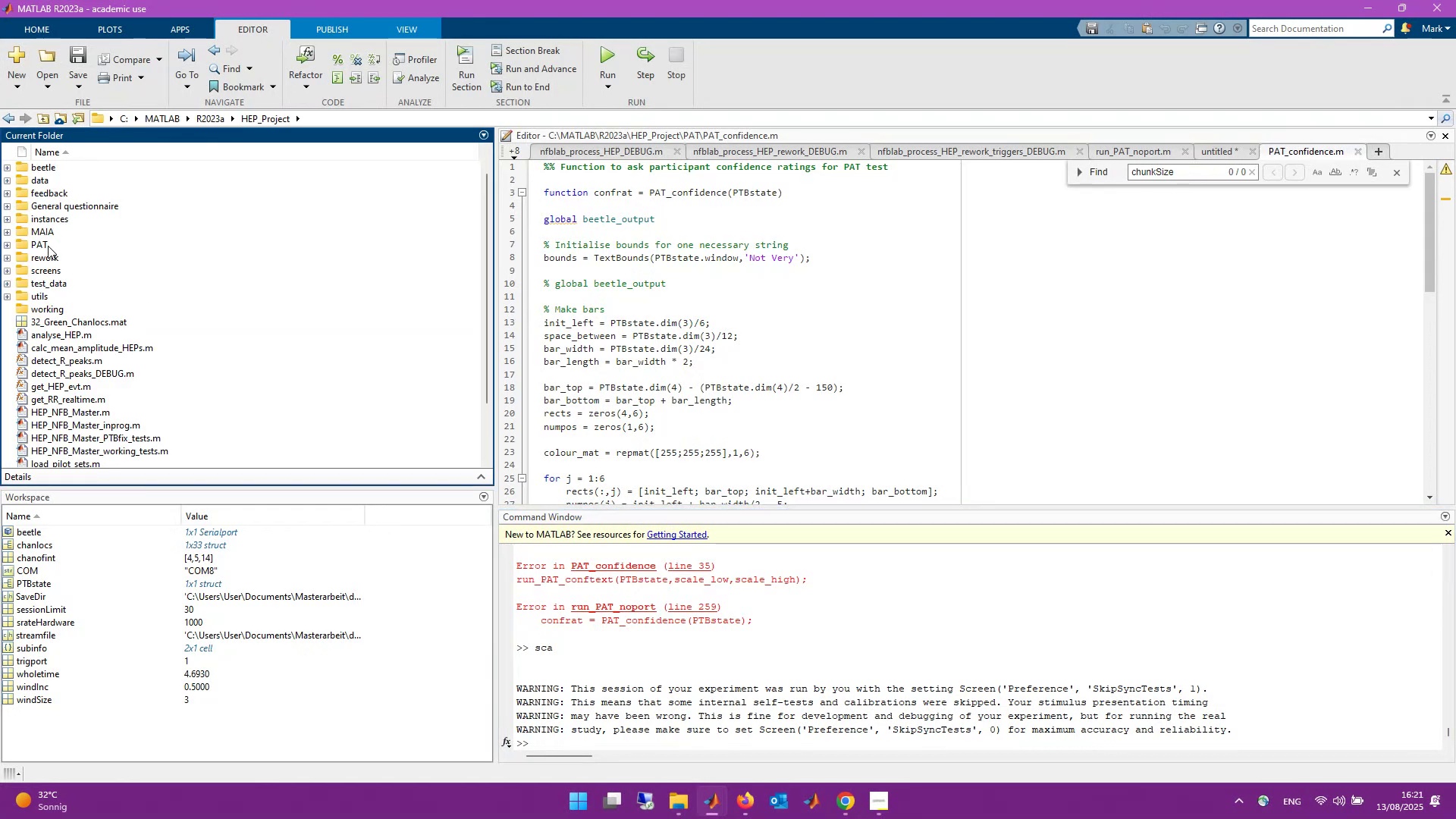 
double_click([39, 245])
 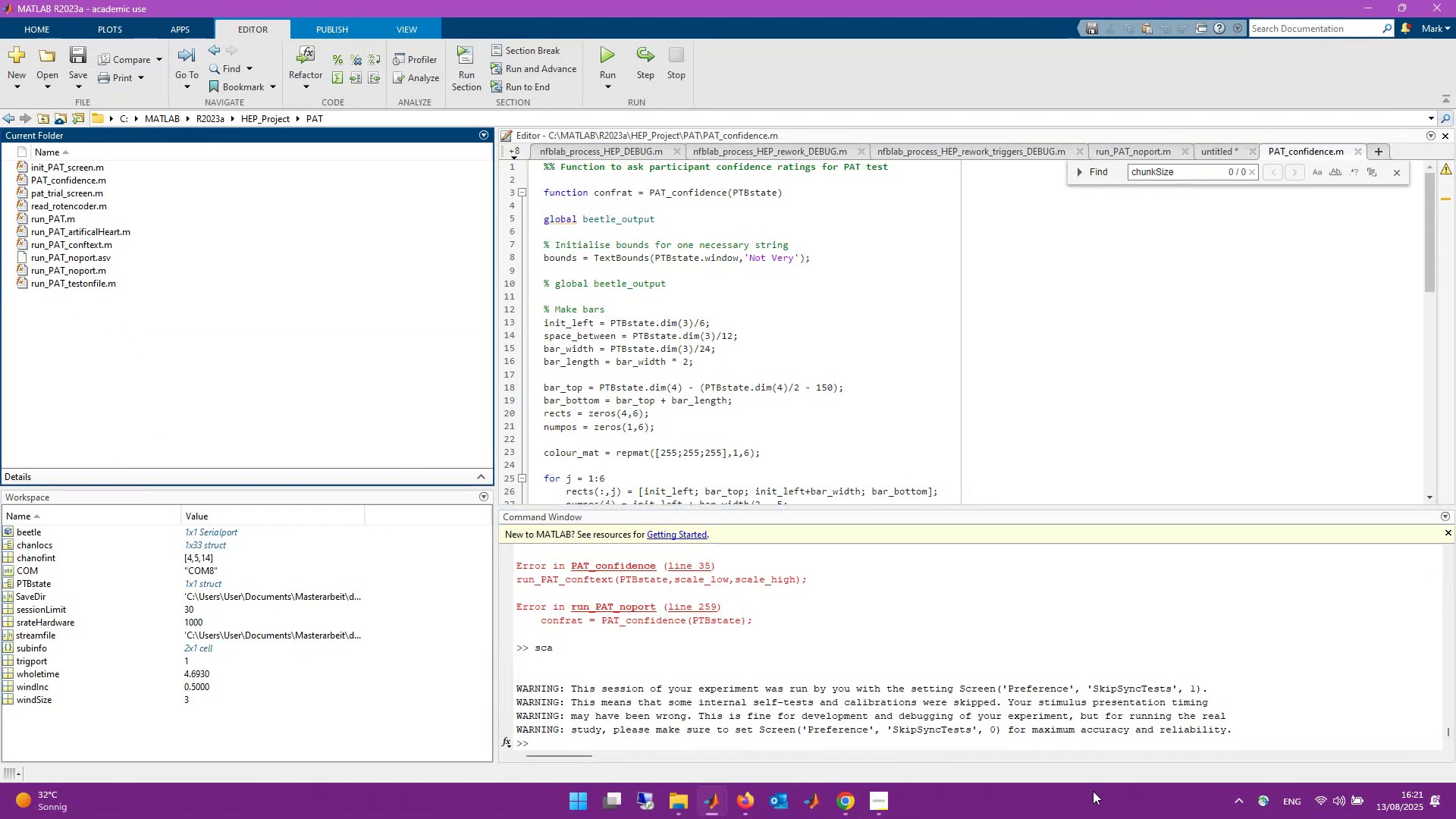 
scroll: coordinate [798, 648], scroll_direction: up, amount: 2.0
 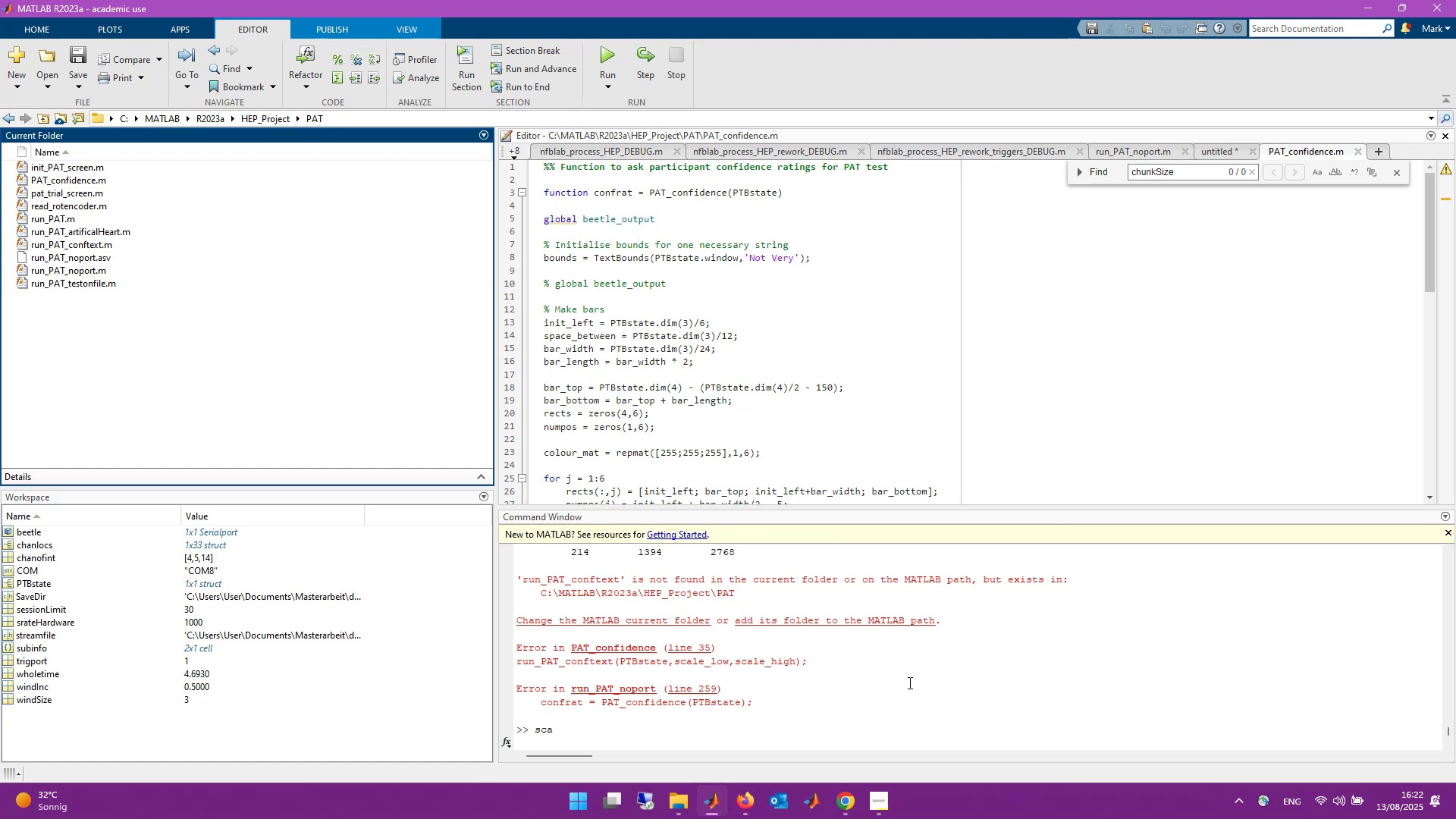 
wait(6.4)
 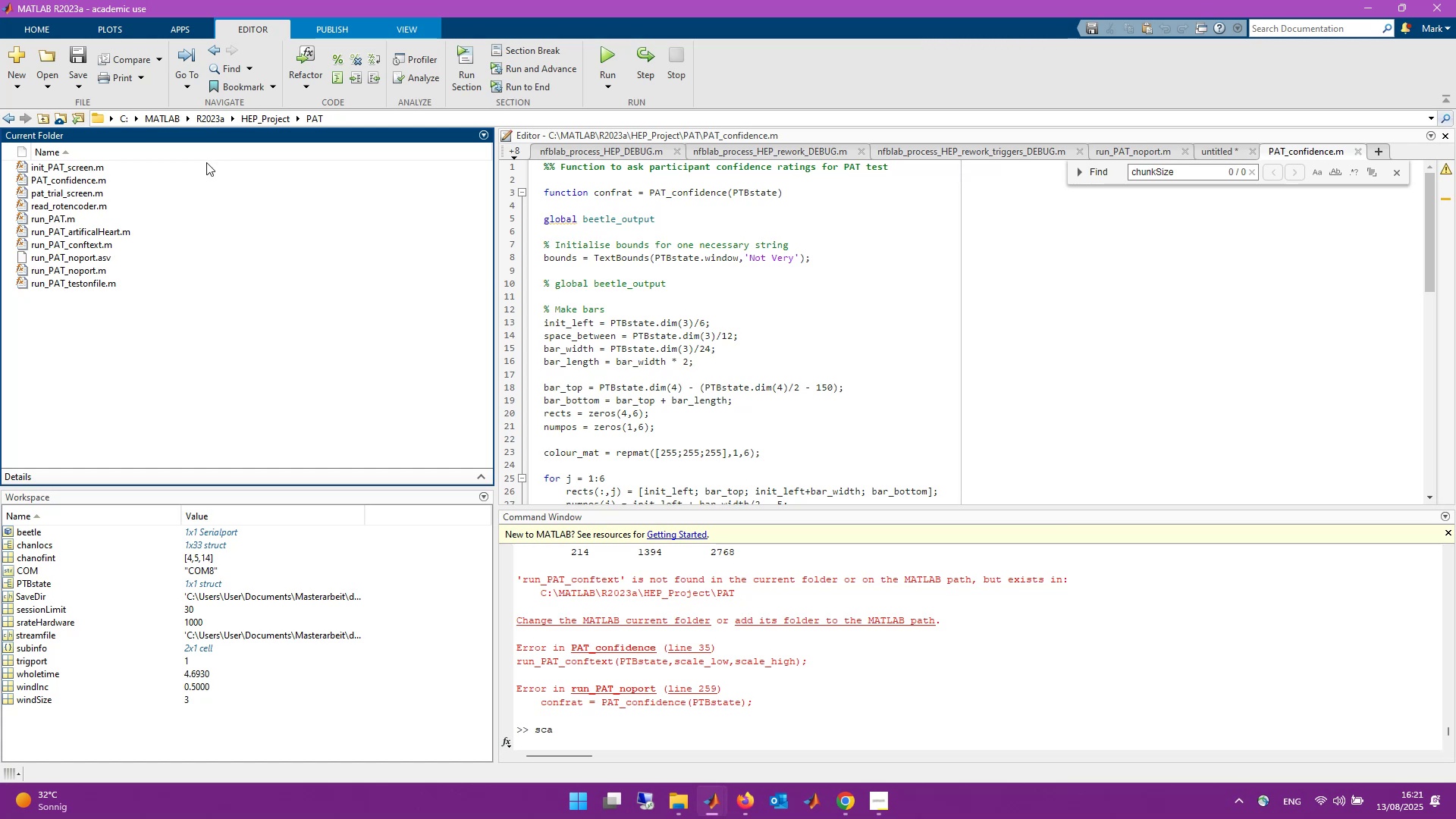 
left_click([895, 719])
 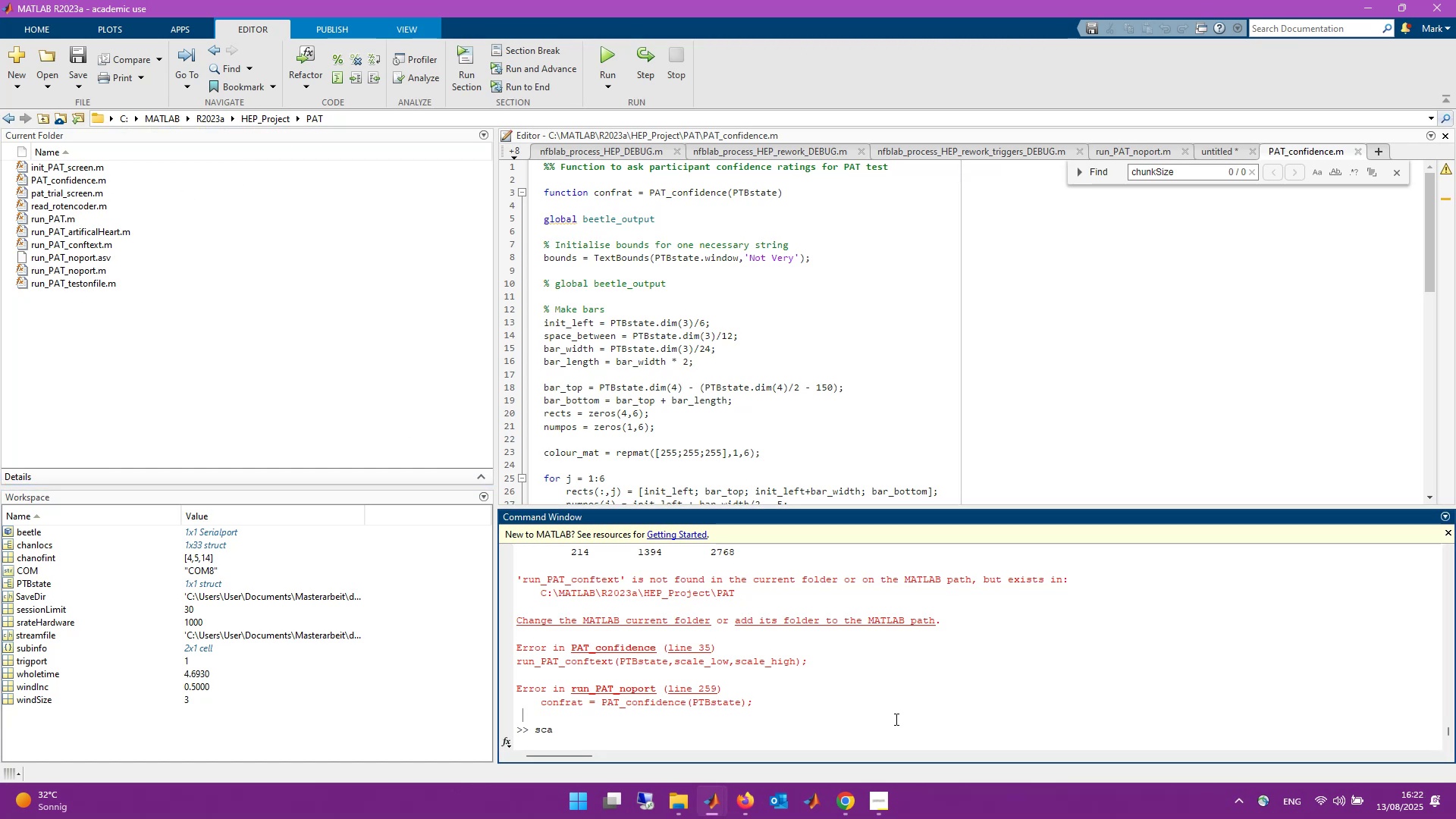 
scroll: coordinate [895, 719], scroll_direction: down, amount: 7.0
 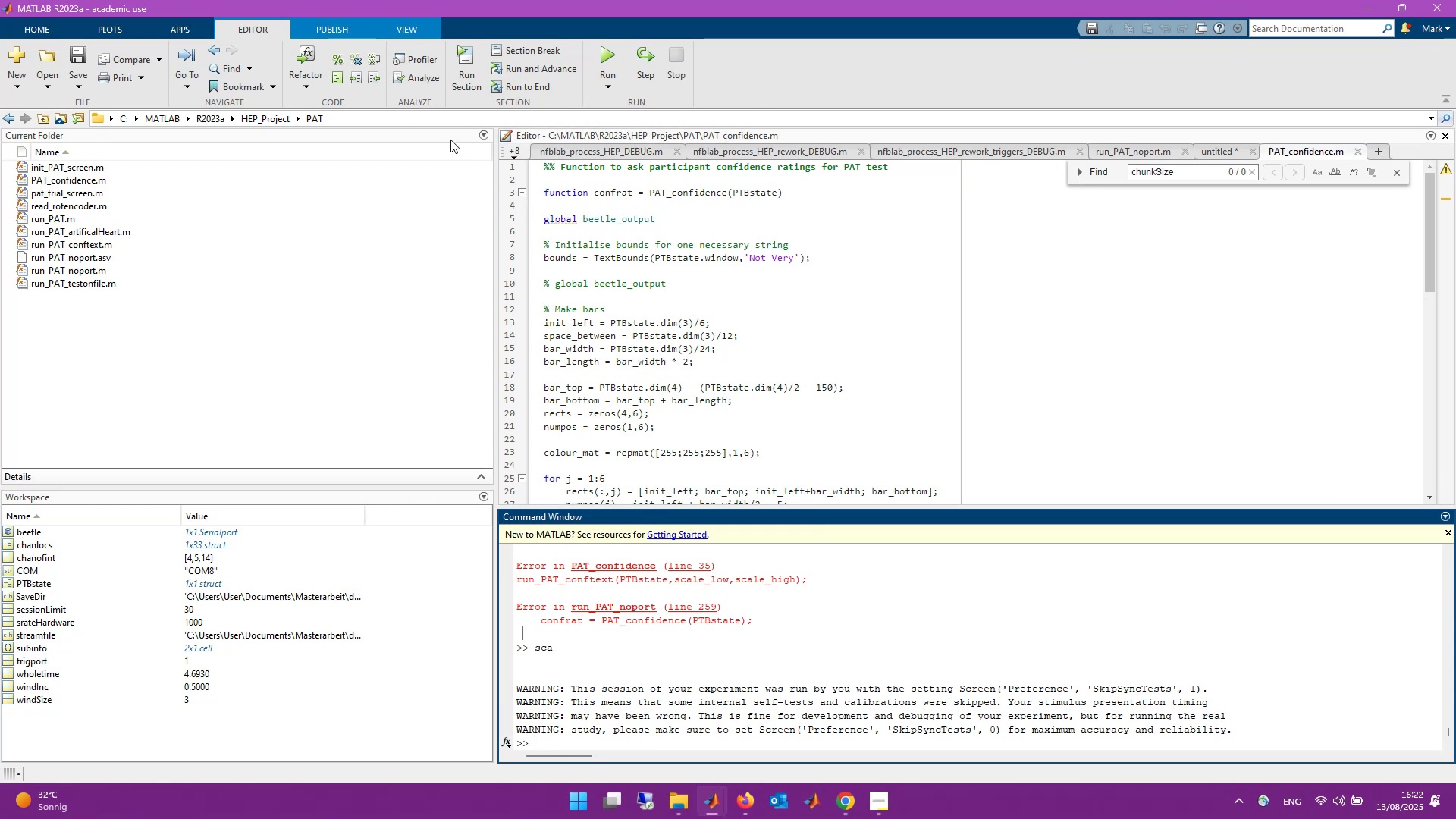 
wait(25.18)
 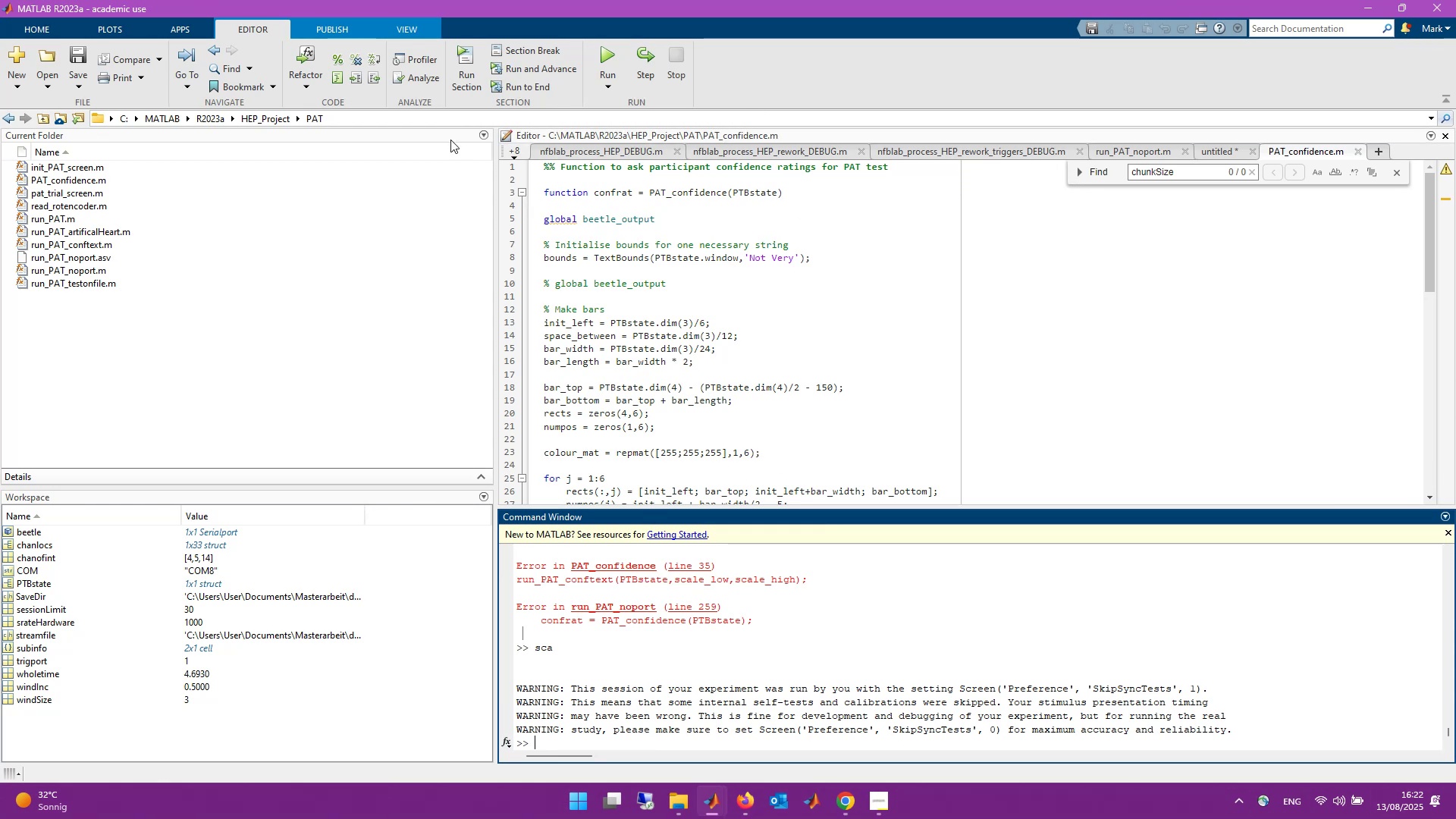 
scroll: coordinate [795, 641], scroll_direction: up, amount: 1.0
 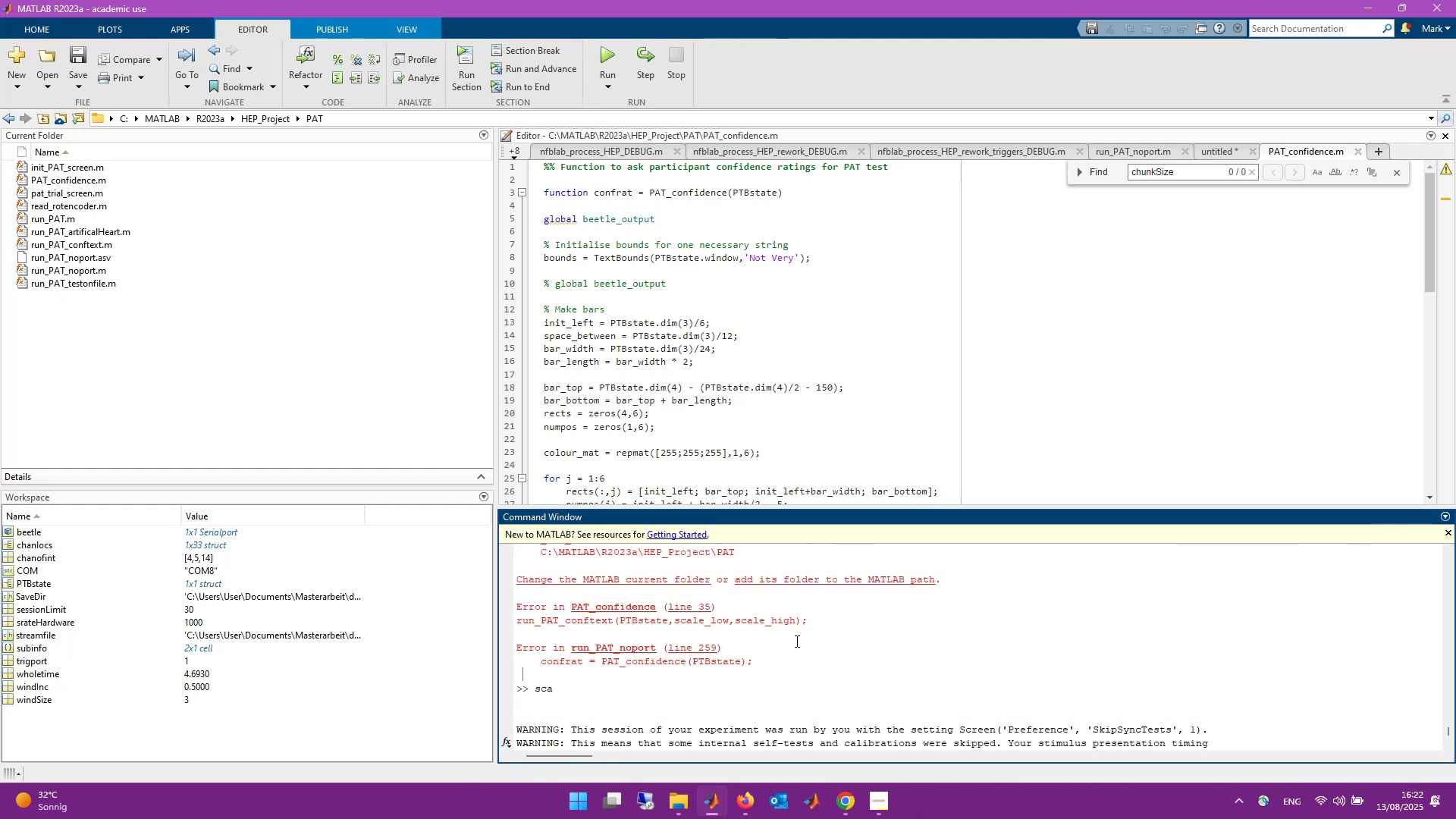 
scroll: coordinate [795, 641], scroll_direction: down, amount: 1.0
 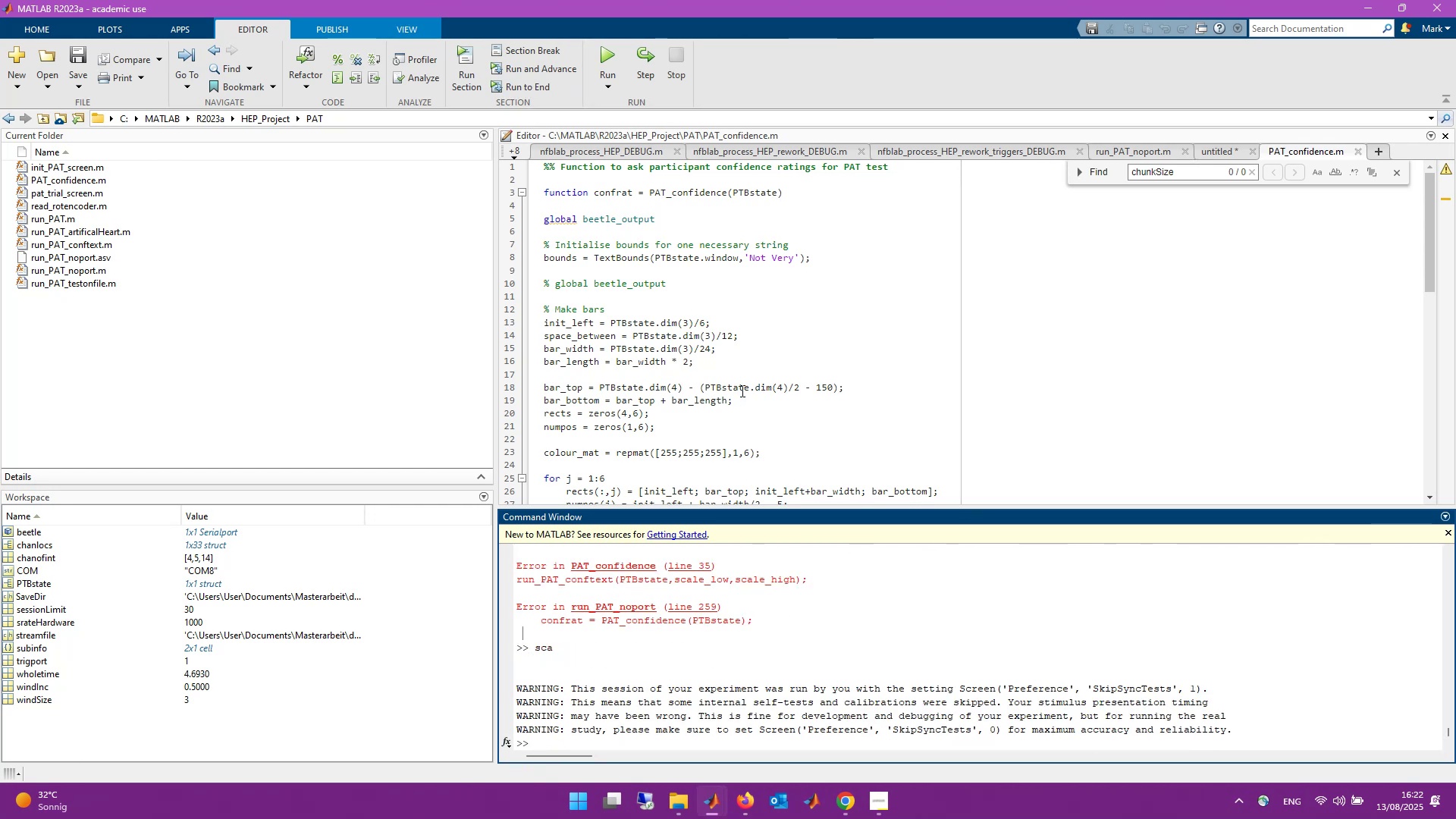 
scroll: coordinate [754, 406], scroll_direction: up, amount: 1.0
 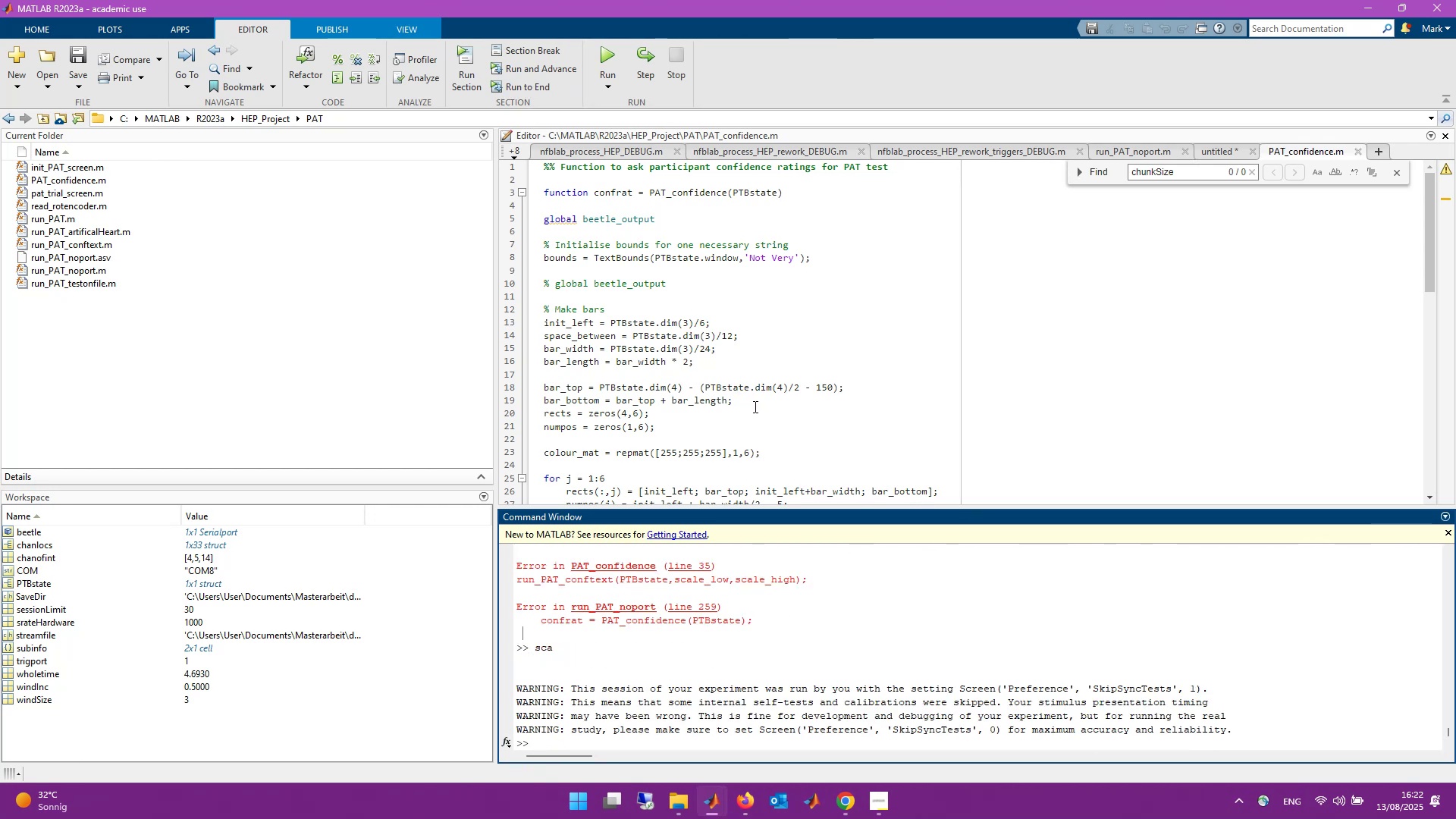 
scroll: coordinate [754, 406], scroll_direction: down, amount: 1.0
 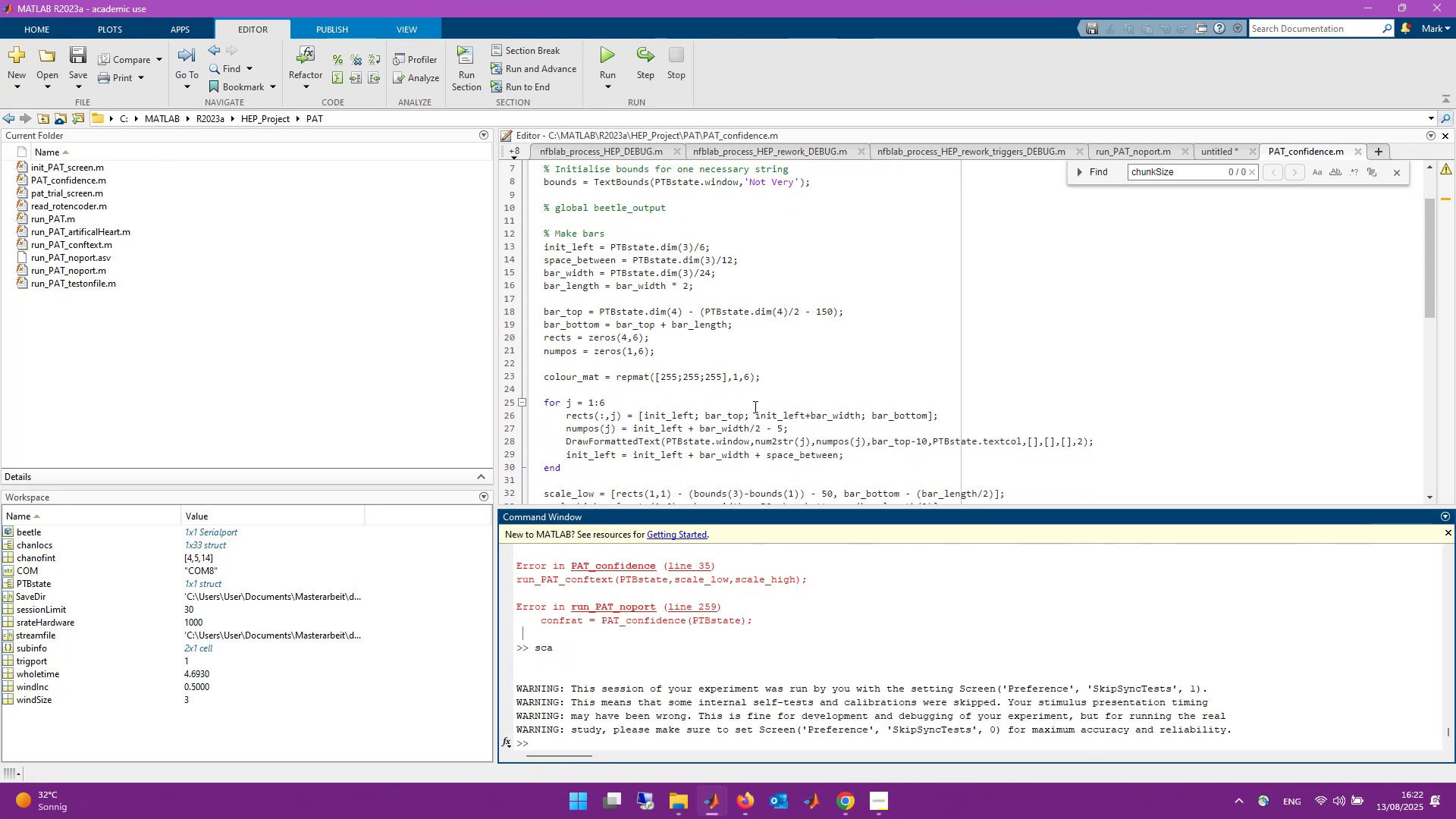 
scroll: coordinate [754, 406], scroll_direction: up, amount: 4.0
 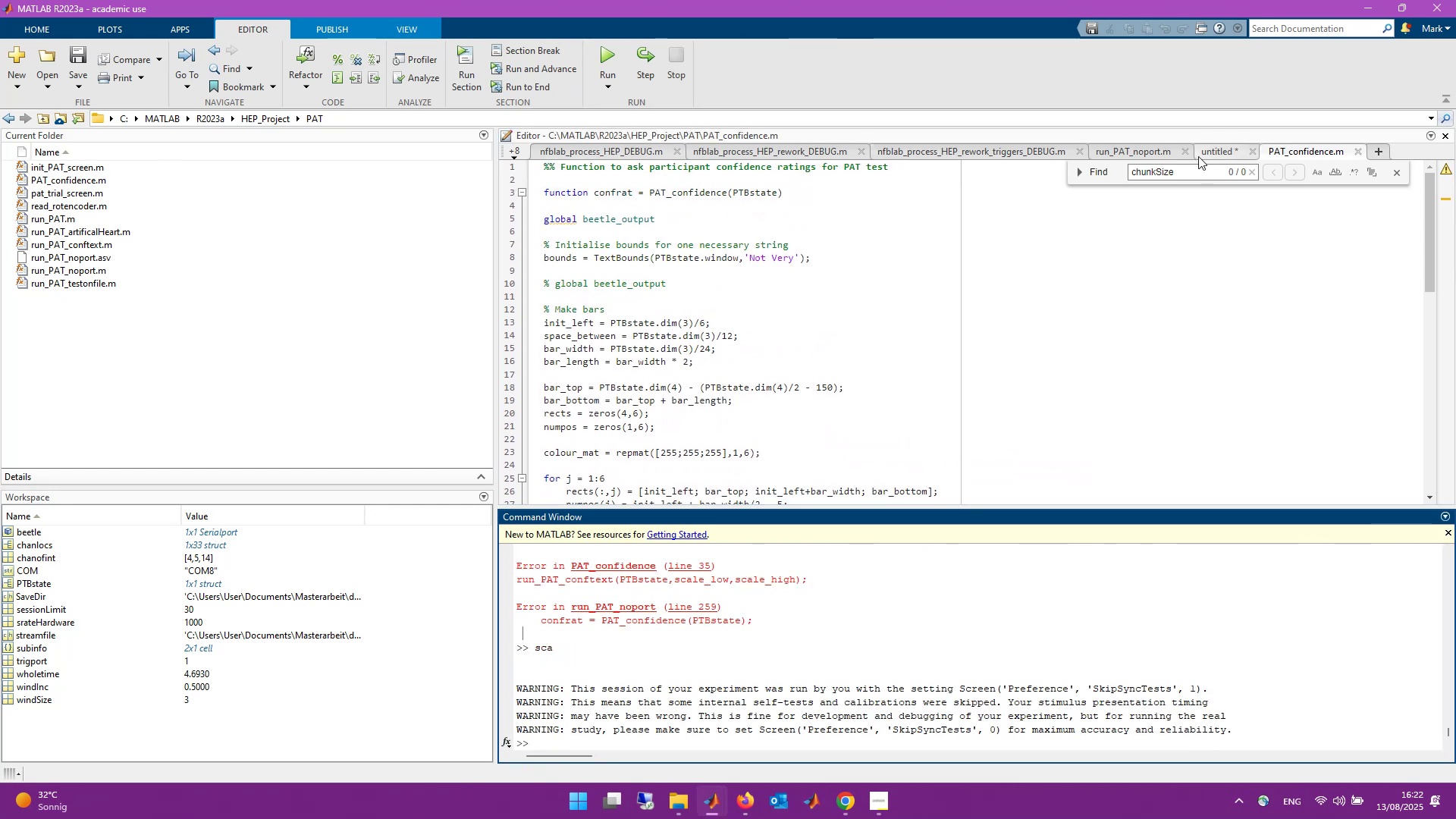 
left_click([514, 150])
 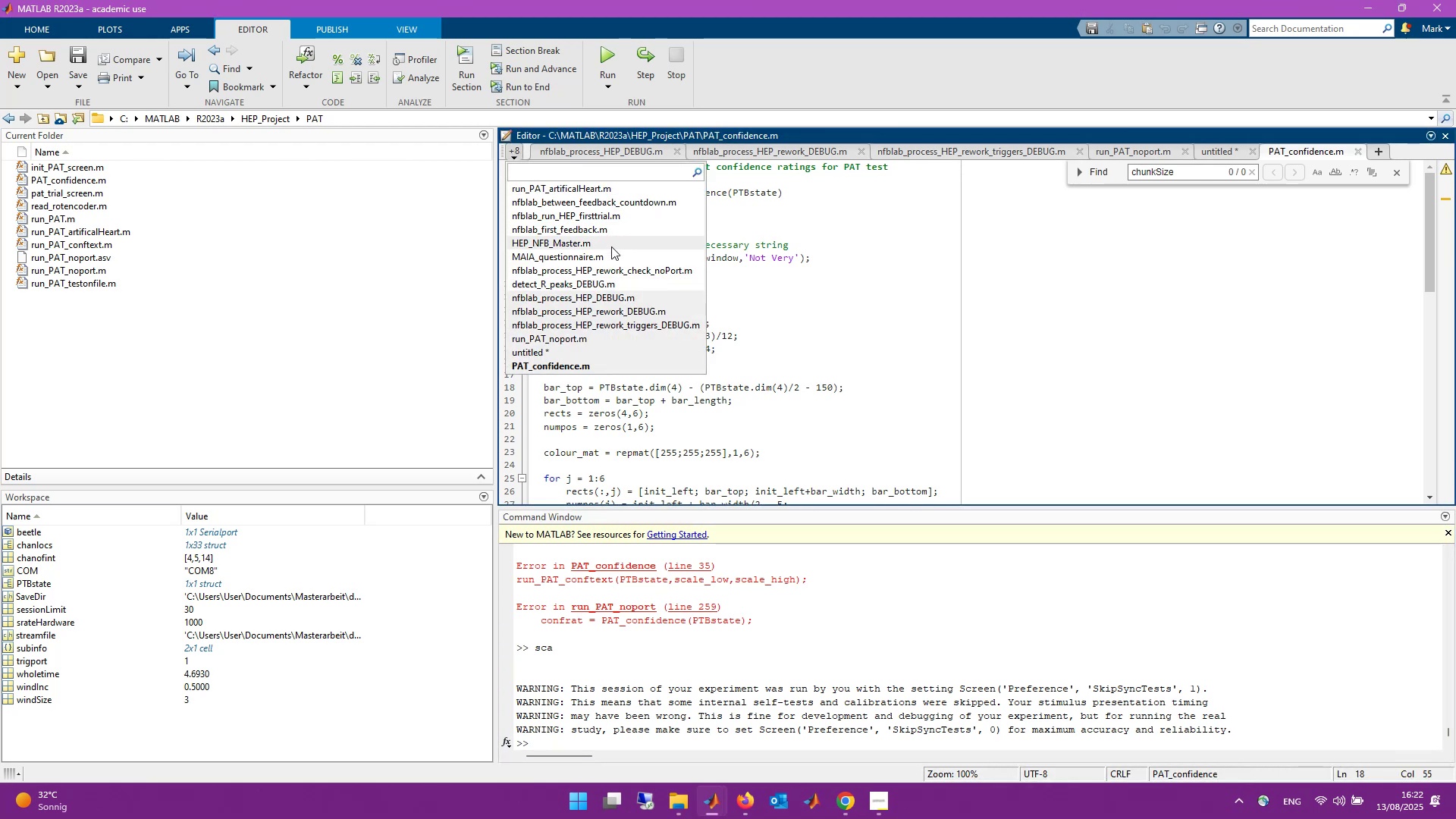 
left_click([611, 240])
 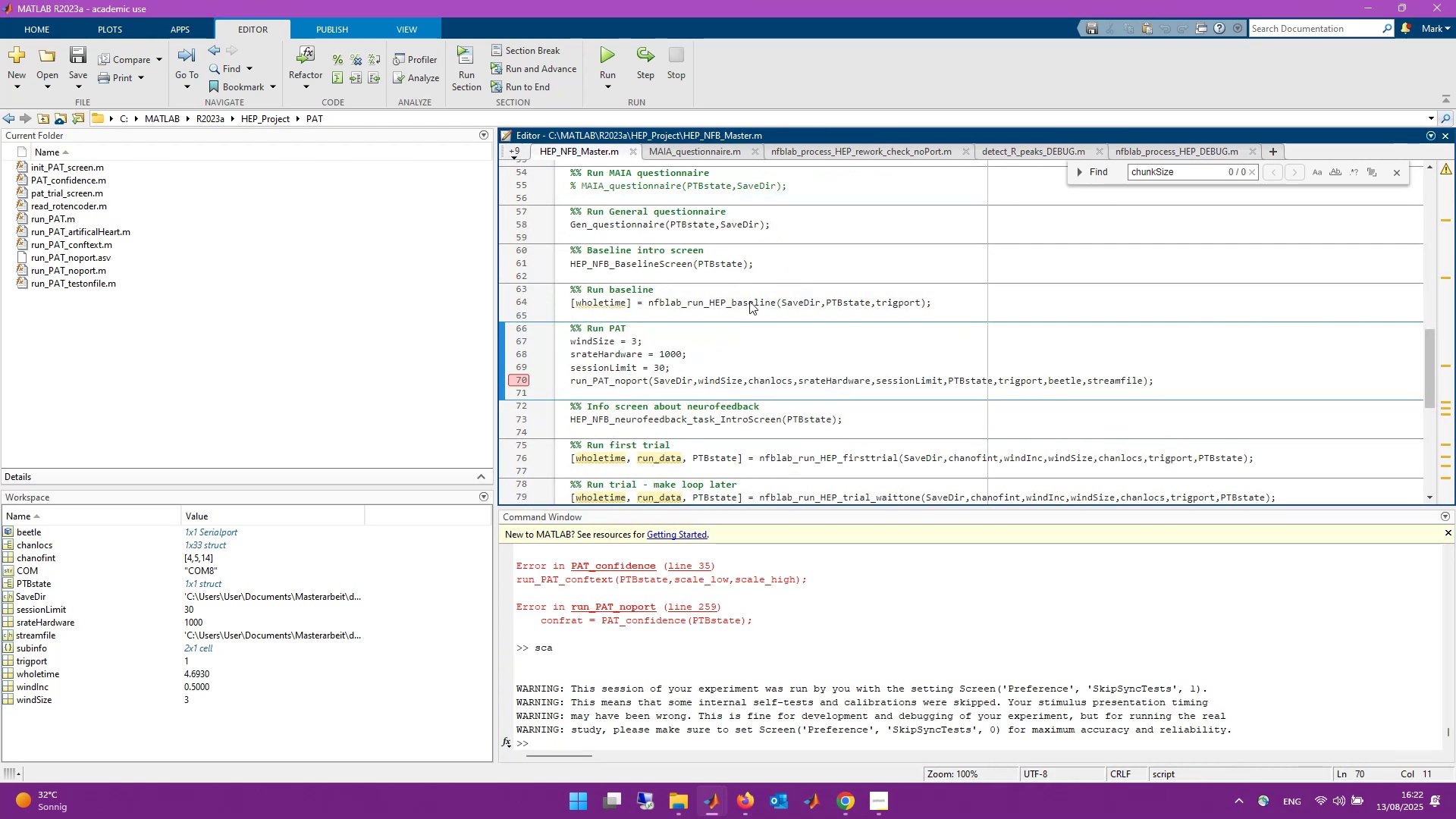 
scroll: coordinate [751, 310], scroll_direction: up, amount: 15.0
 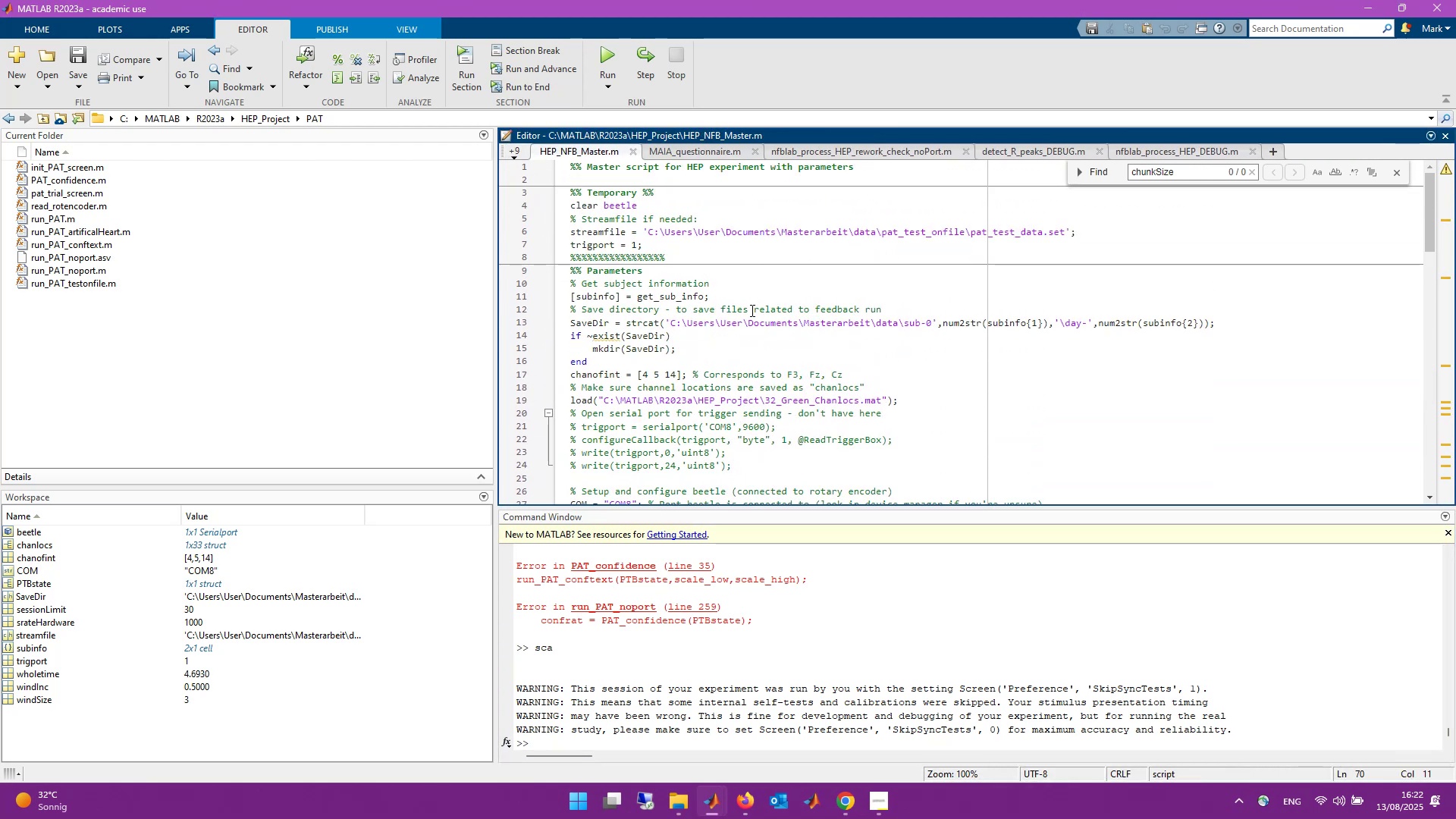 
scroll: coordinate [751, 310], scroll_direction: down, amount: 3.0
 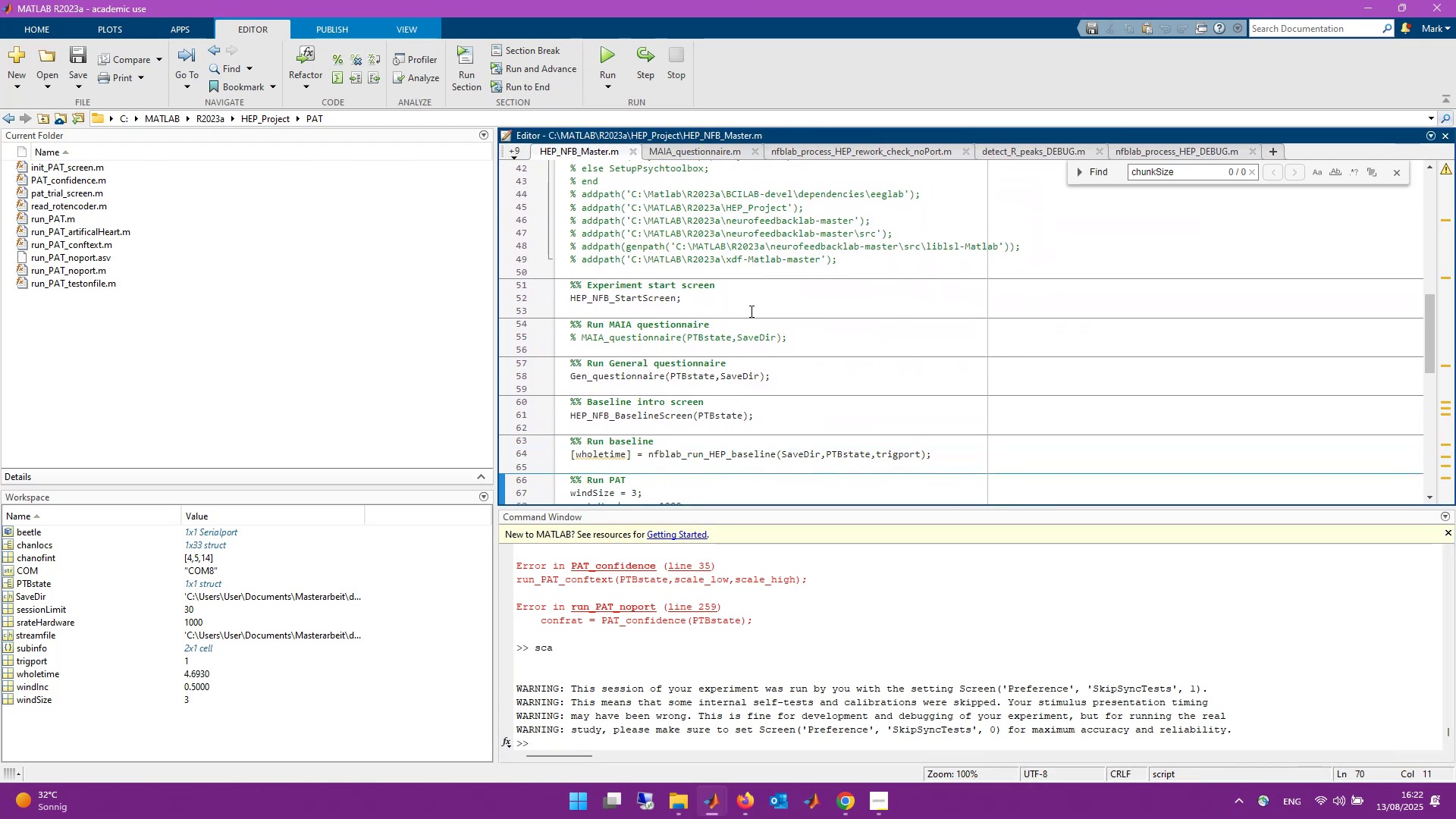 
scroll: coordinate [750, 312], scroll_direction: up, amount: 11.0
 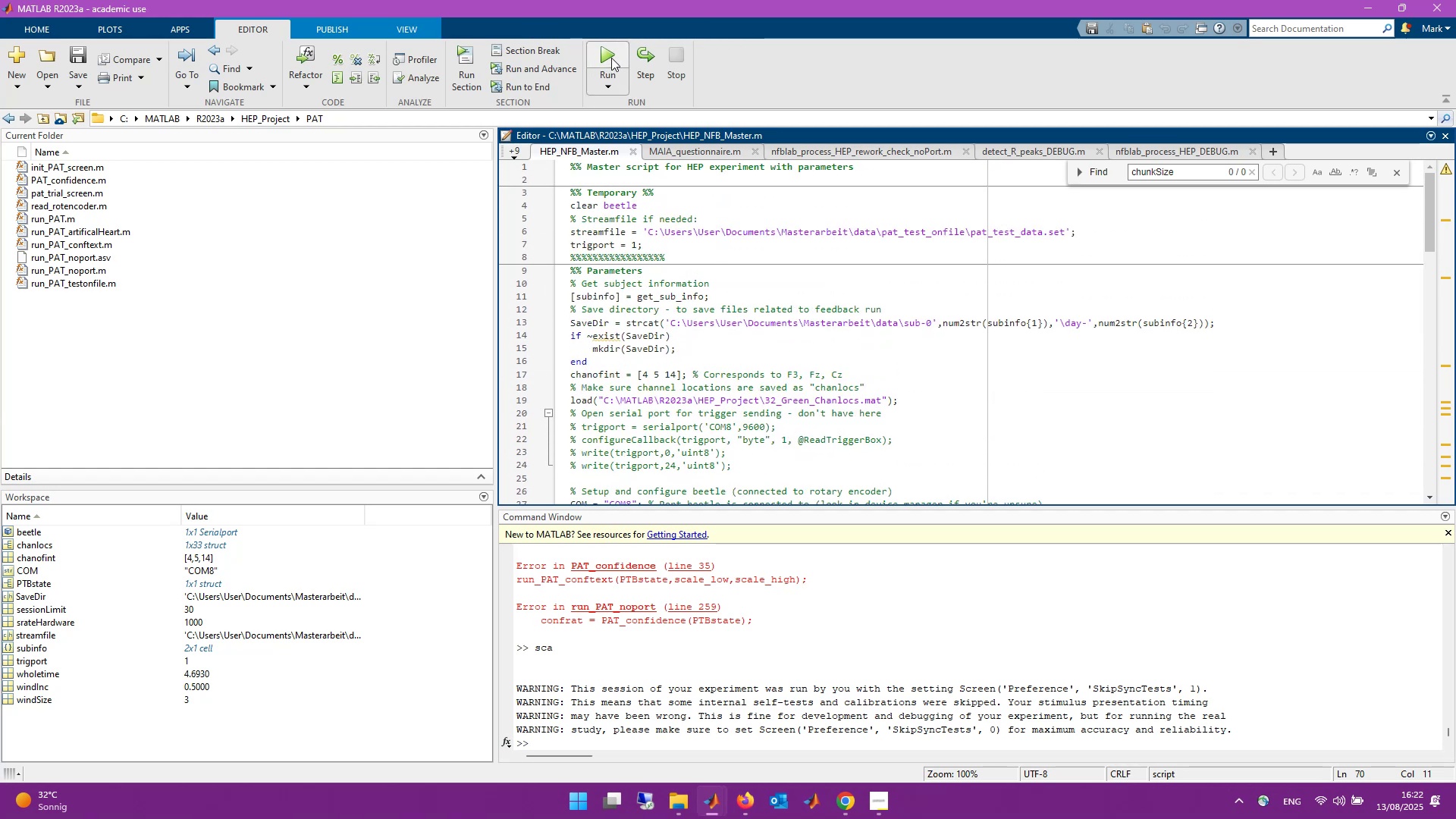 
scroll: coordinate [694, 290], scroll_direction: down, amount: 10.0
 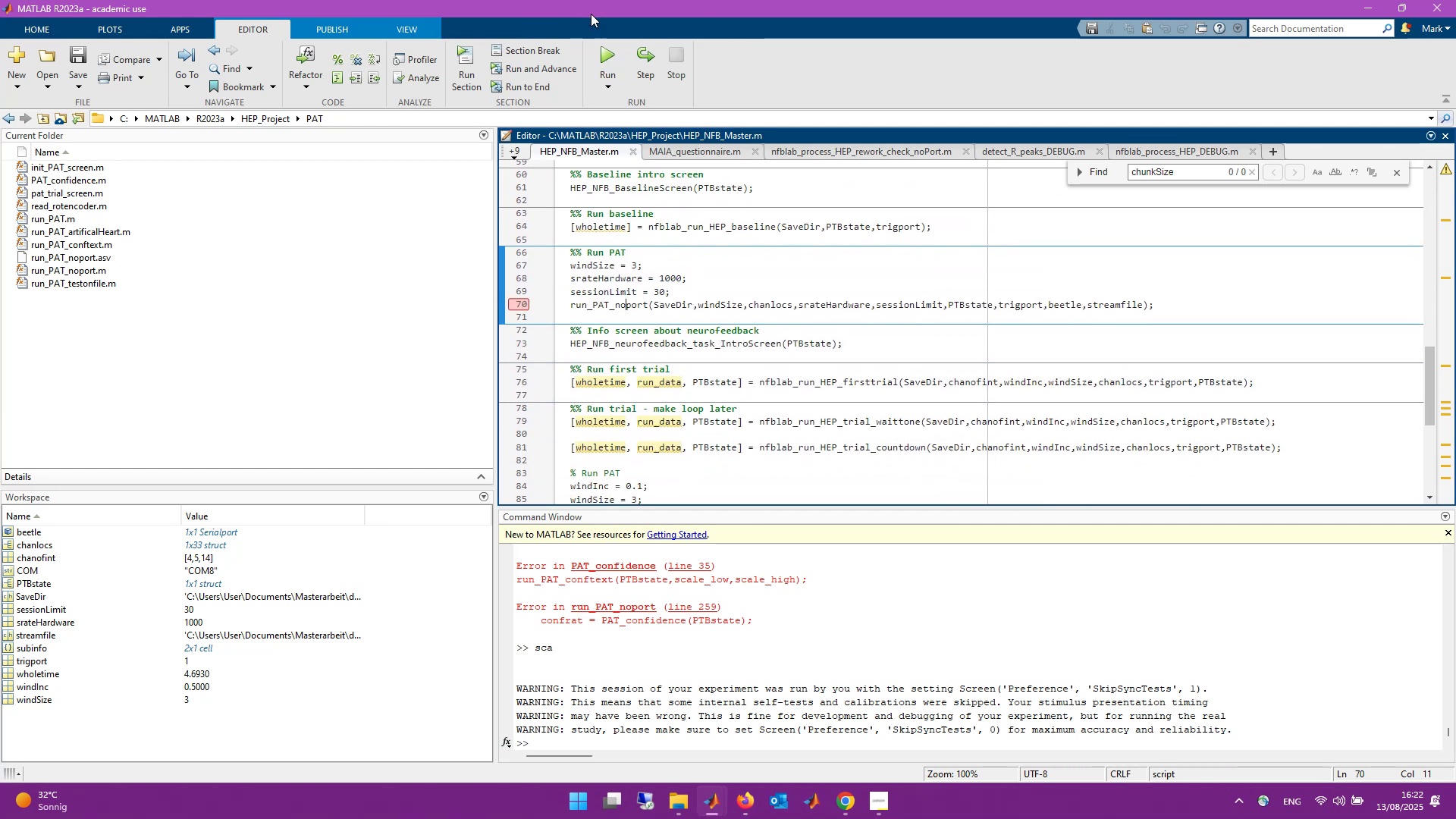 
left_click([608, 68])
 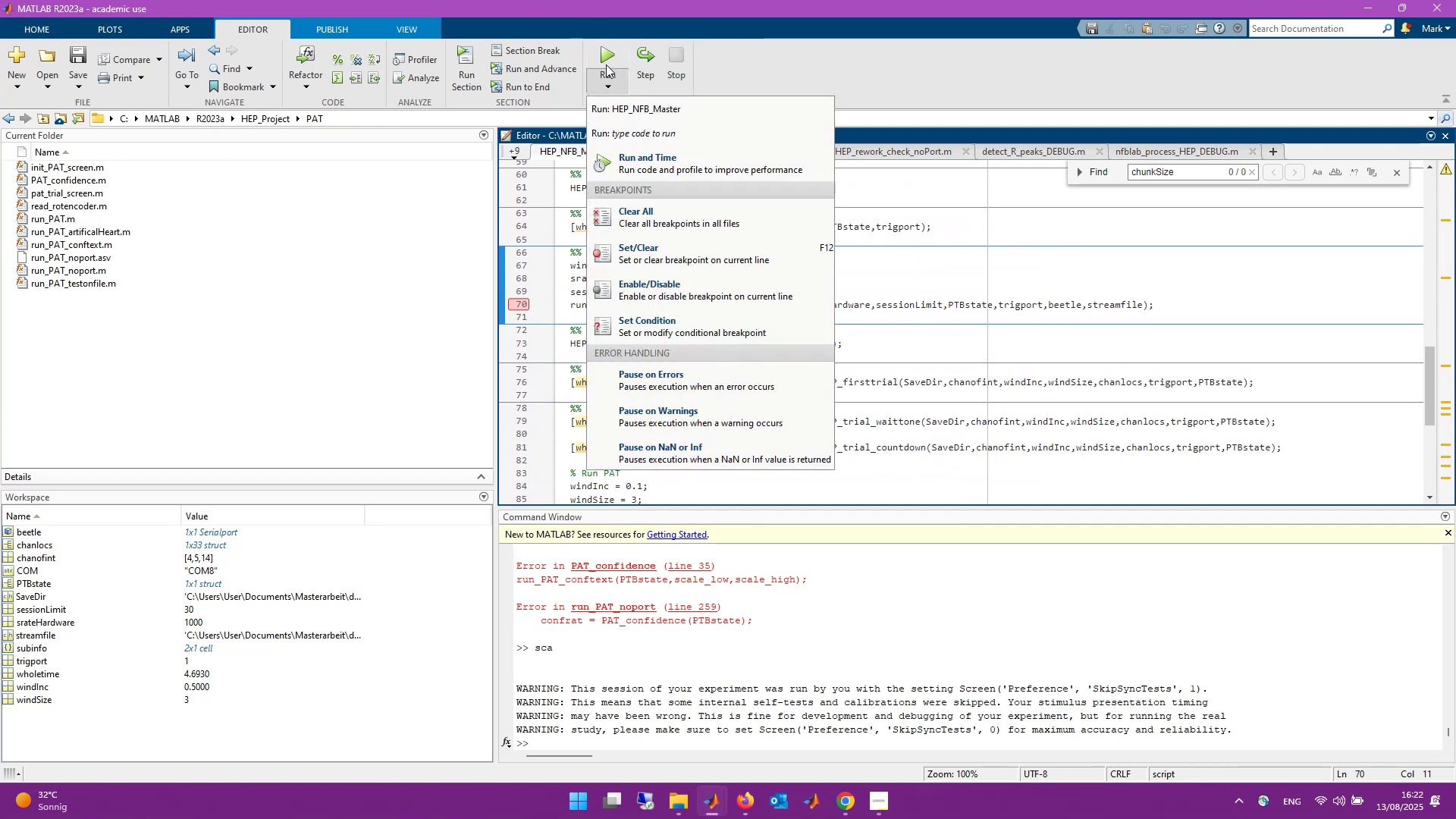 
left_click([606, 59])
 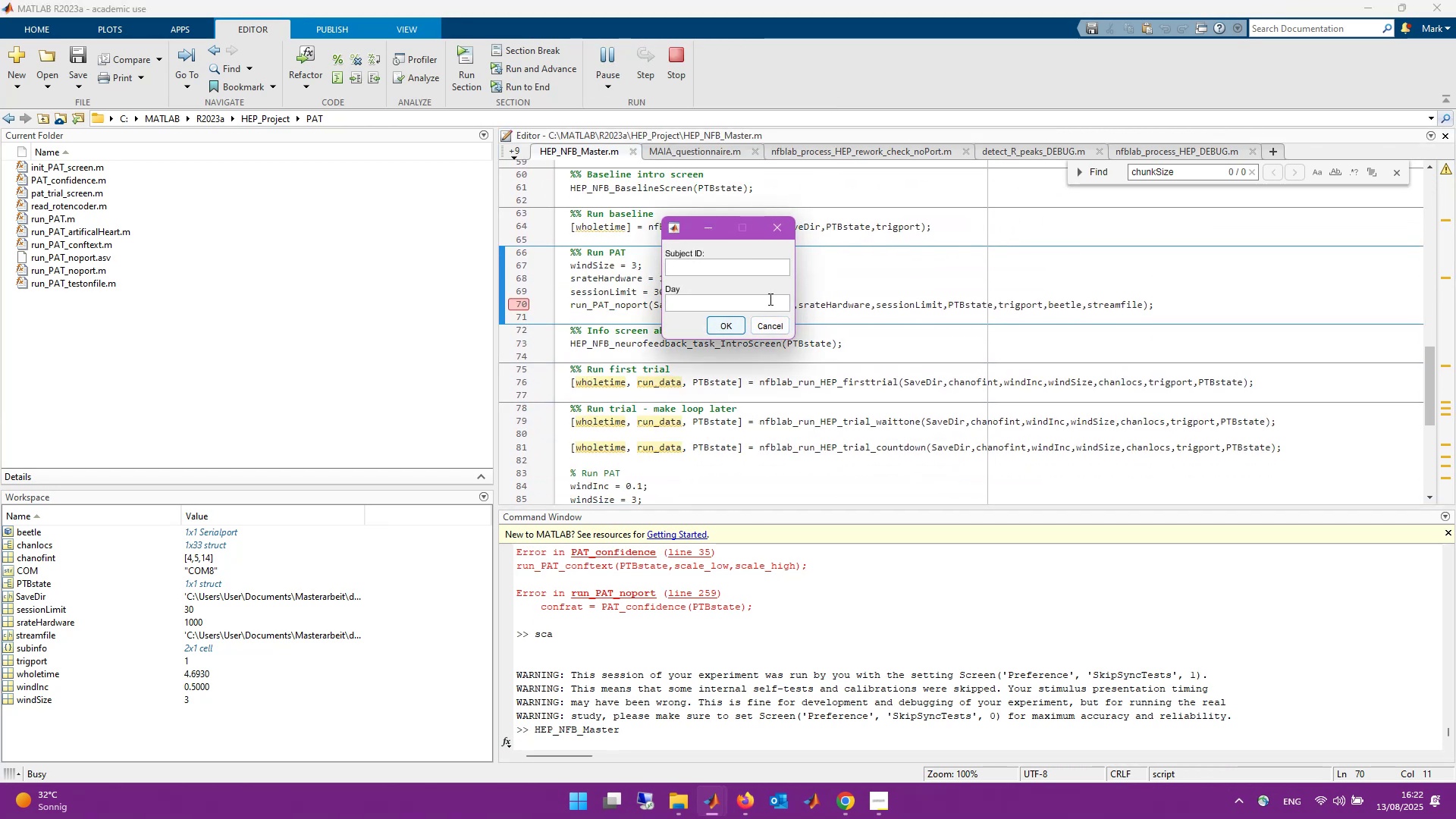 
key(Numpad1)
 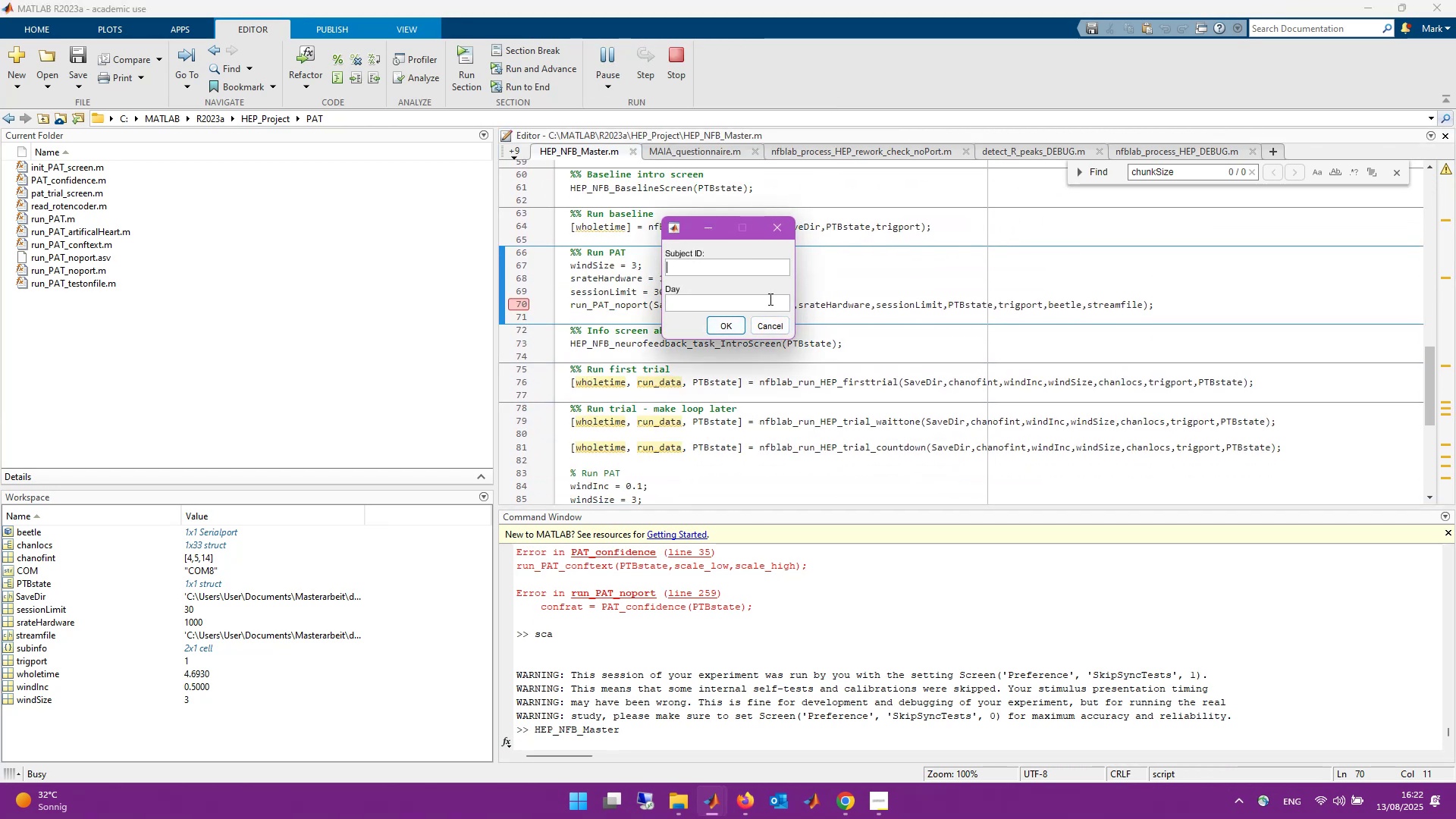 
key(Tab)
 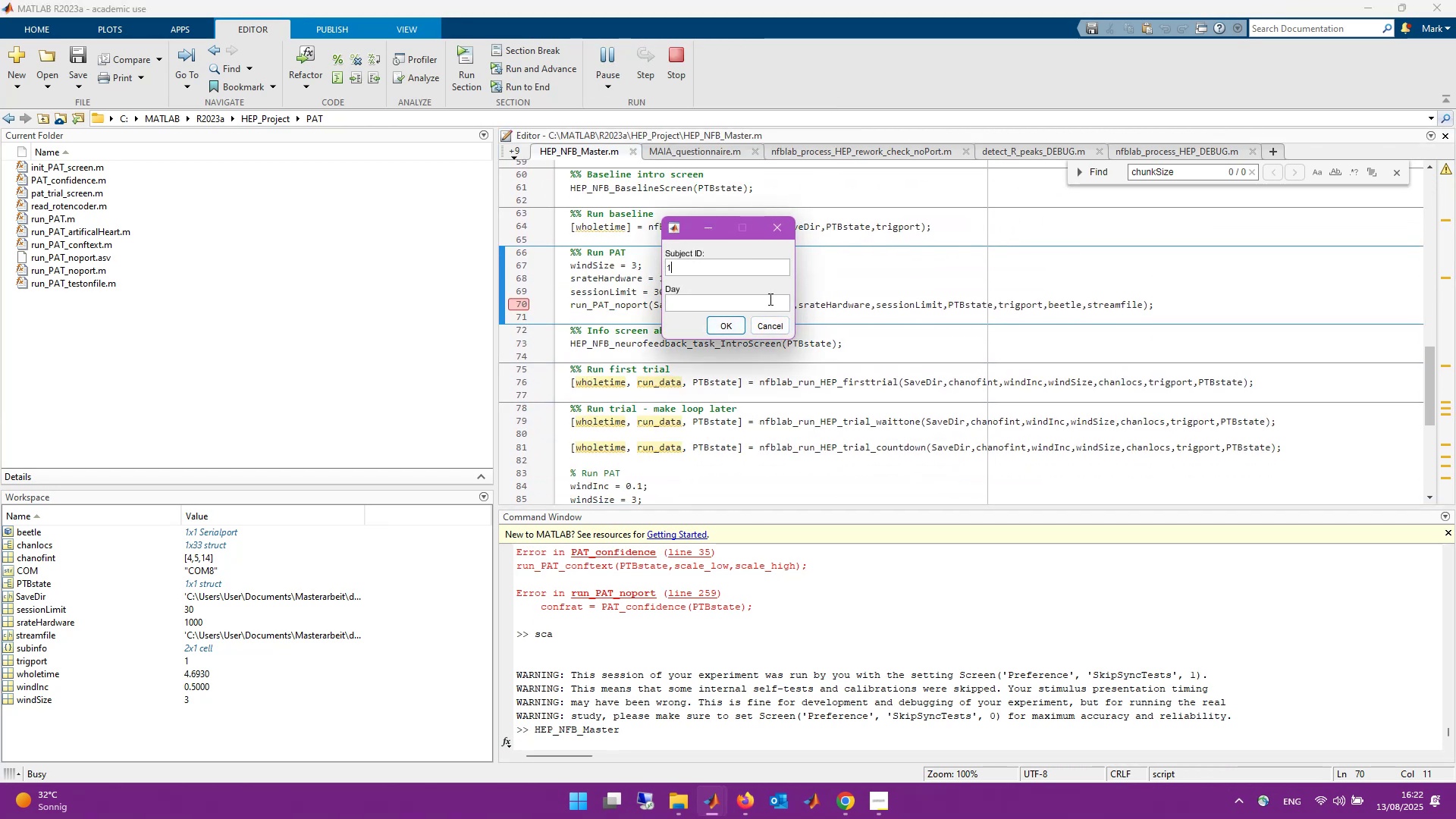 
key(Numpad1)
 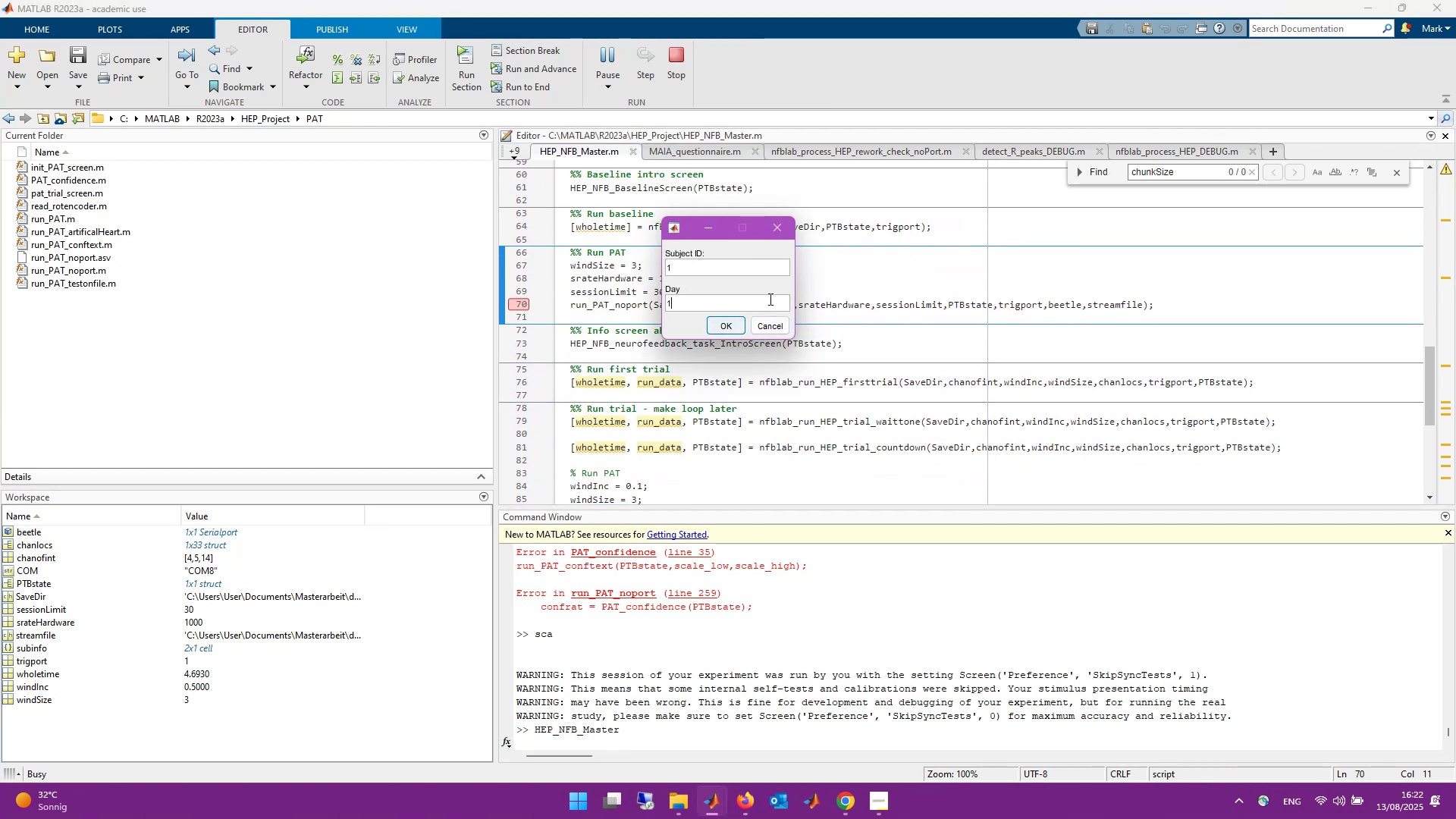 
key(Enter)
 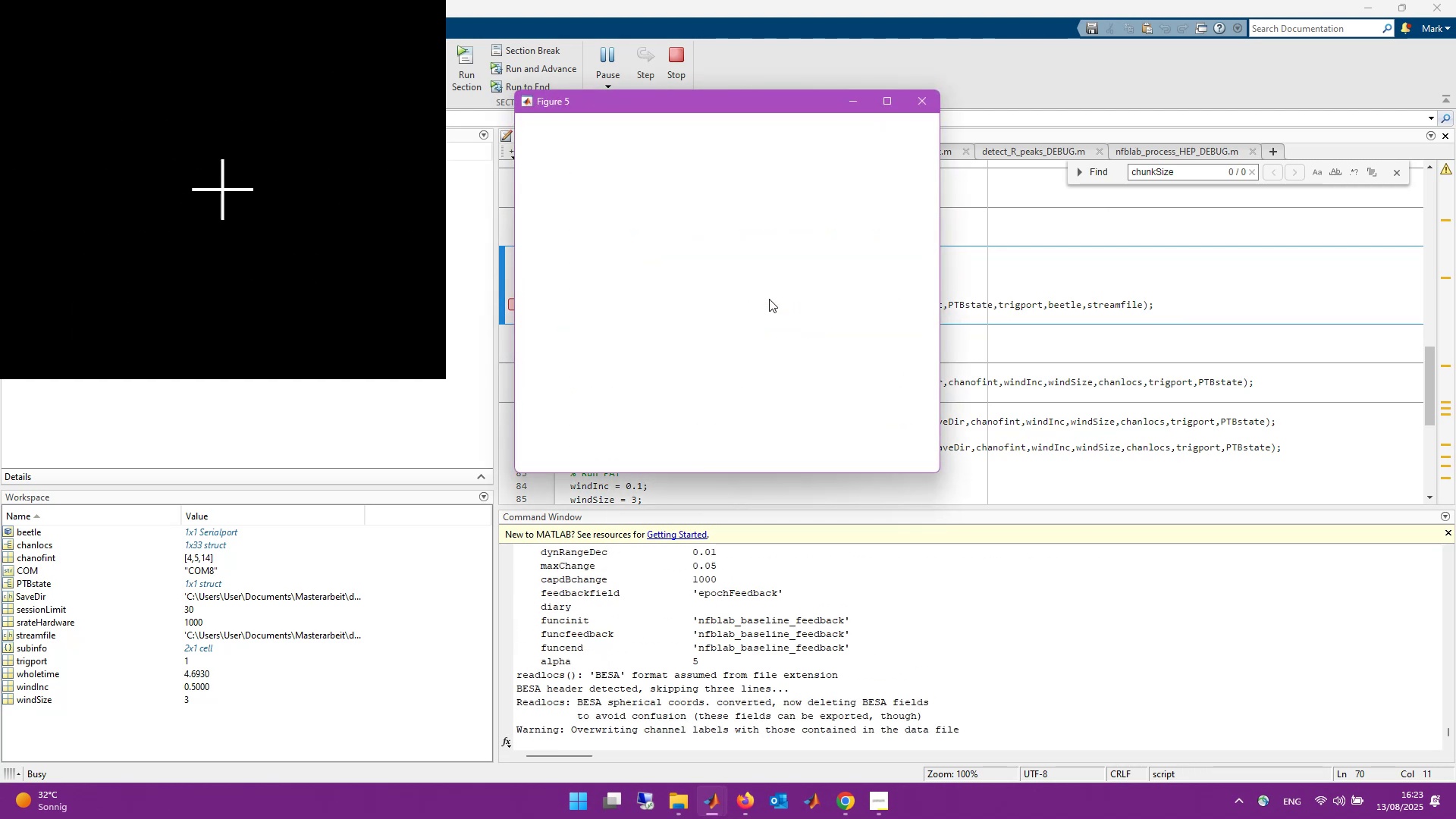 
wait(23.81)
 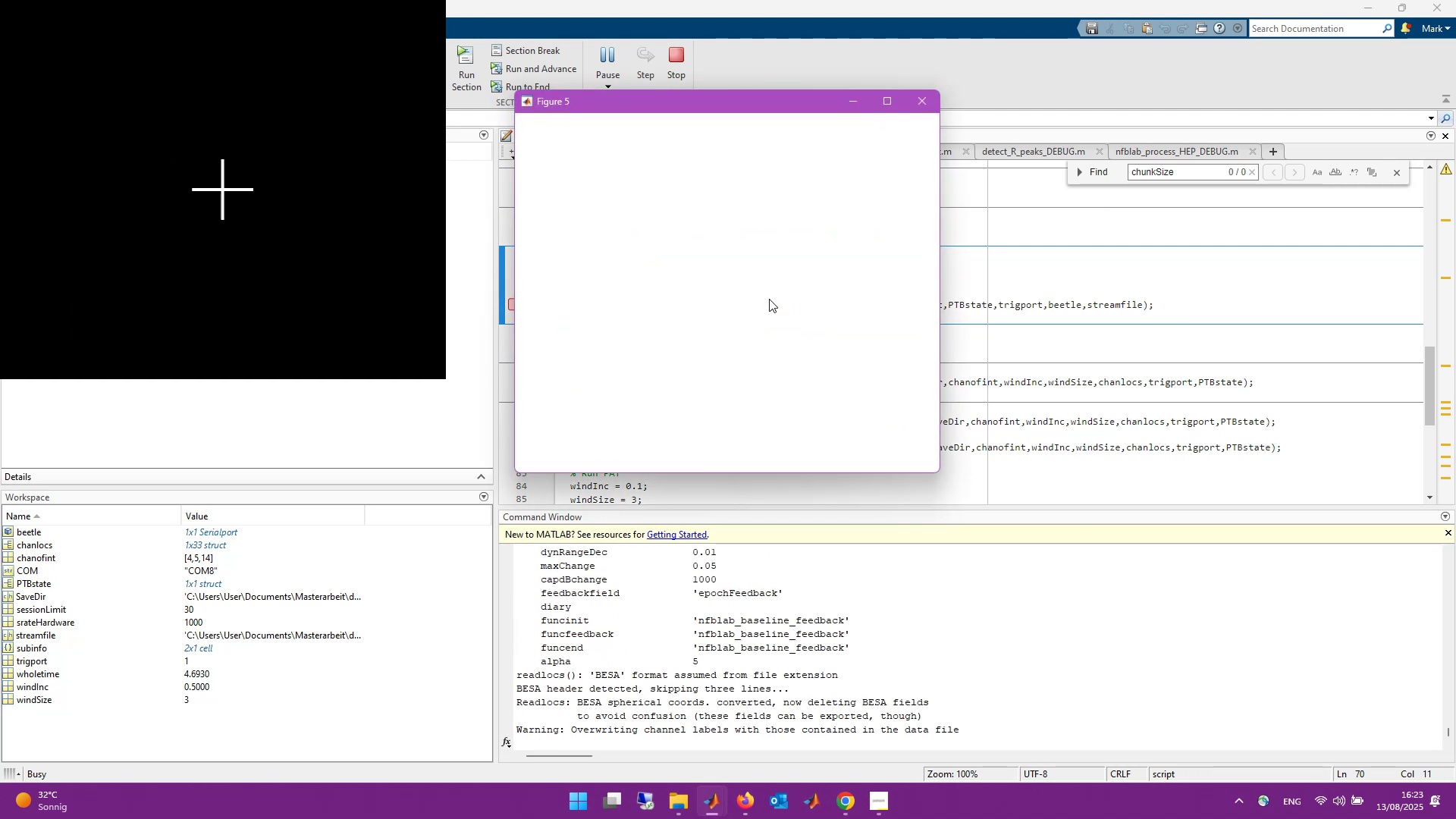 
left_click([638, 61])
 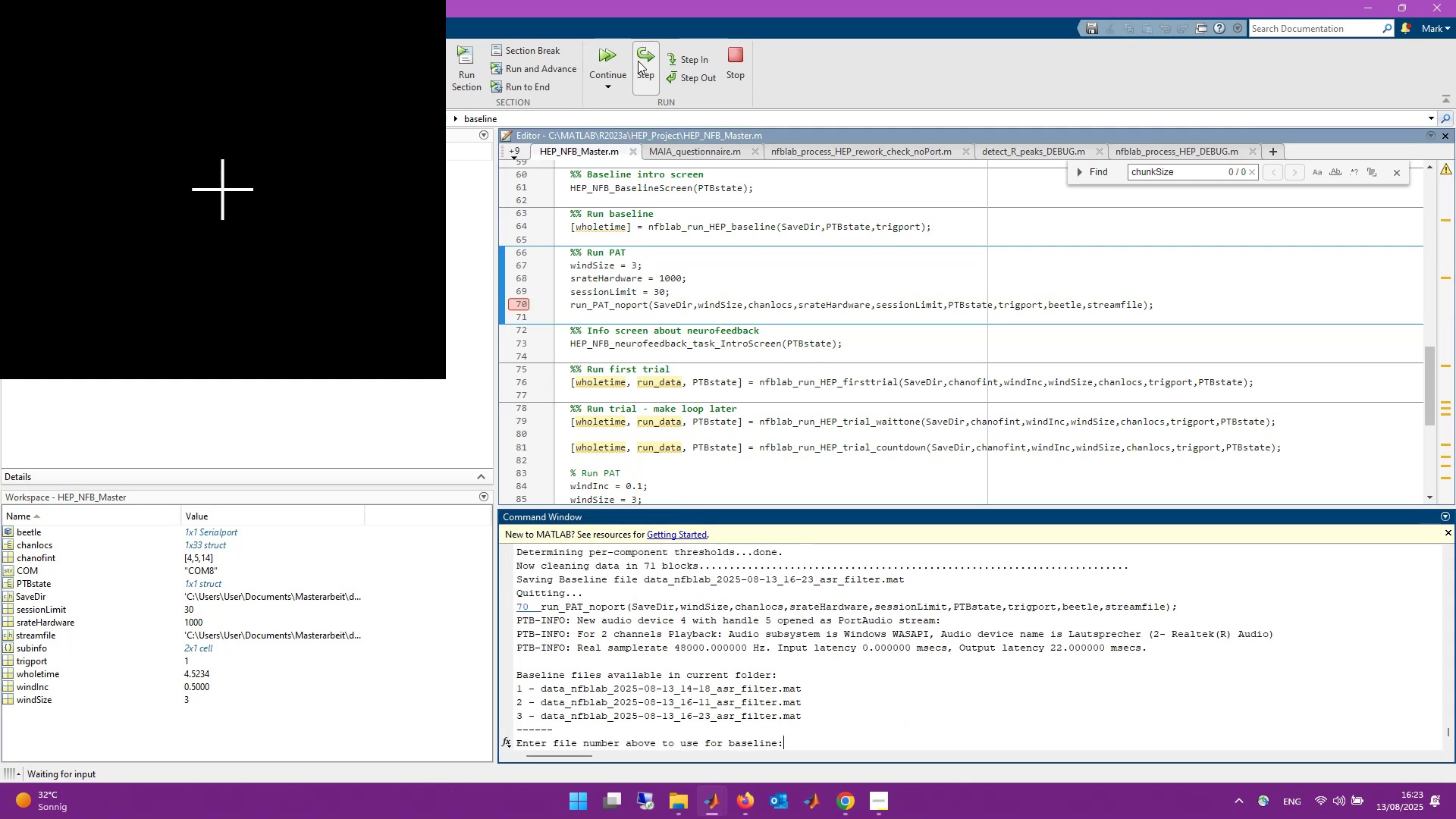 
key(Numpad1)
 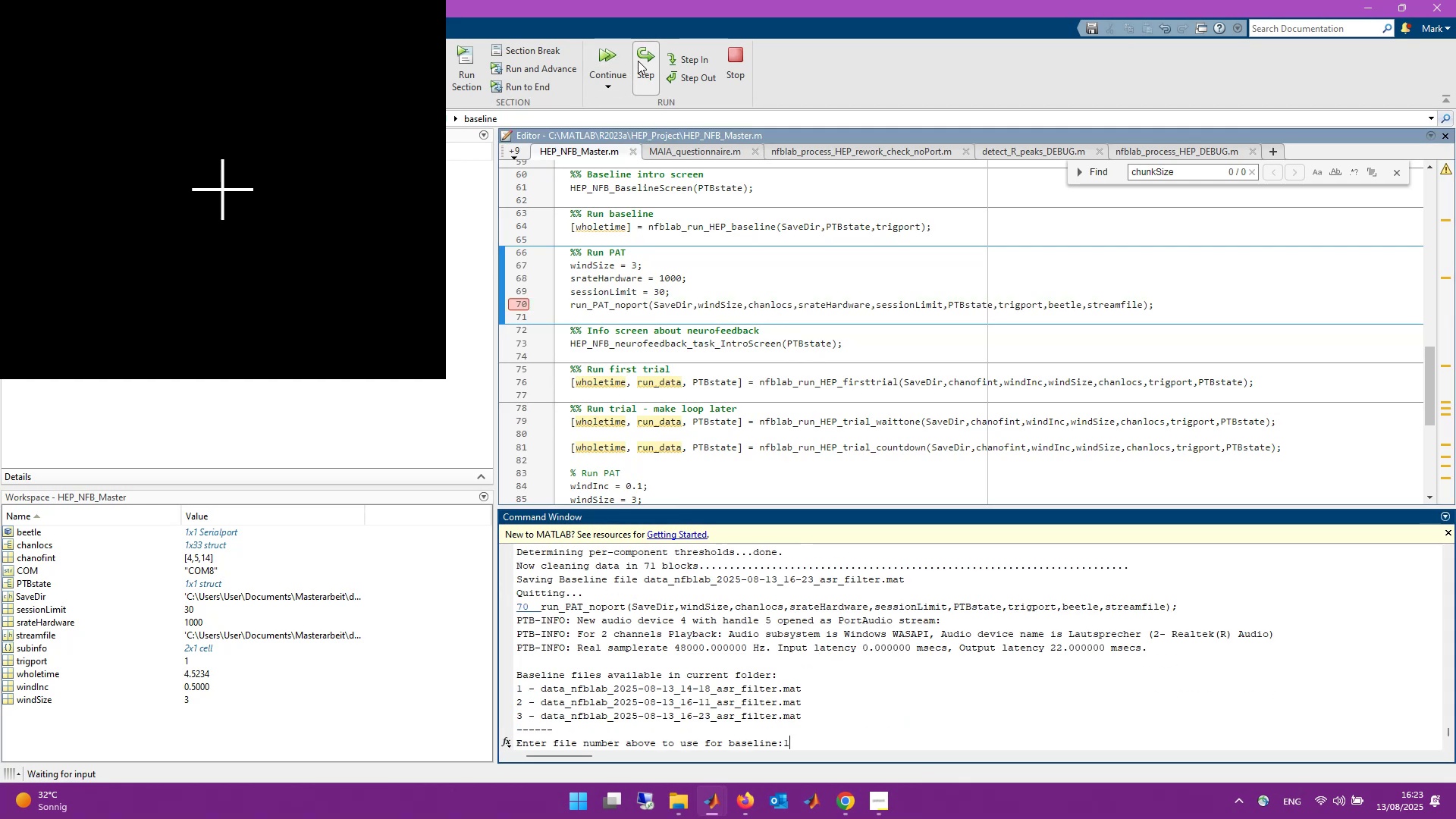 
key(Enter)
 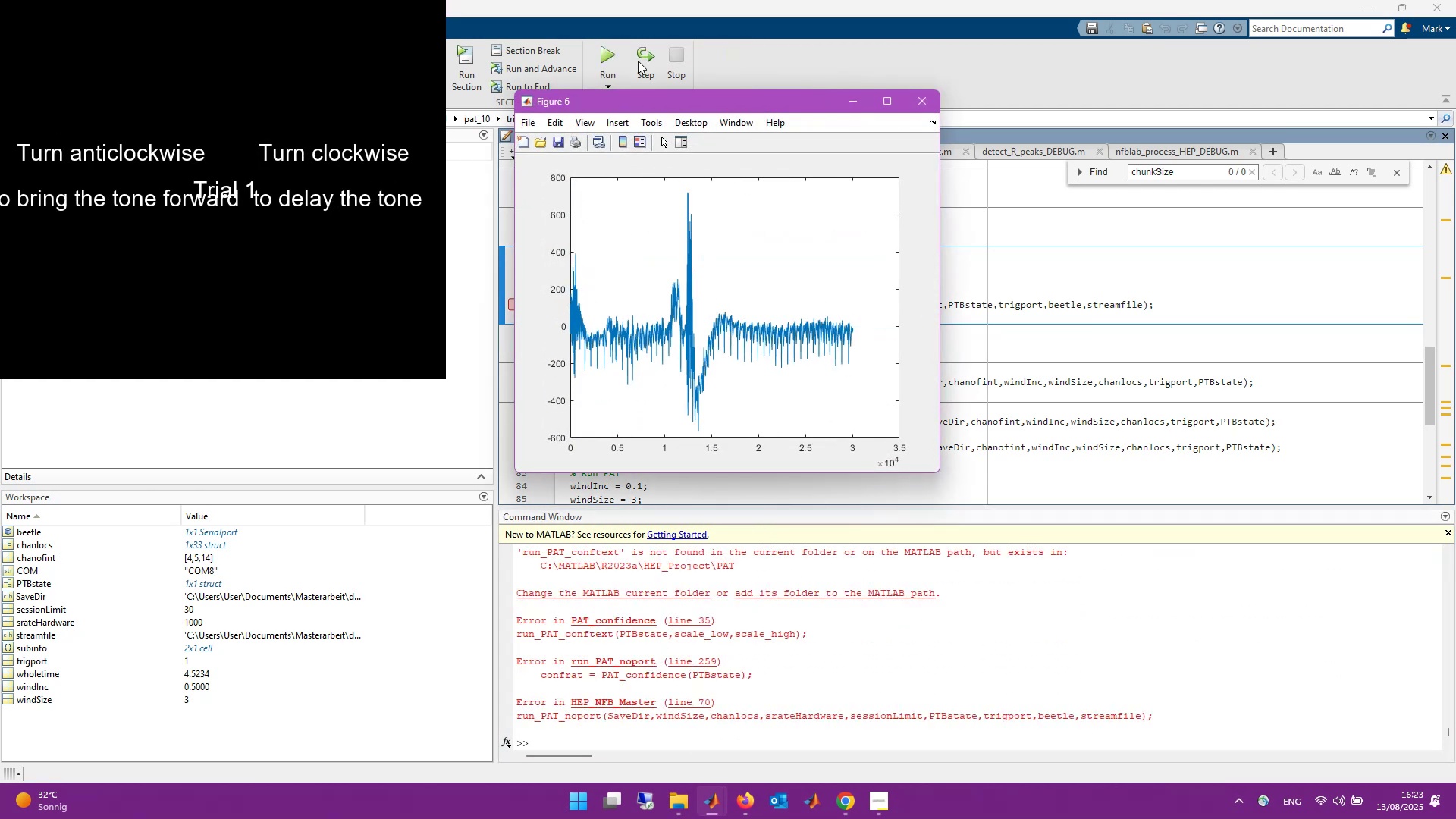 
wait(17.74)
 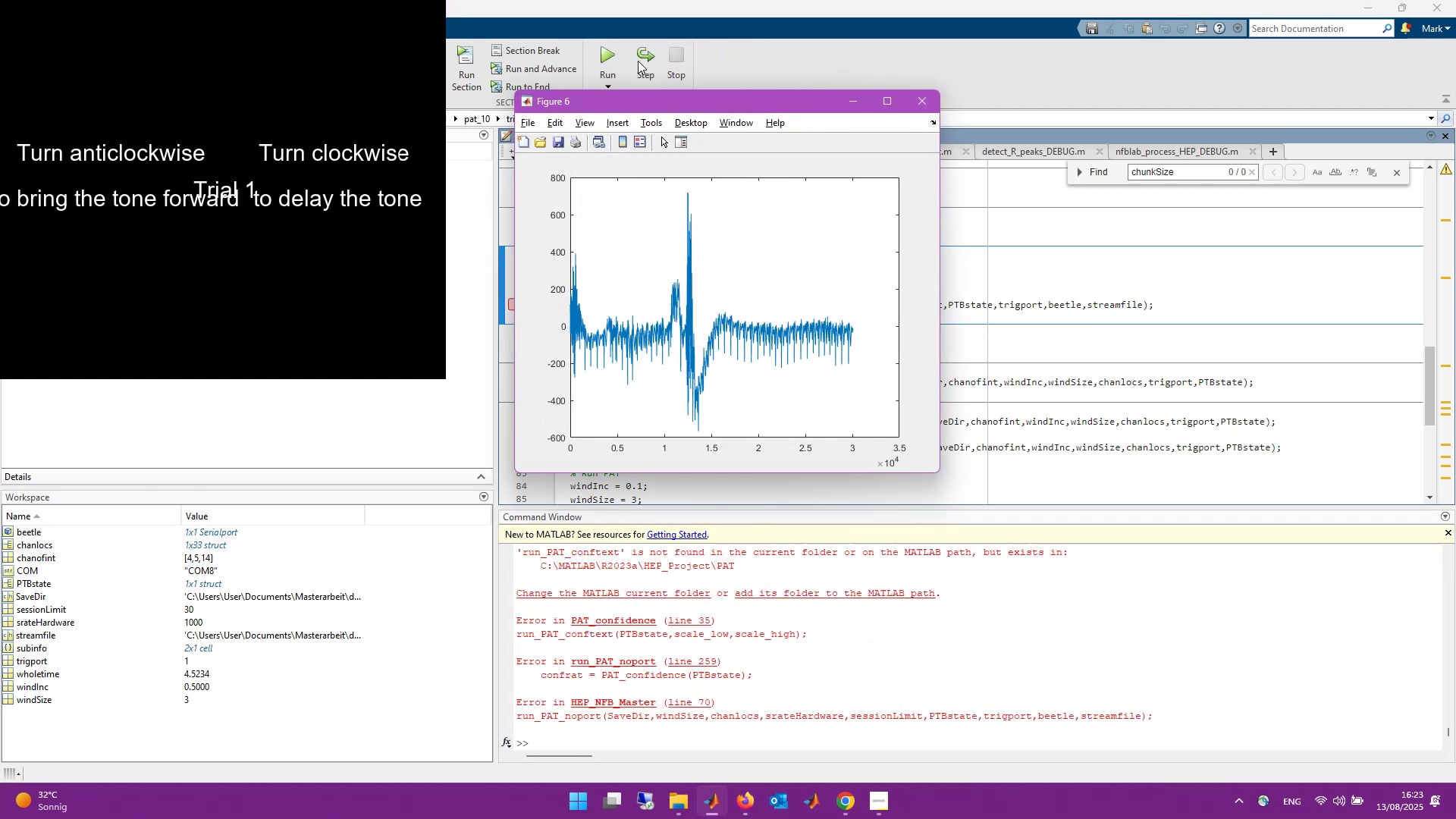 
scroll: coordinate [828, 620], scroll_direction: down, amount: 4.0
 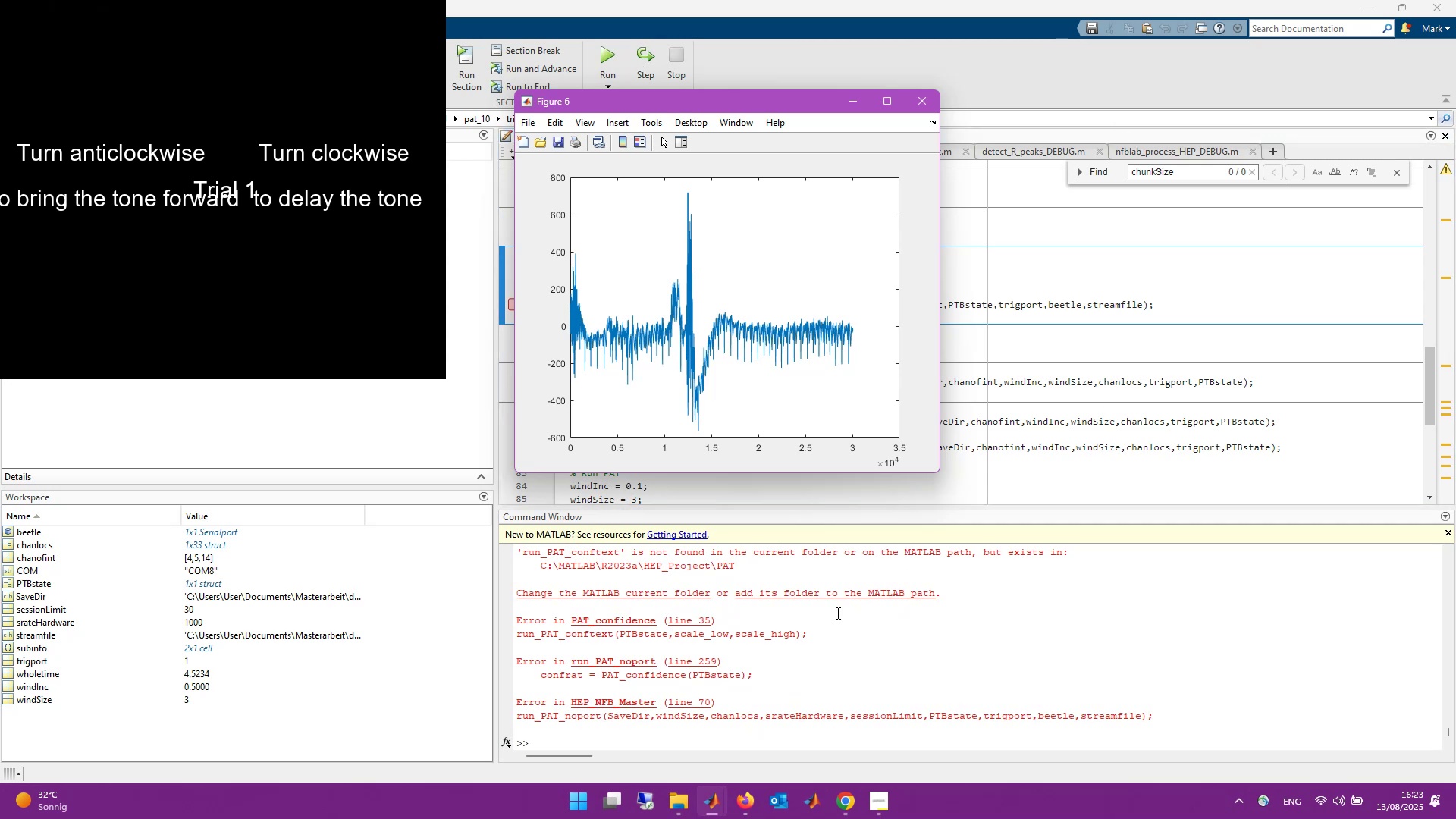 
wait(8.84)
 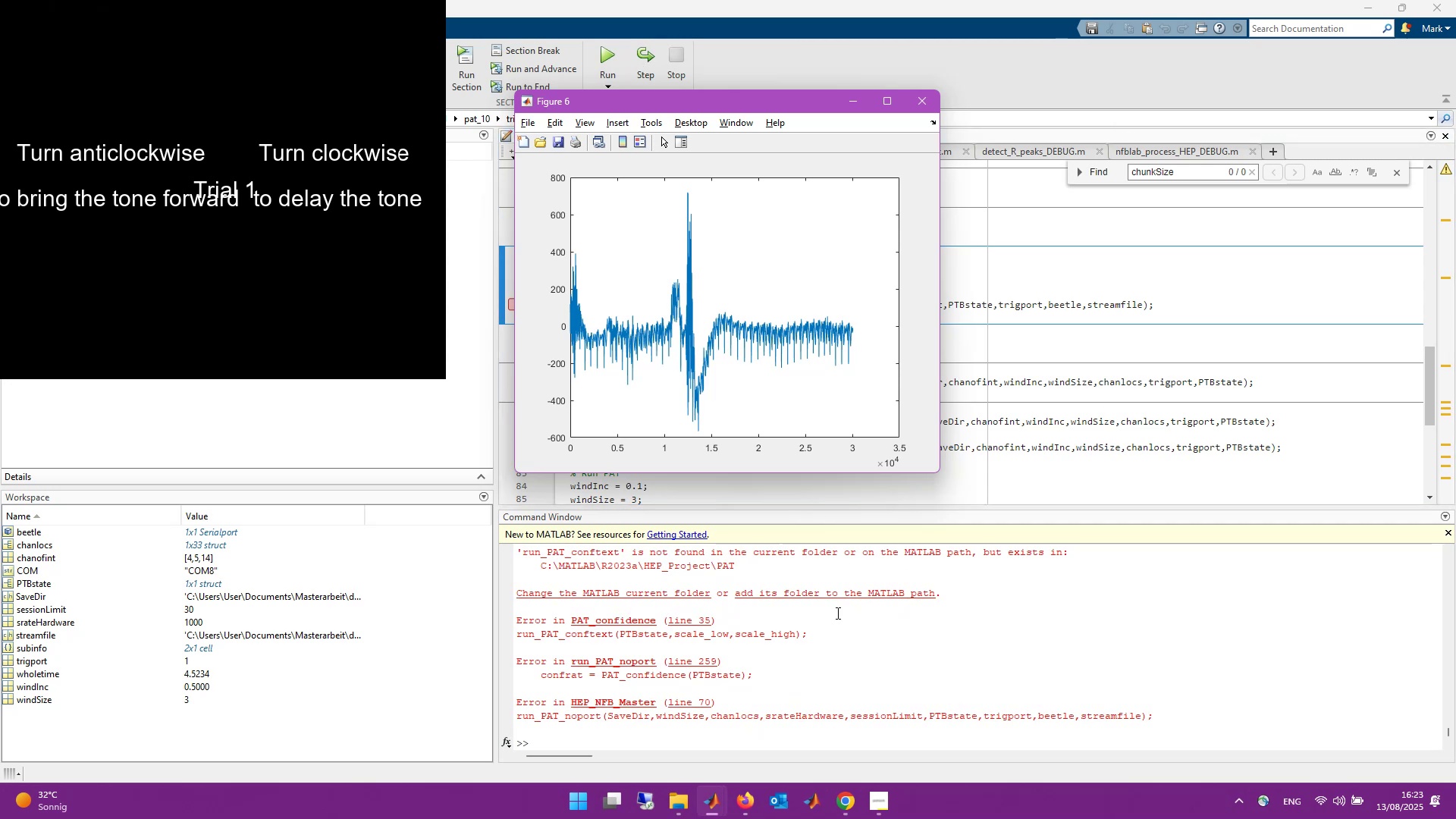 
left_click_drag(start_coordinate=[581, 6], to_coordinate=[617, 2])
 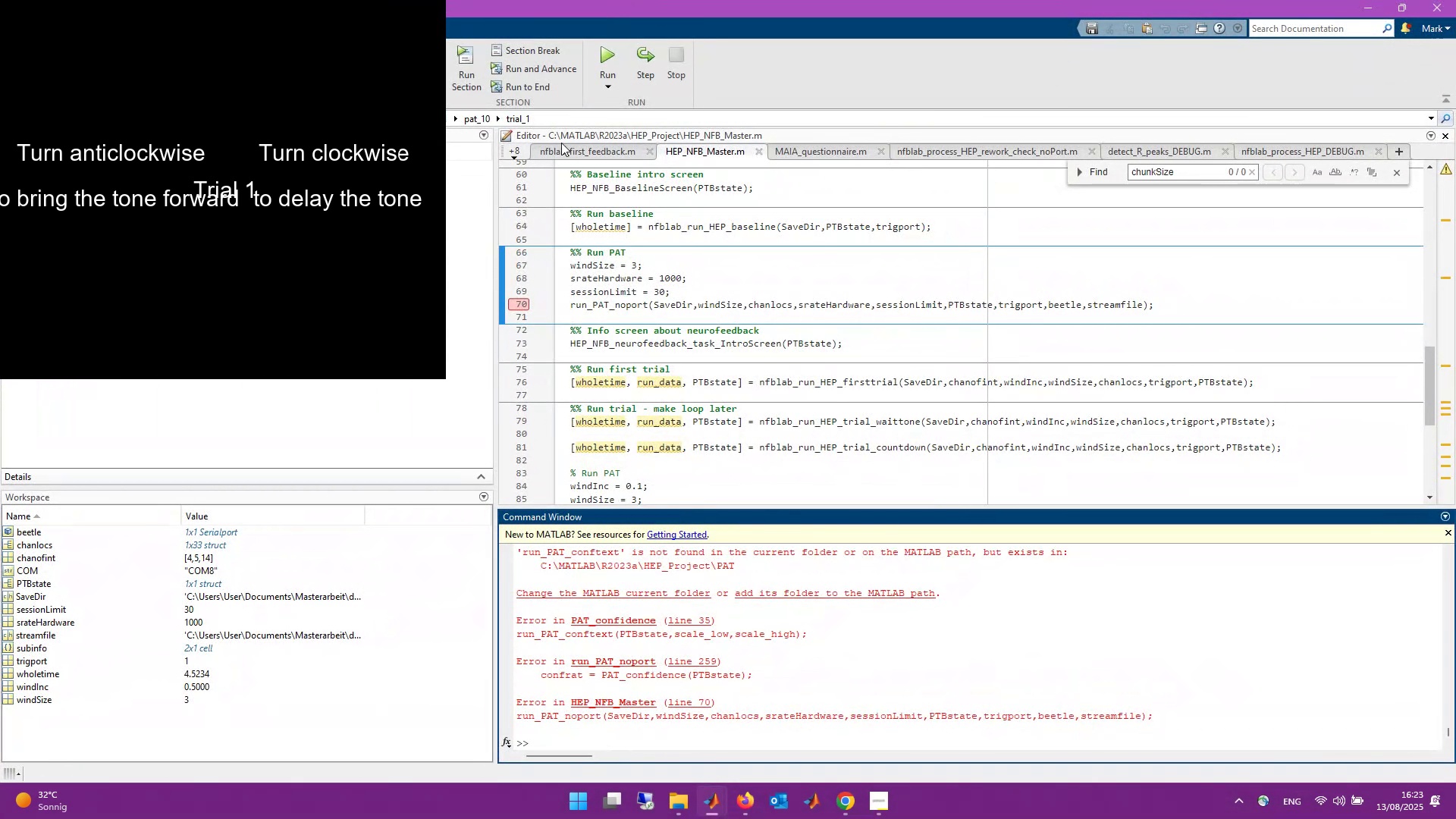 
left_click([515, 152])
 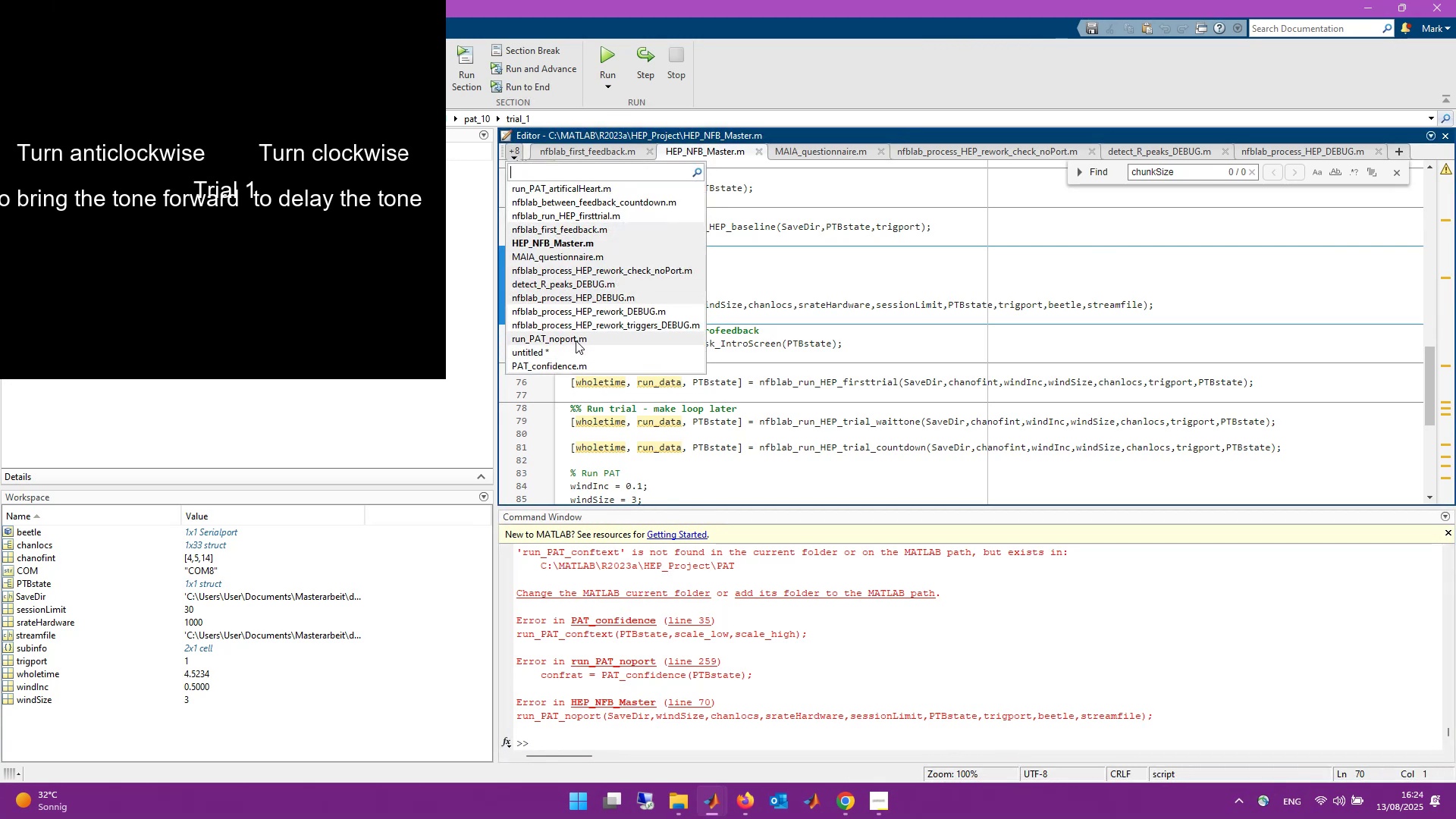 
left_click([576, 340])
 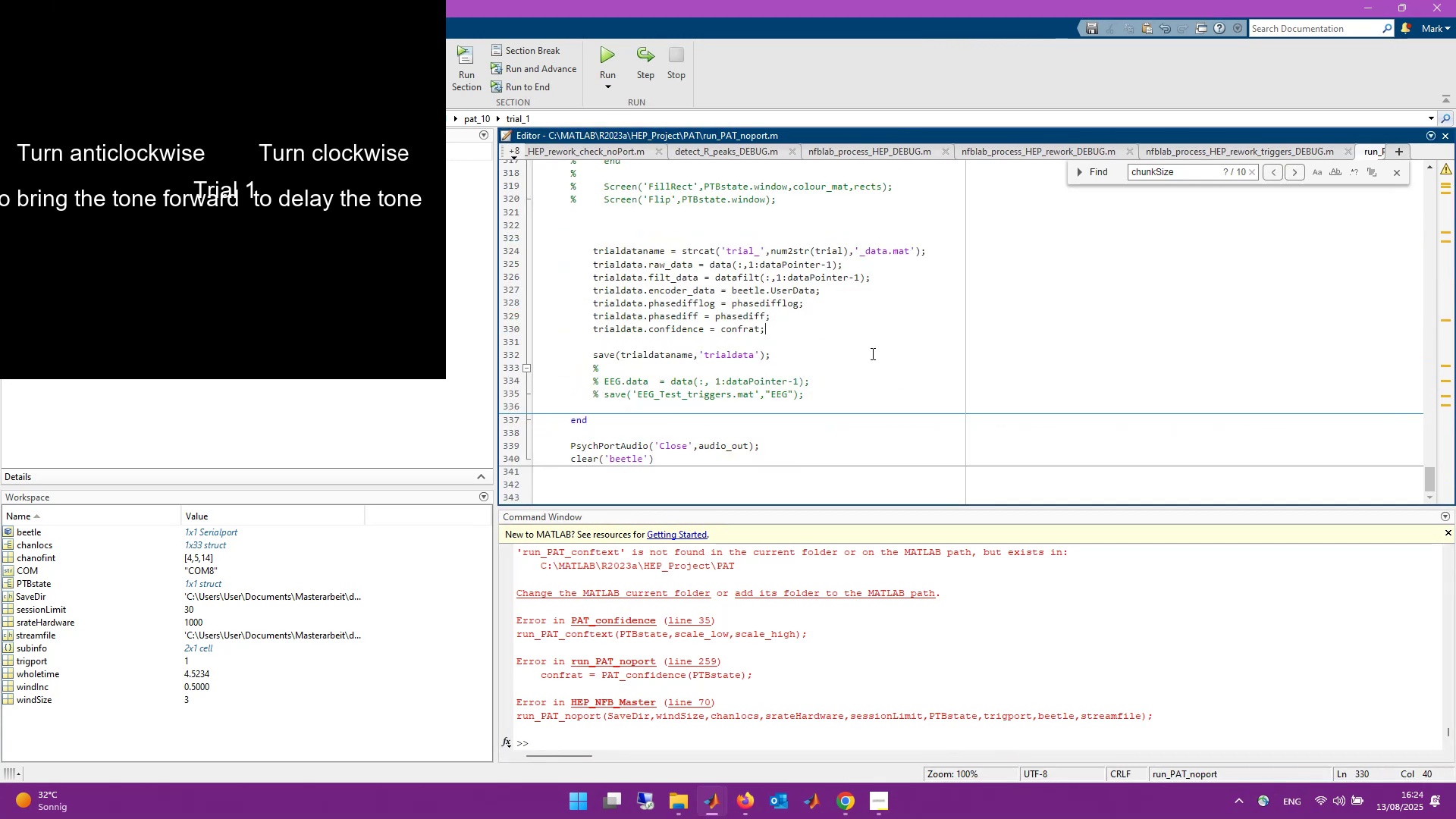 
scroll: coordinate [907, 359], scroll_direction: up, amount: 3.0
 